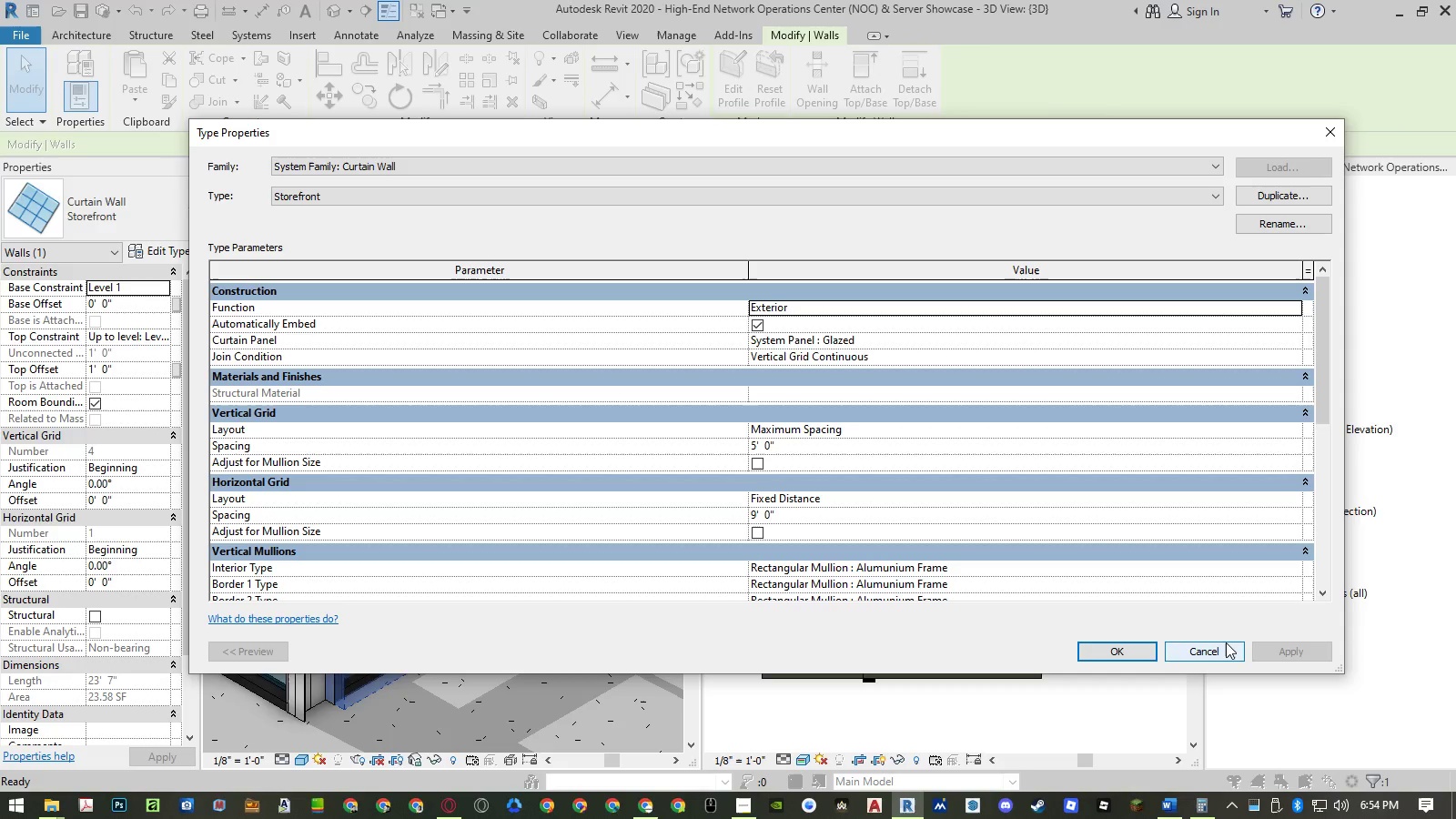 
left_click([1226, 642])
 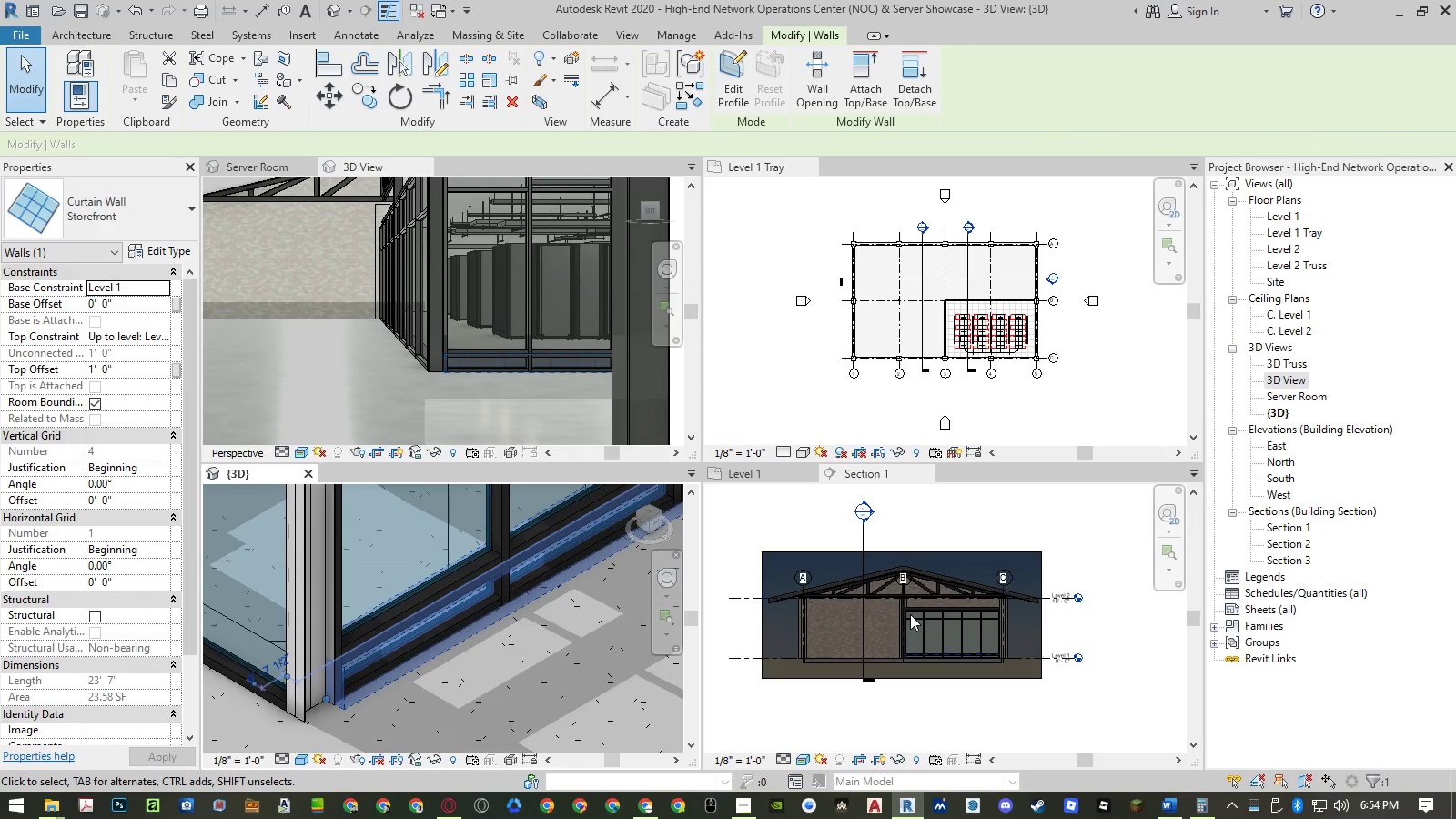 
scroll: coordinate [841, 663], scroll_direction: up, amount: 17.0
 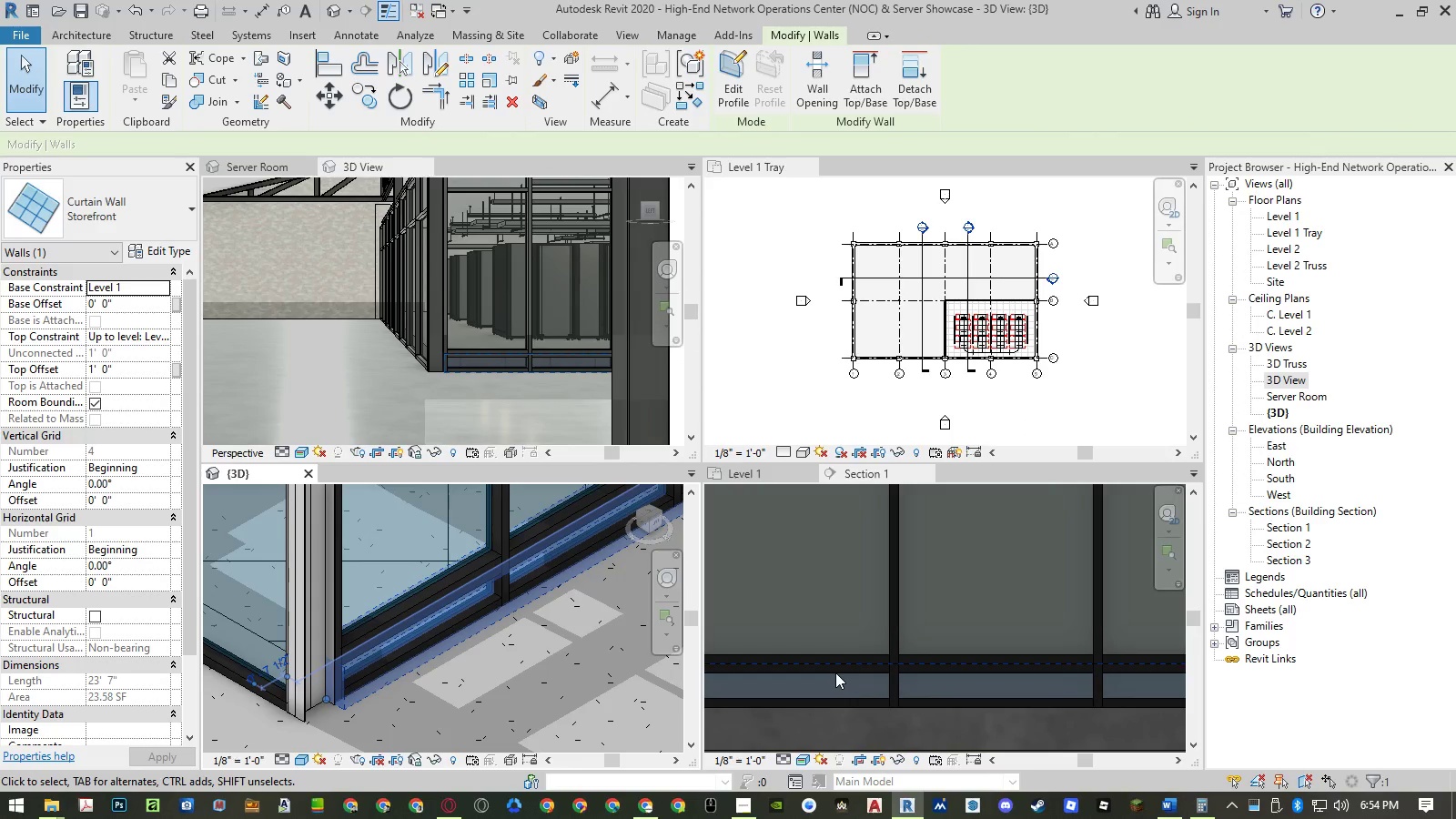 
left_click([835, 672])
 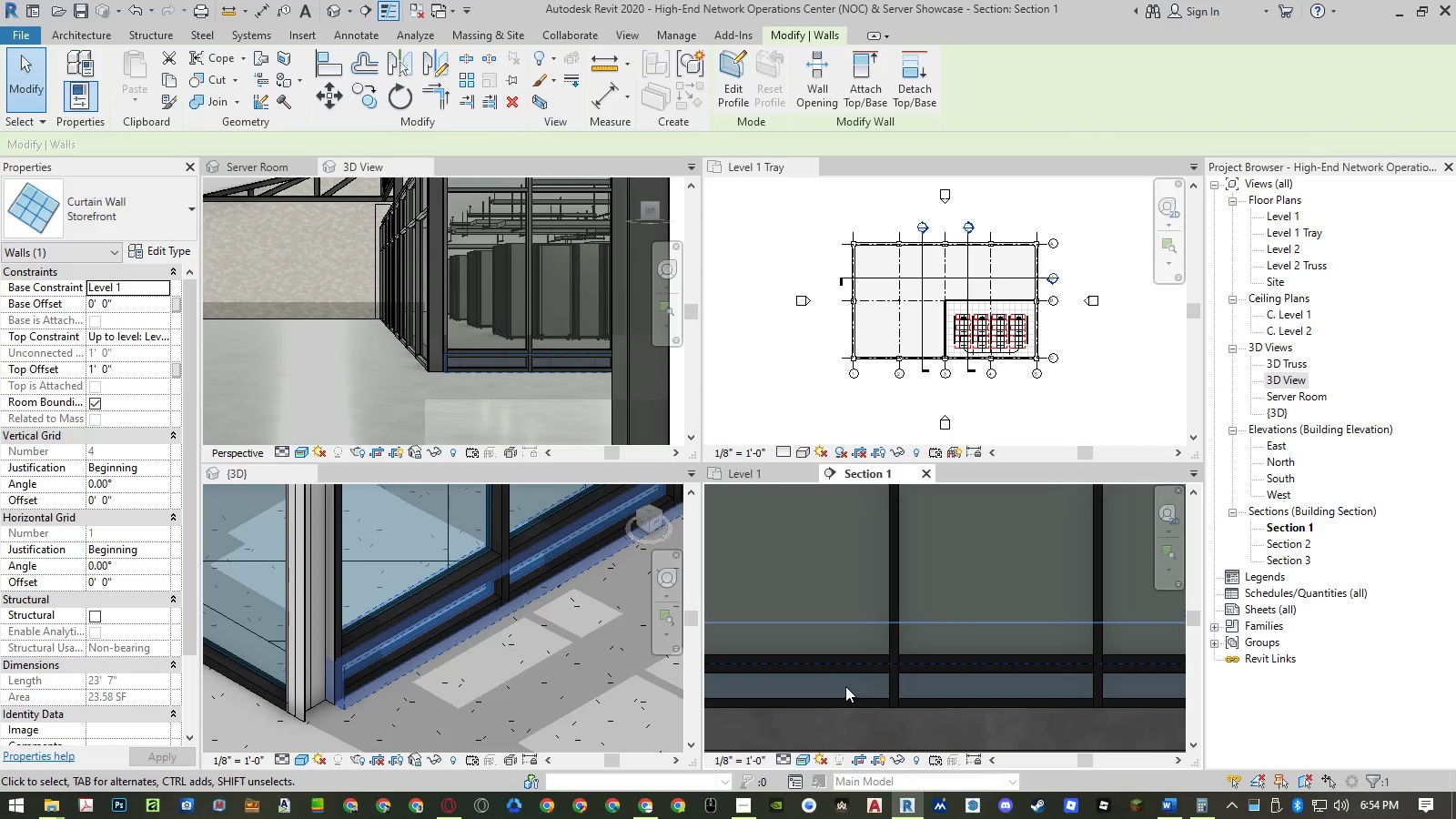 
left_click([847, 672])
 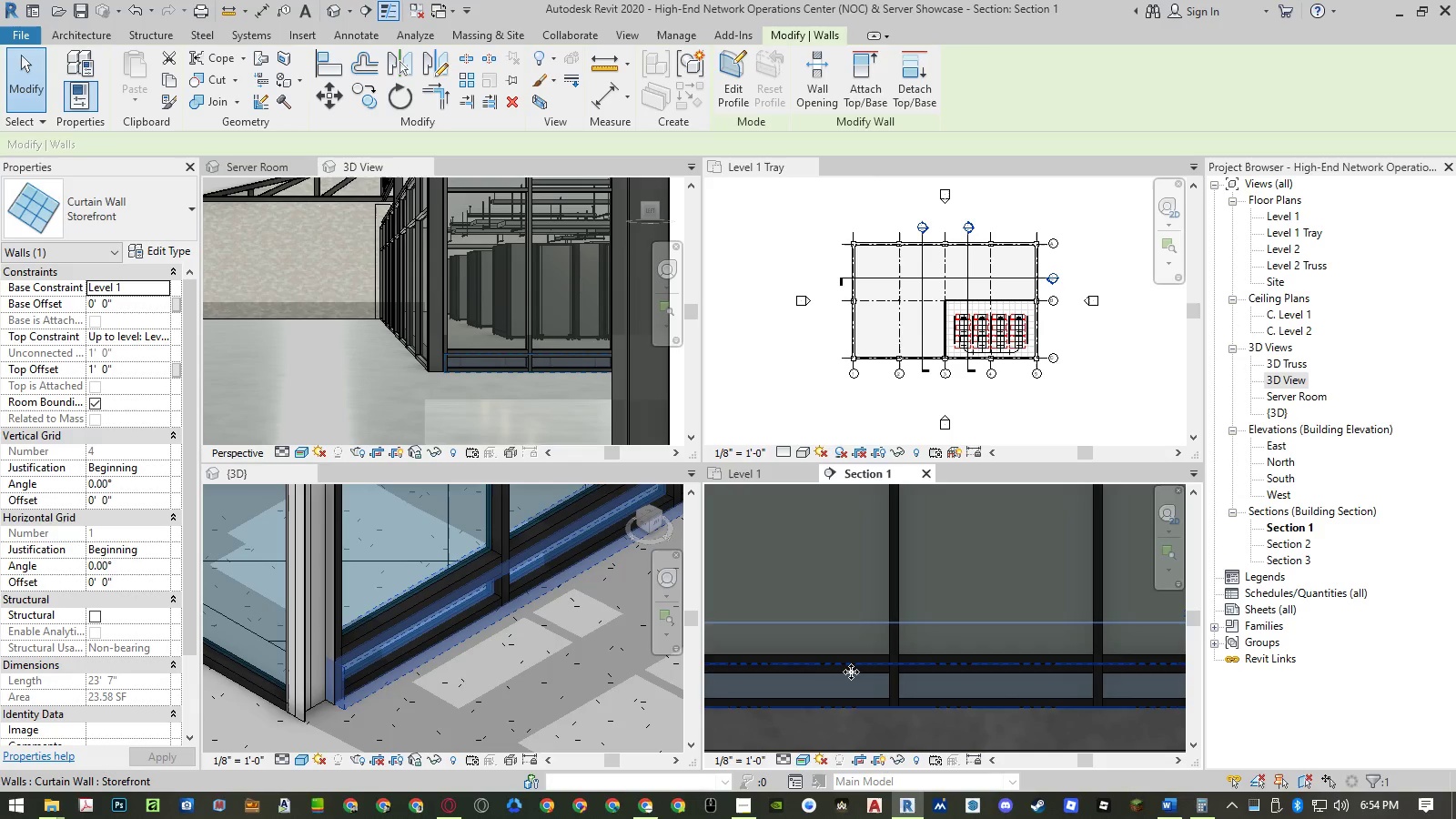 
scroll: coordinate [895, 683], scroll_direction: down, amount: 4.0
 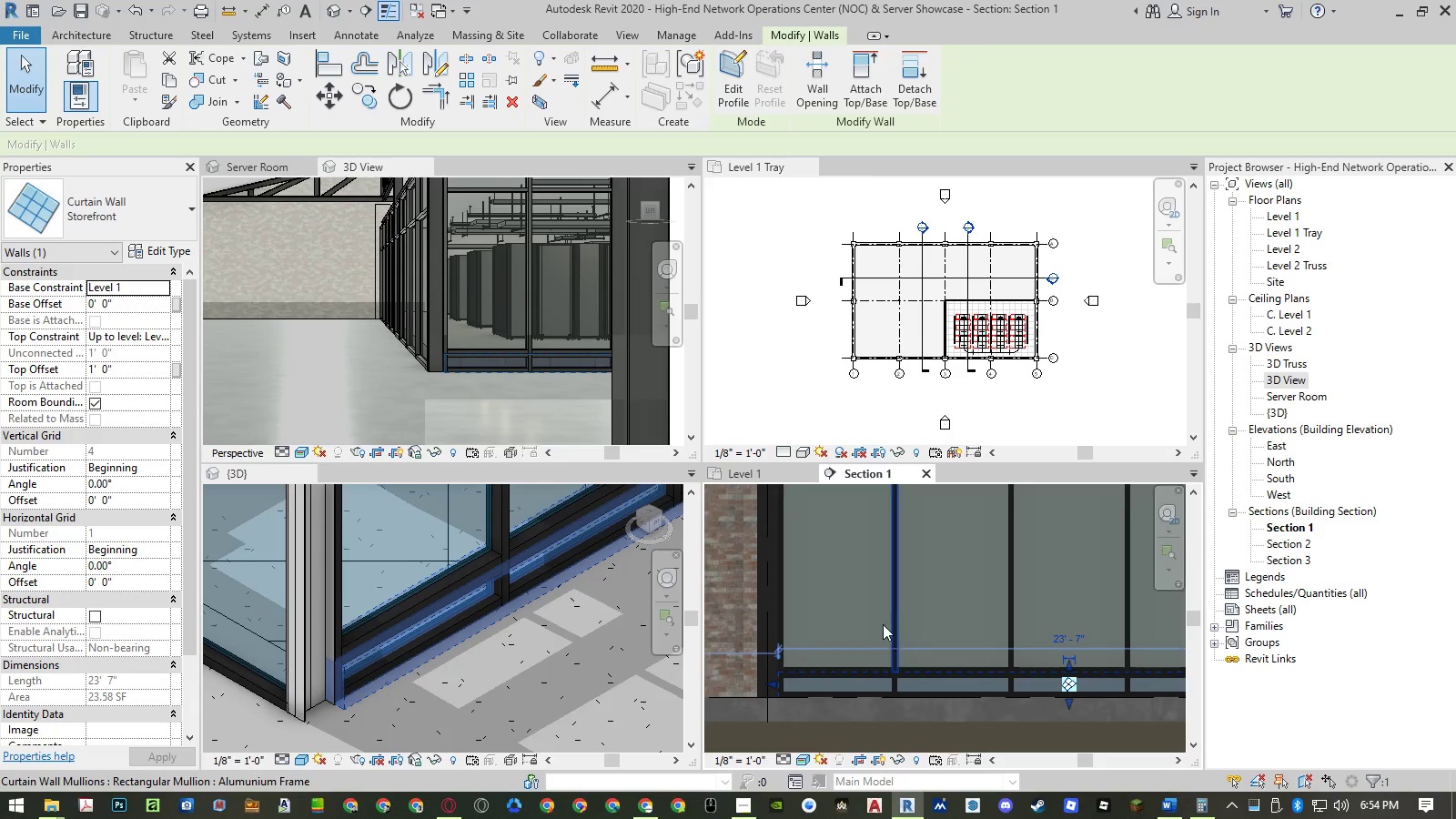 
left_click([879, 620])
 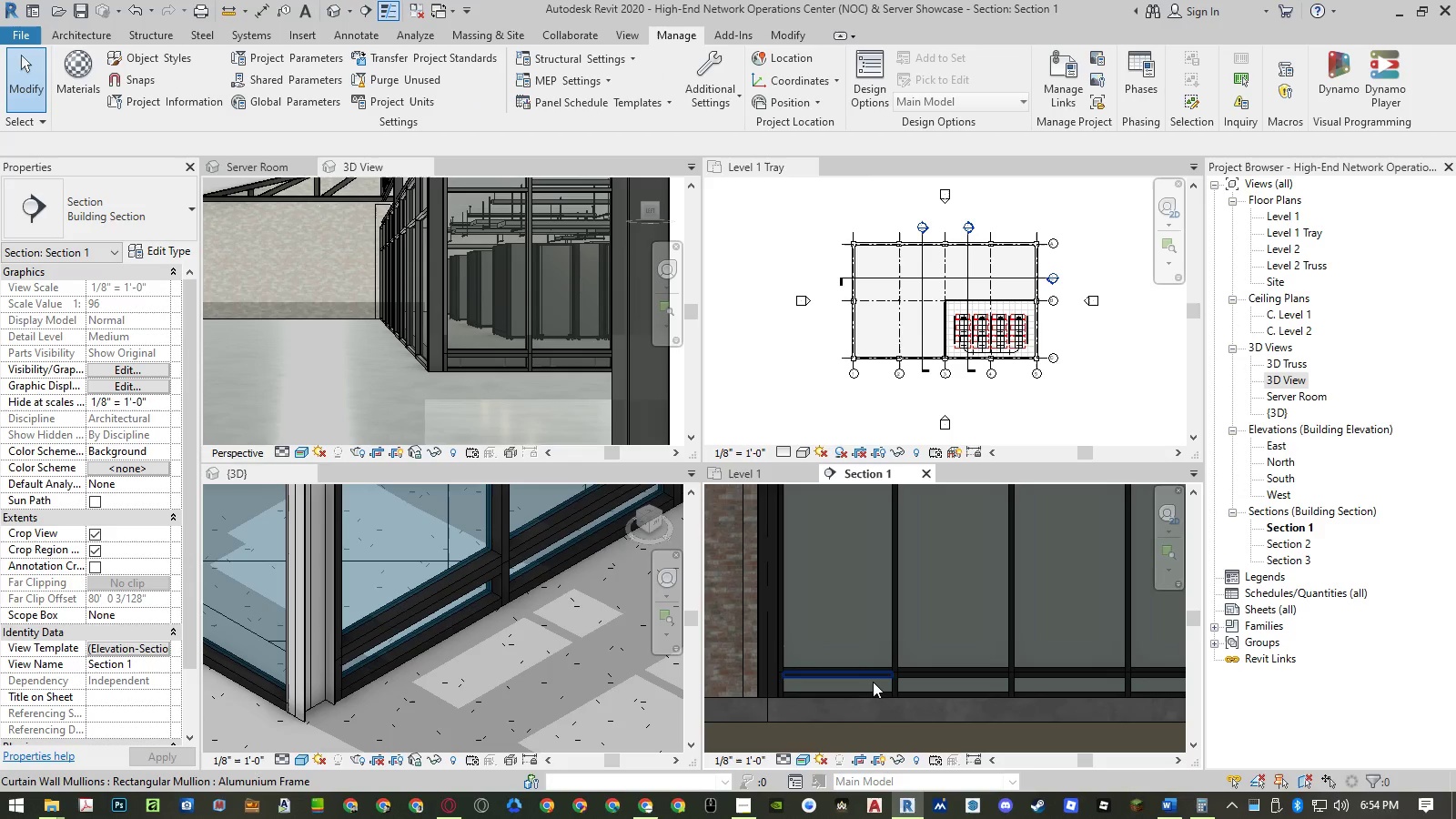 
left_click([873, 678])
 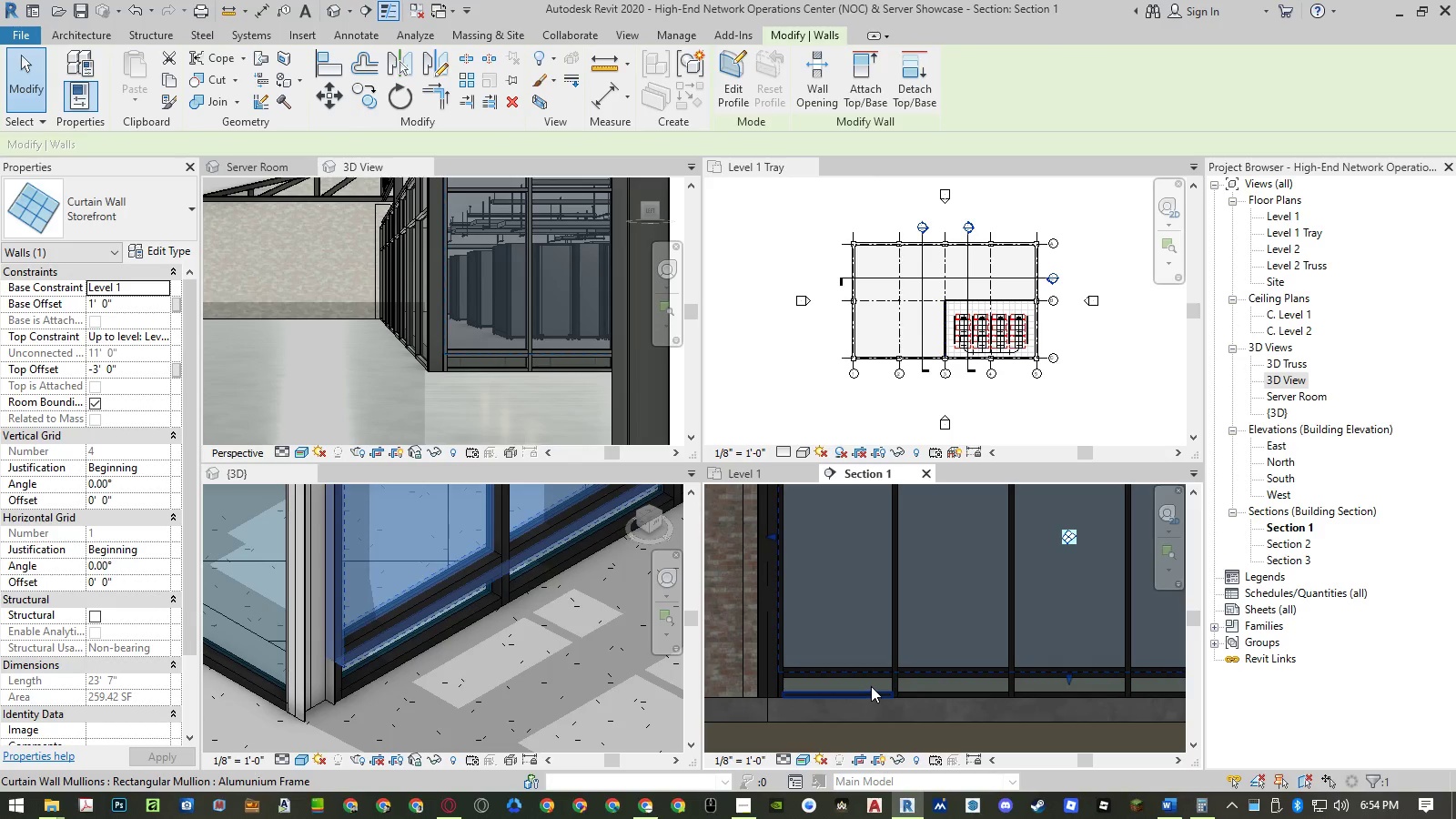 
left_click([872, 681])
 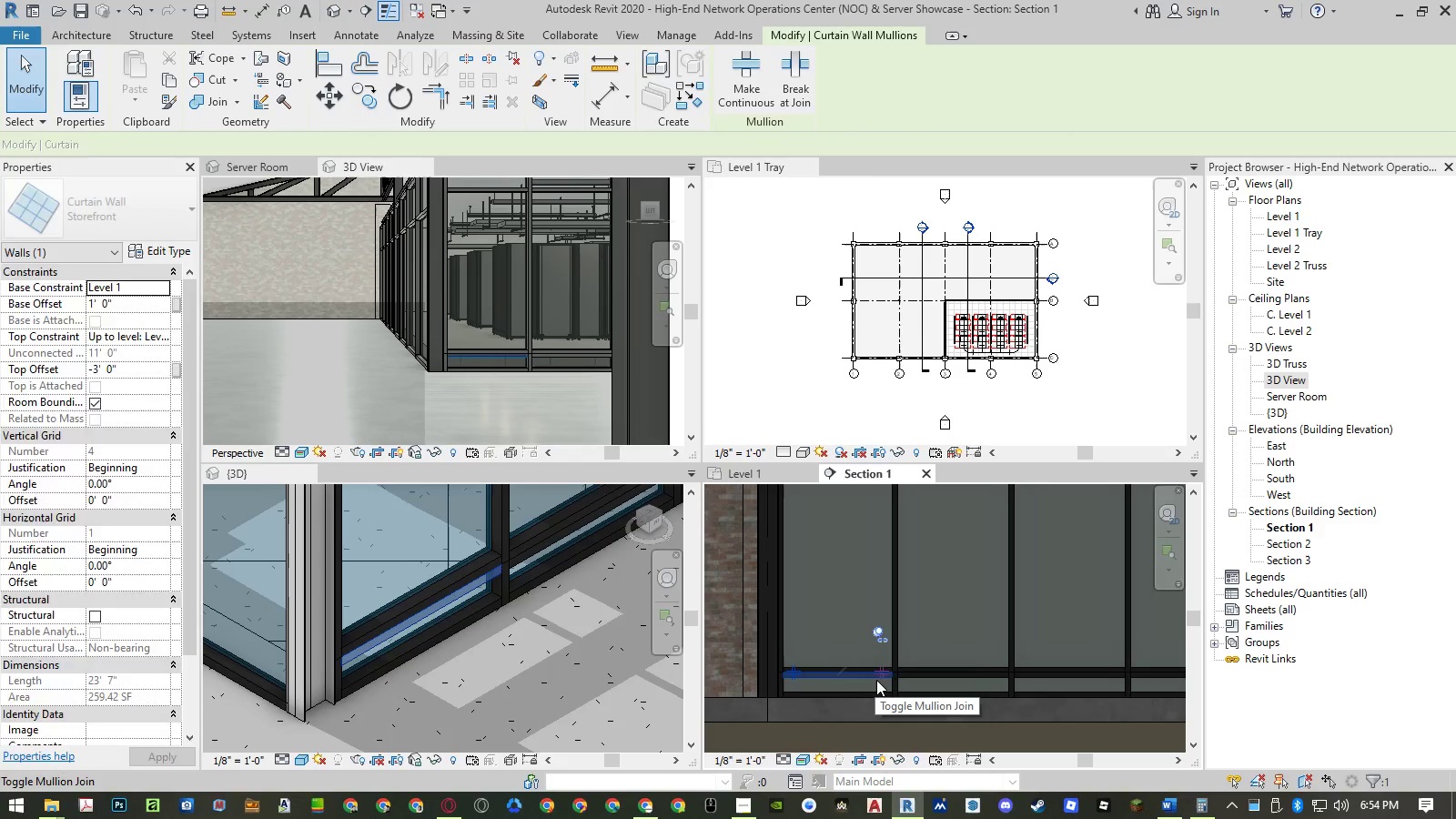 
hold_key(key=ControlLeft, duration=1.51)
left_click([926, 681])
 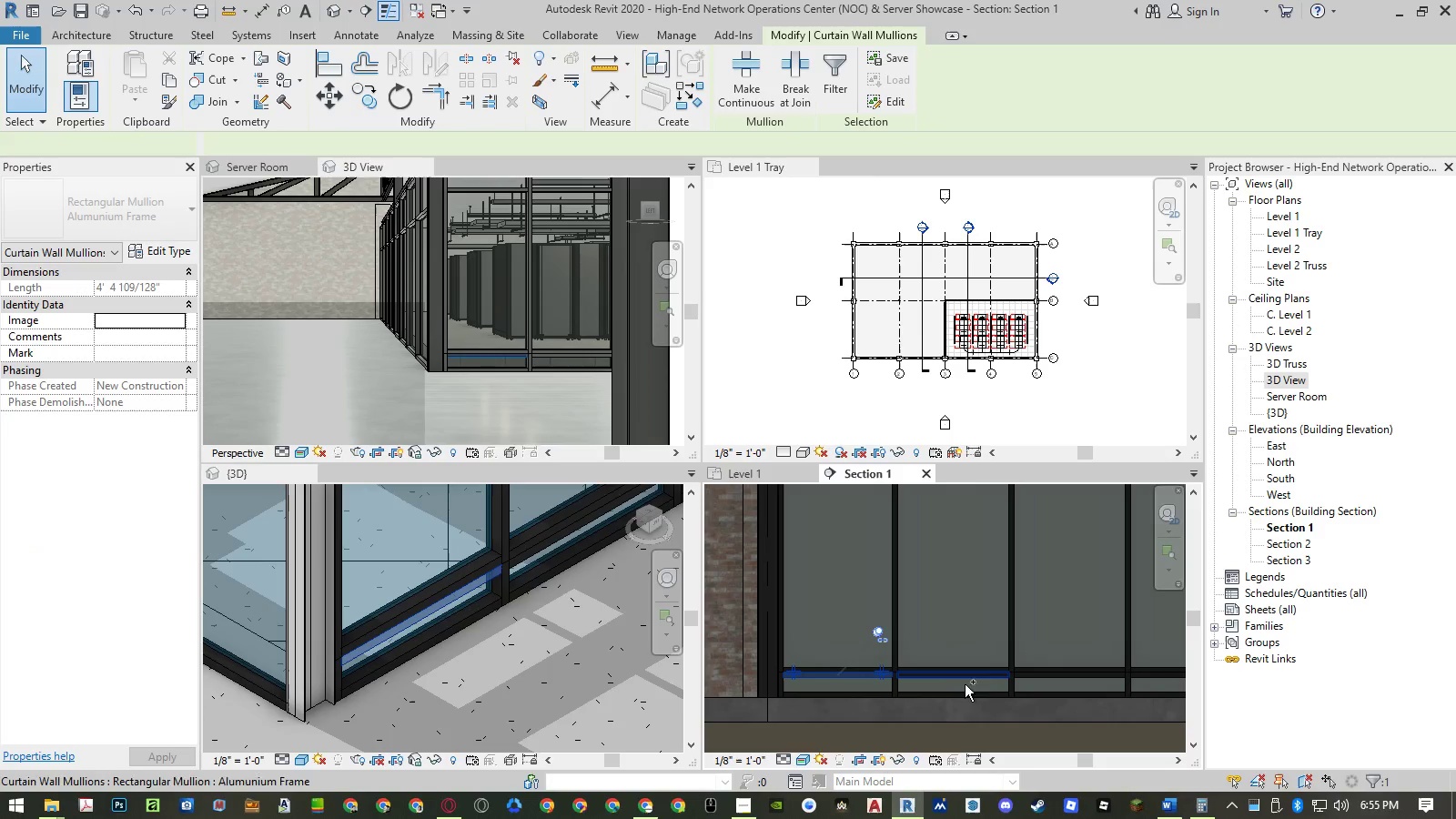 
hold_key(key=ControlLeft, duration=1.5)
left_click([1063, 681])
 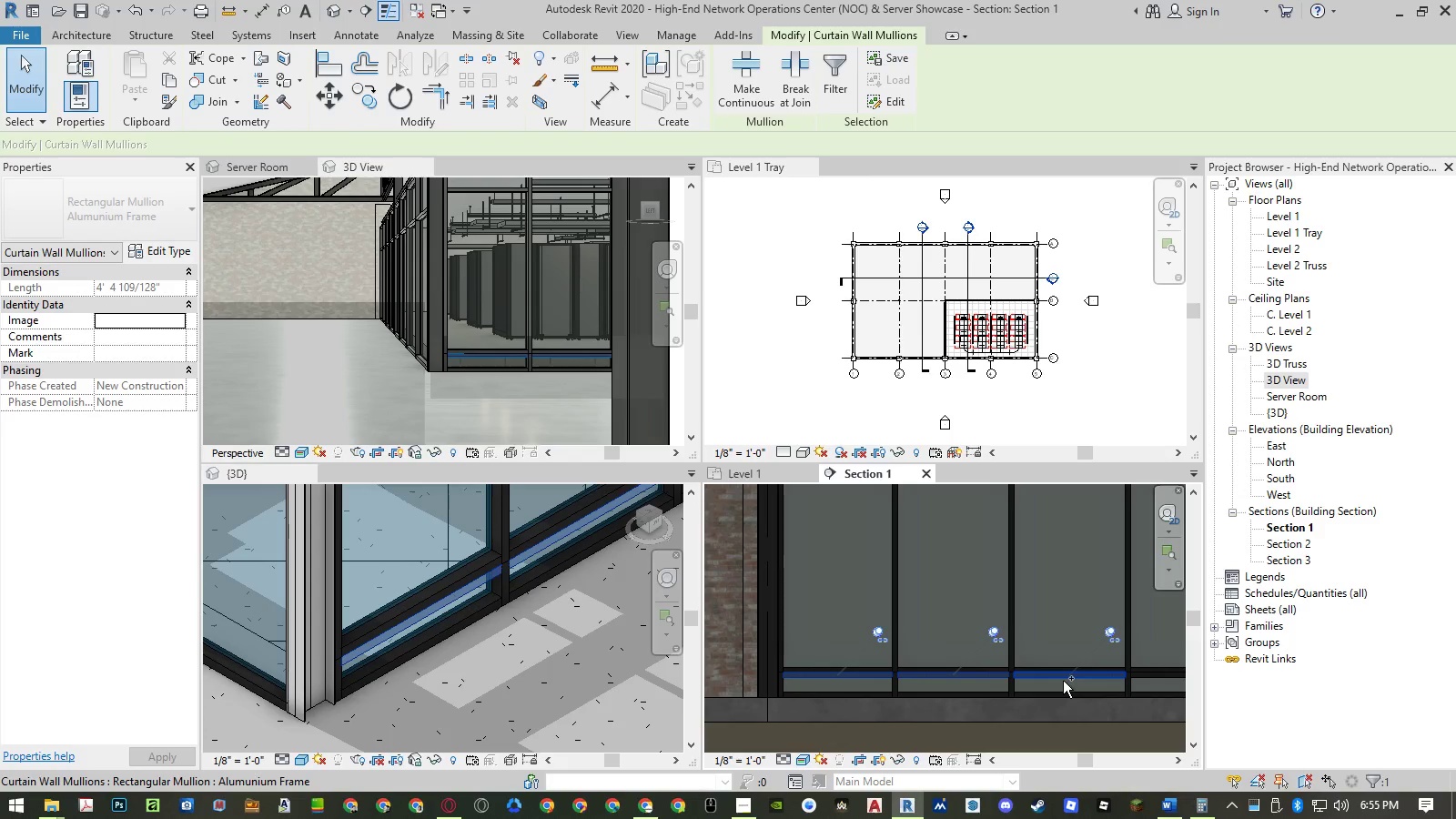 
hold_key(key=ControlLeft, duration=0.48)
 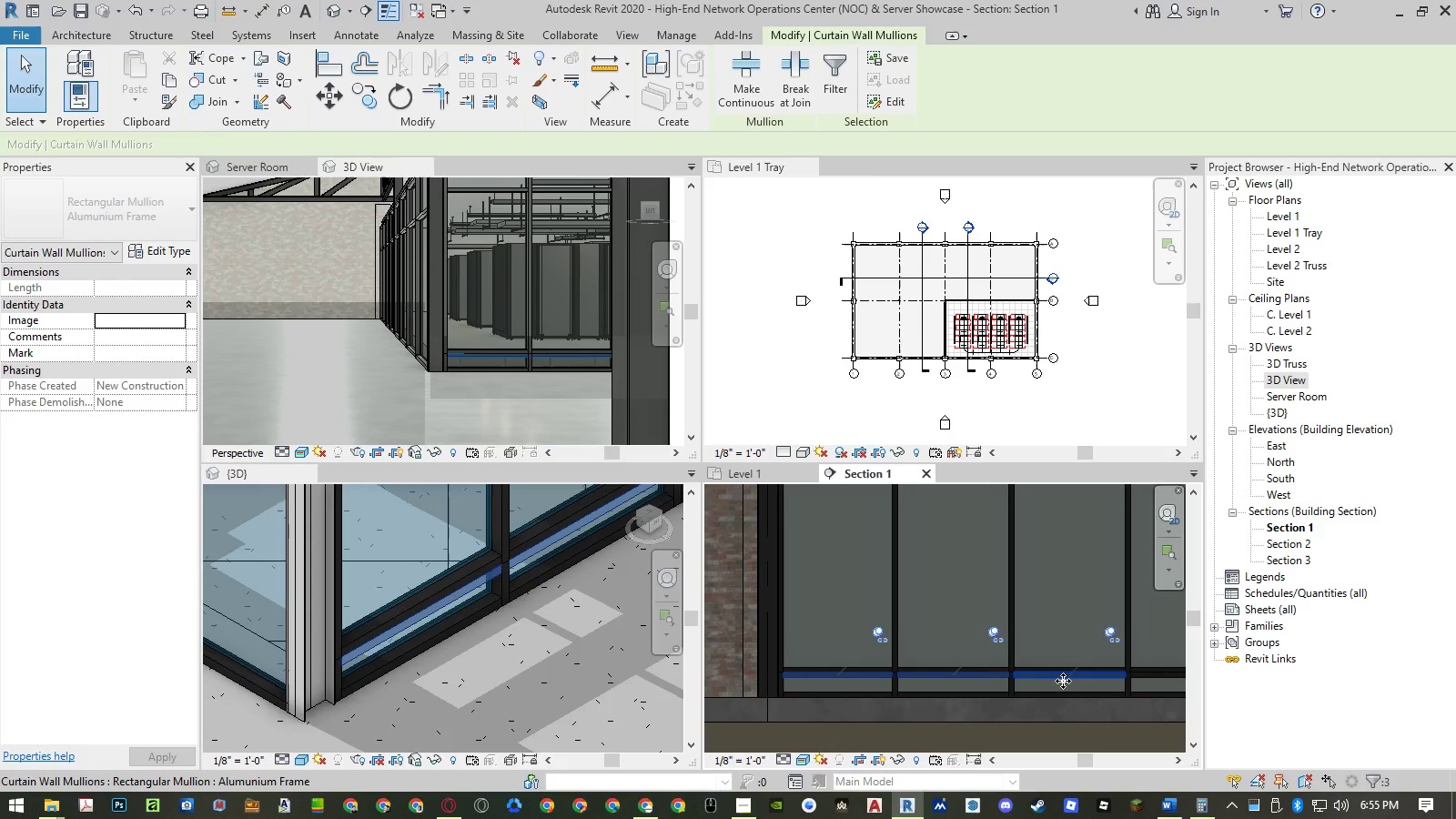 
key(Delete)
 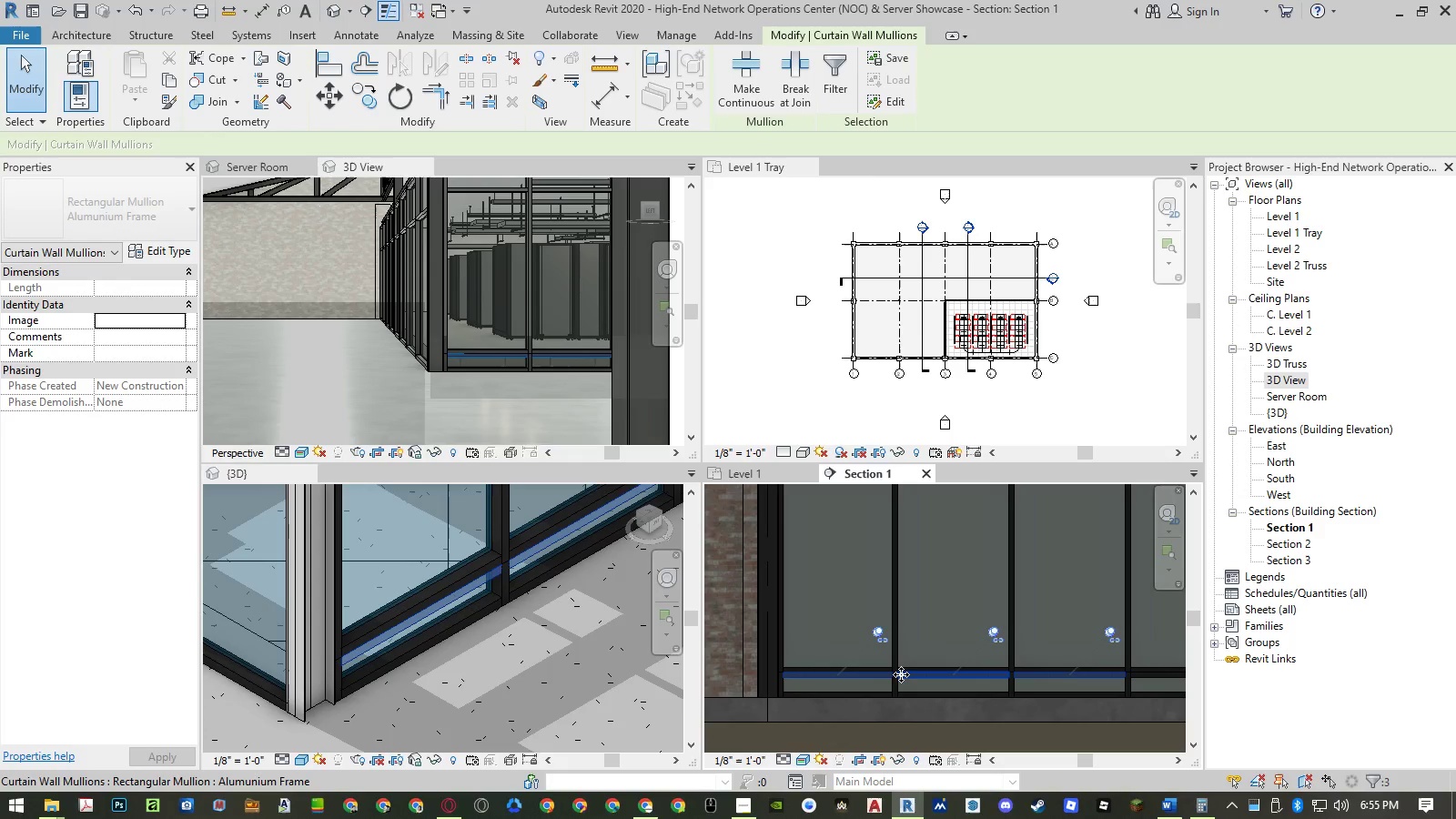 
scroll: coordinate [875, 672], scroll_direction: down, amount: 5.0
 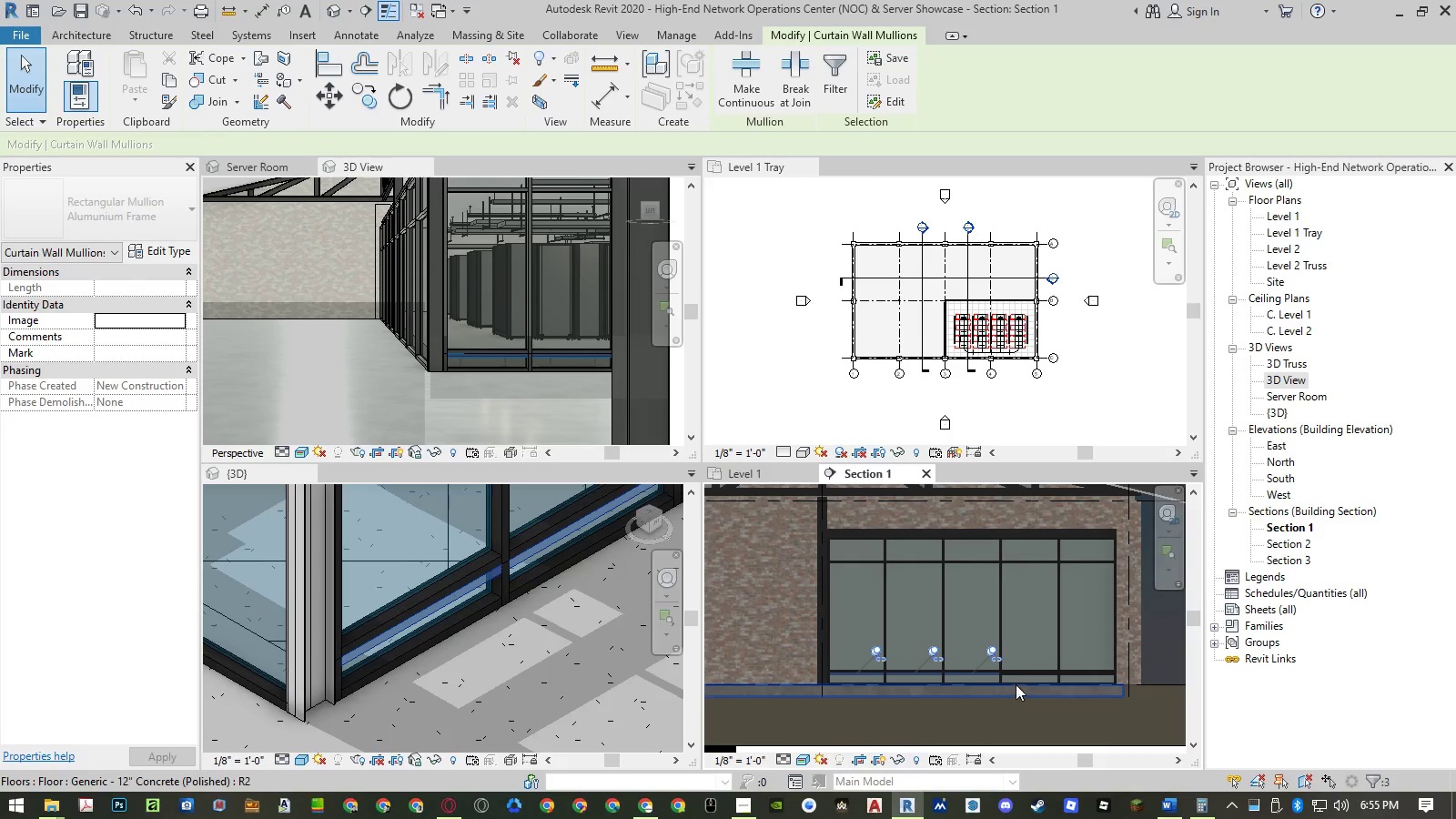 
scroll: coordinate [1019, 680], scroll_direction: up, amount: 4.0
 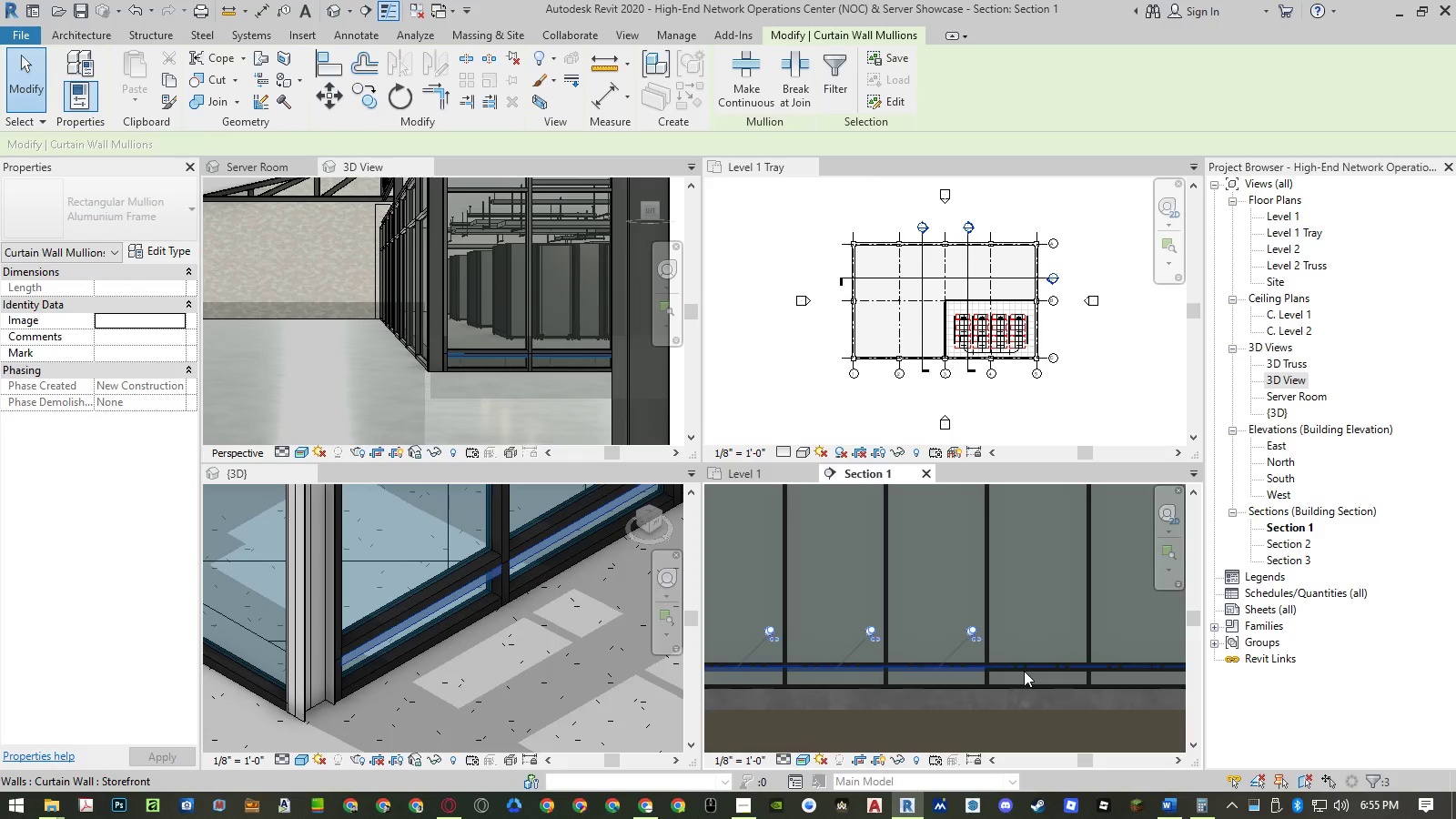 
hold_key(key=ControlLeft, duration=0.94)
 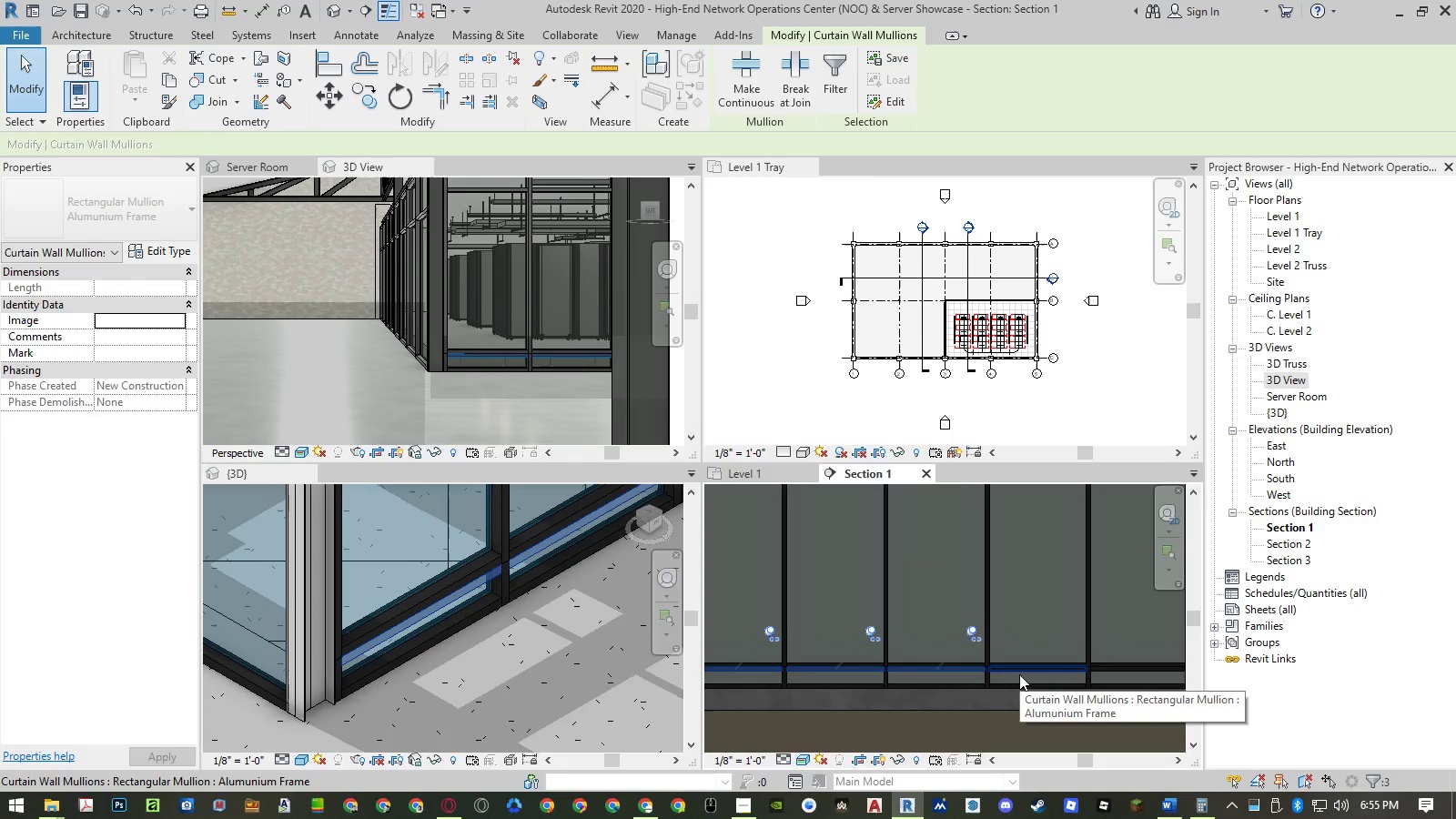 
hold_key(key=ControlLeft, duration=1.51)
left_click([1019, 674])
 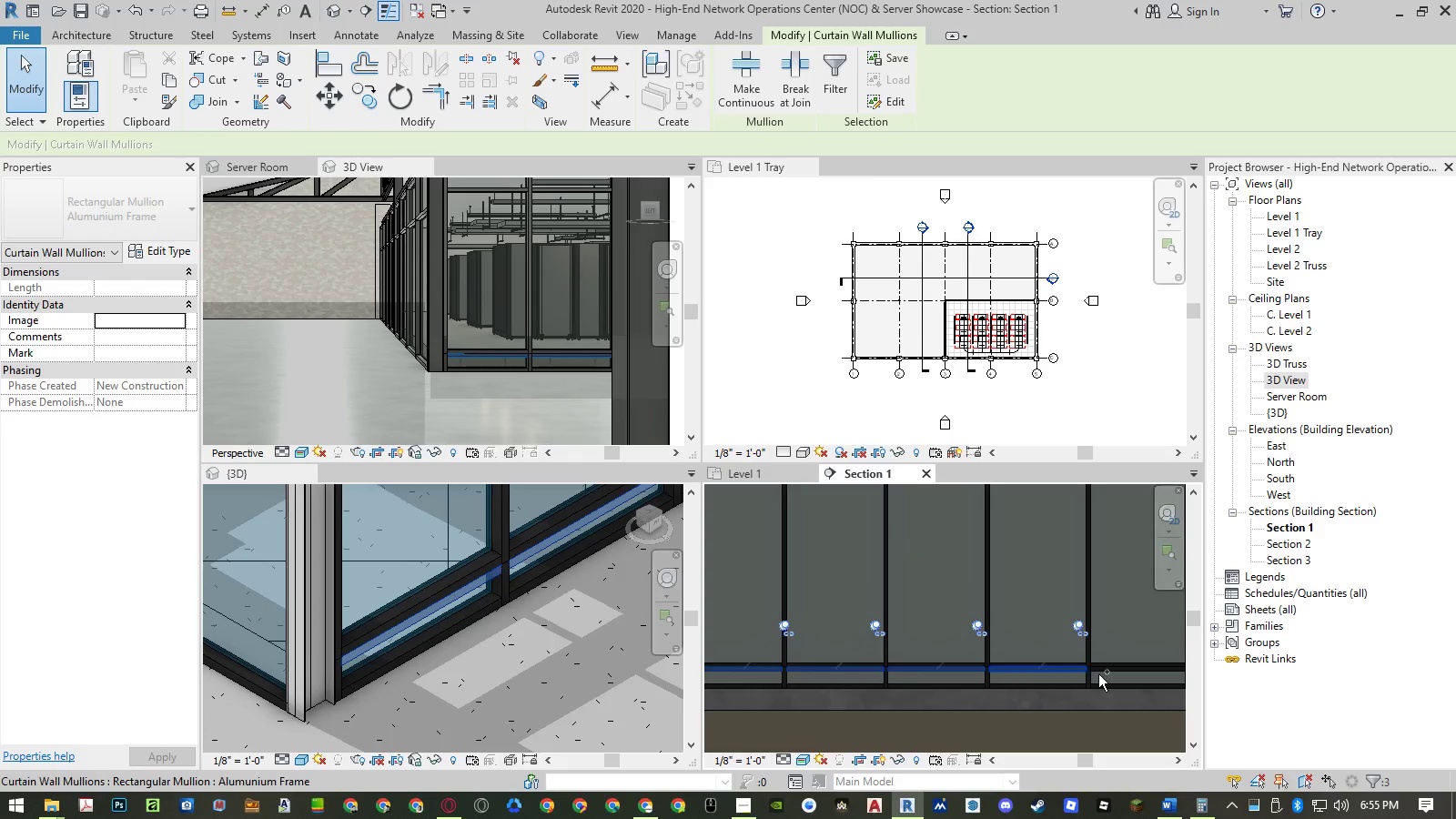 
hold_key(key=ControlLeft, duration=1.52)
 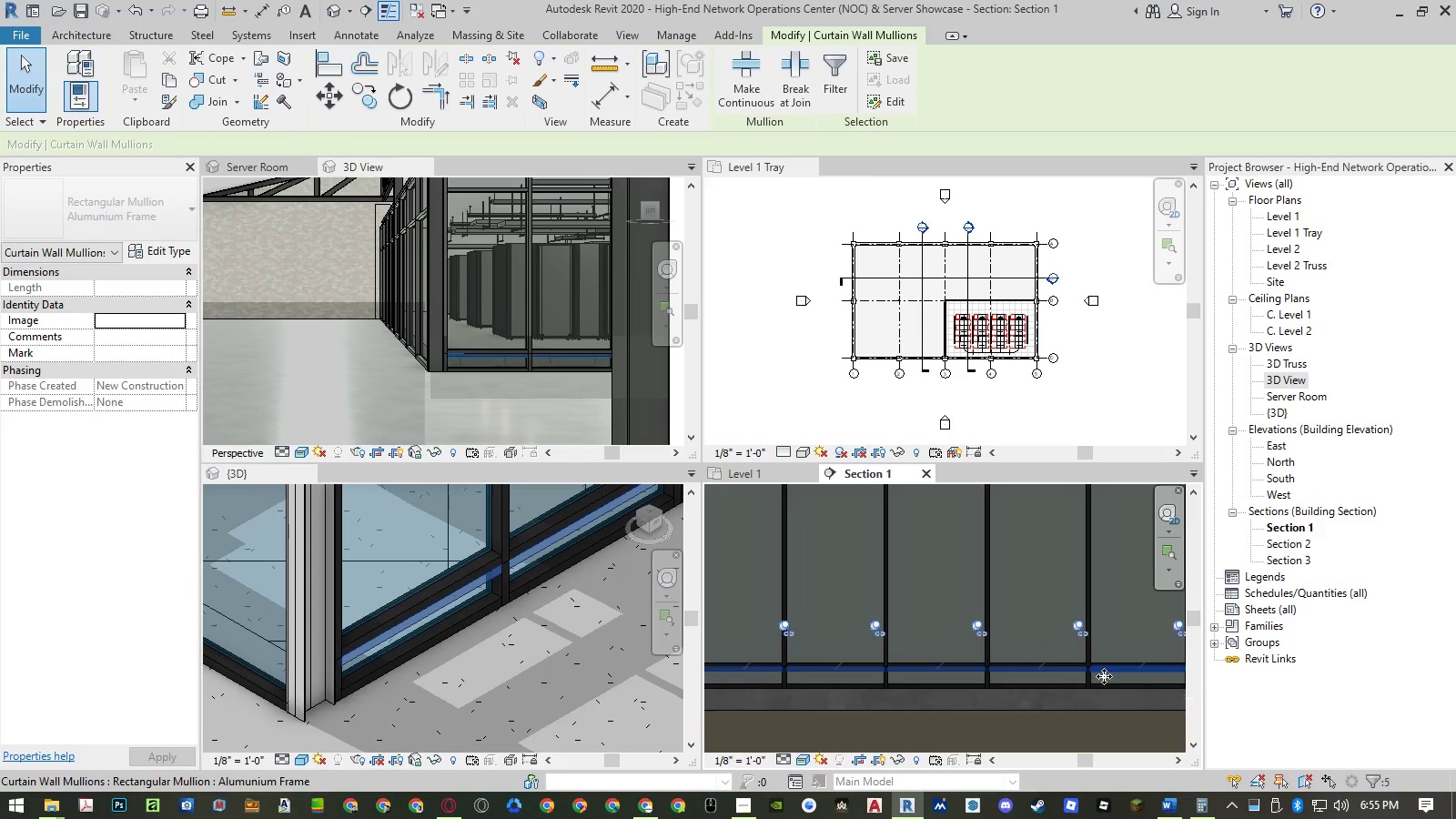 
hold_key(key=ControlLeft, duration=0.48)
left_click([1104, 676])
 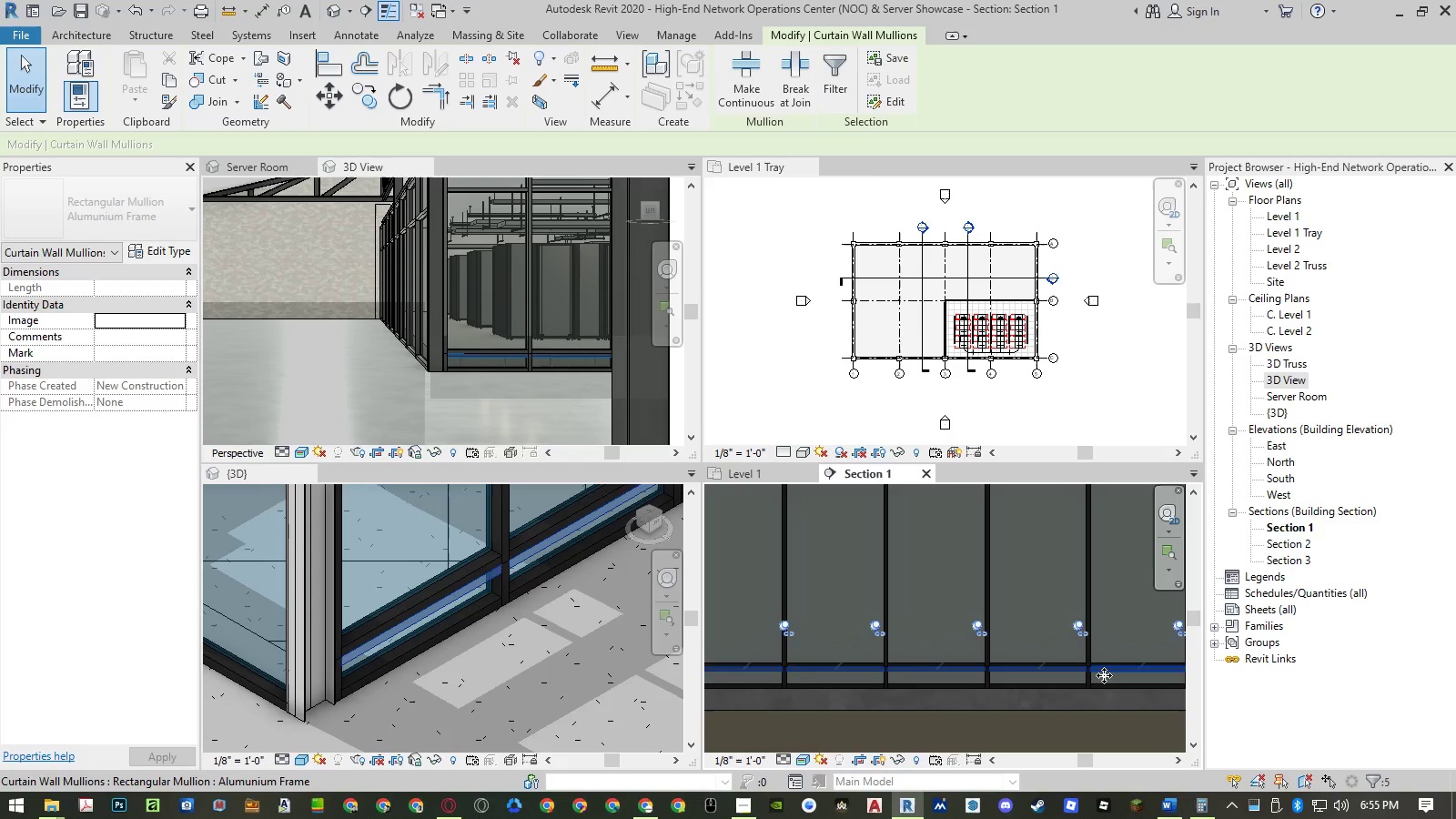 
right_click([1104, 675])
 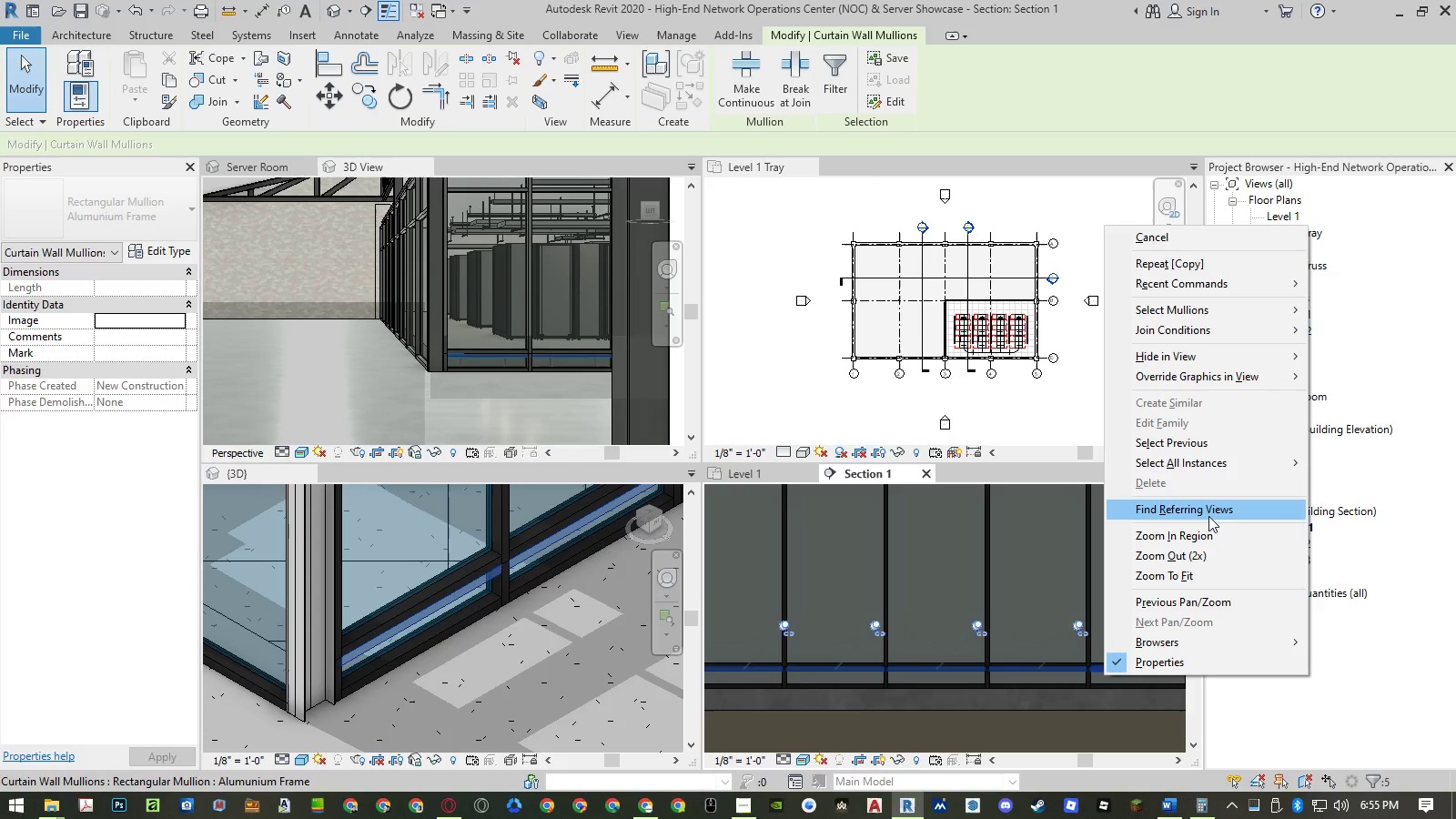 
wait(7.11)
 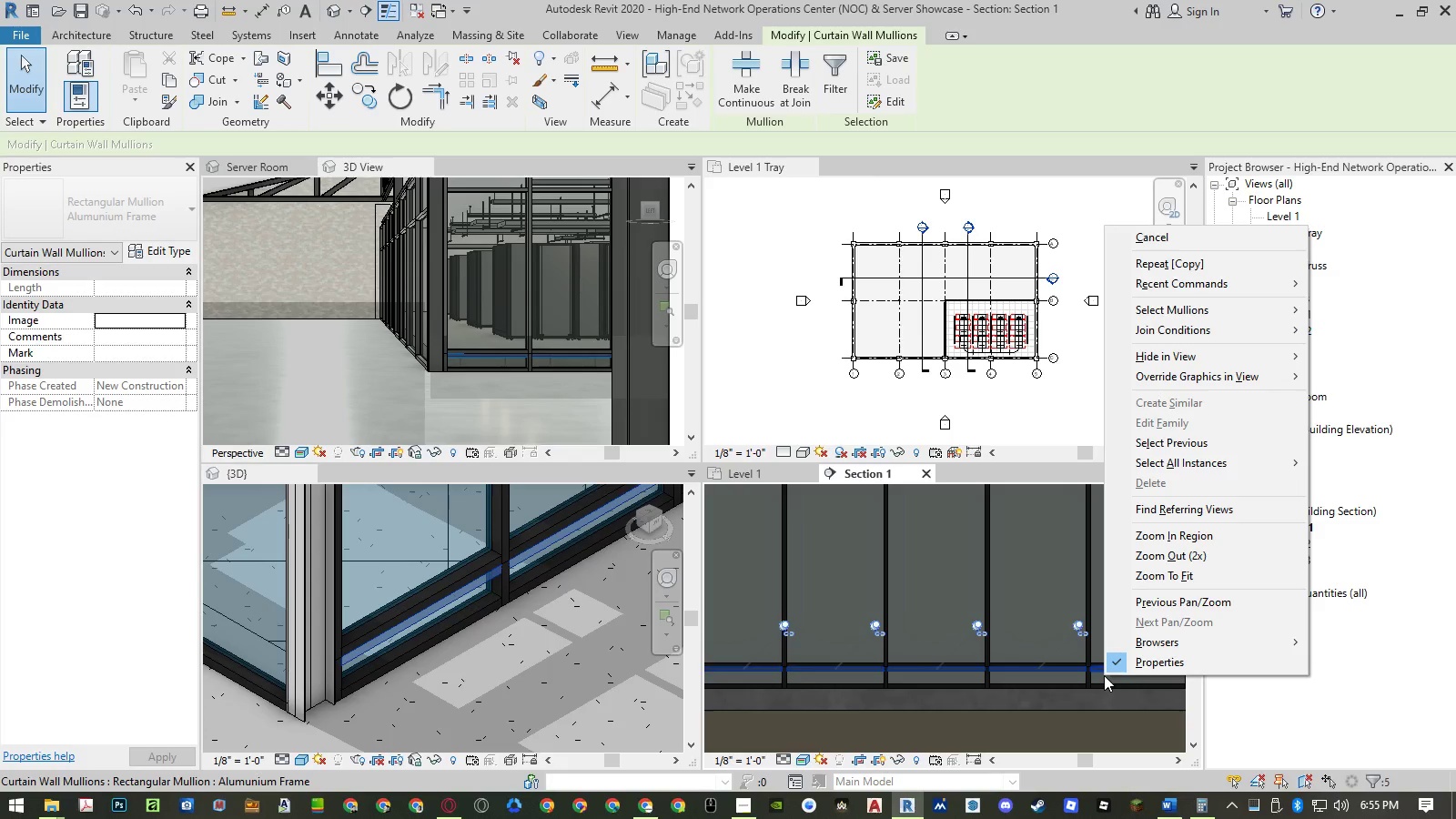 
mouse_move([1184, 335])
 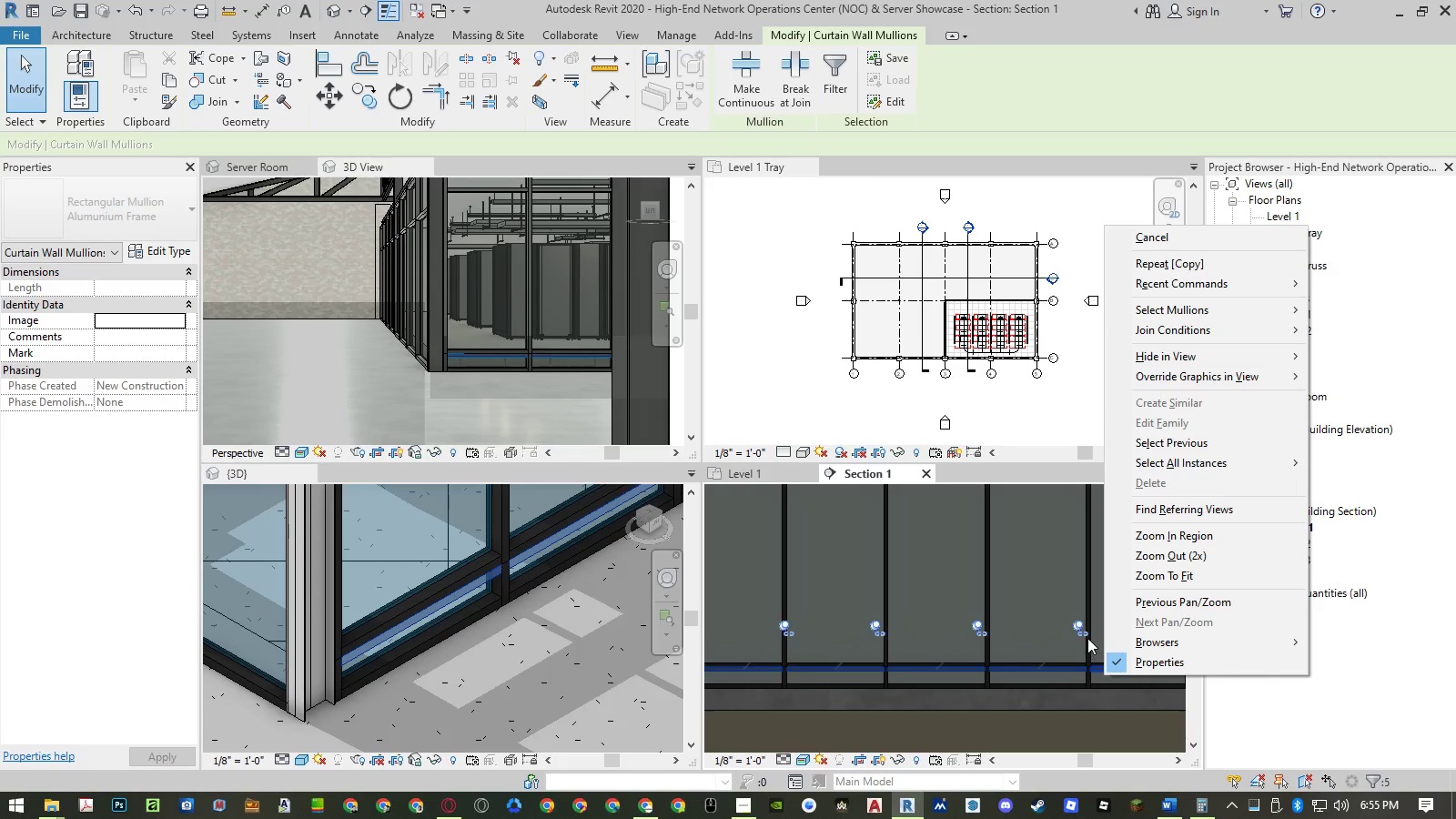 
left_click([1075, 626])
 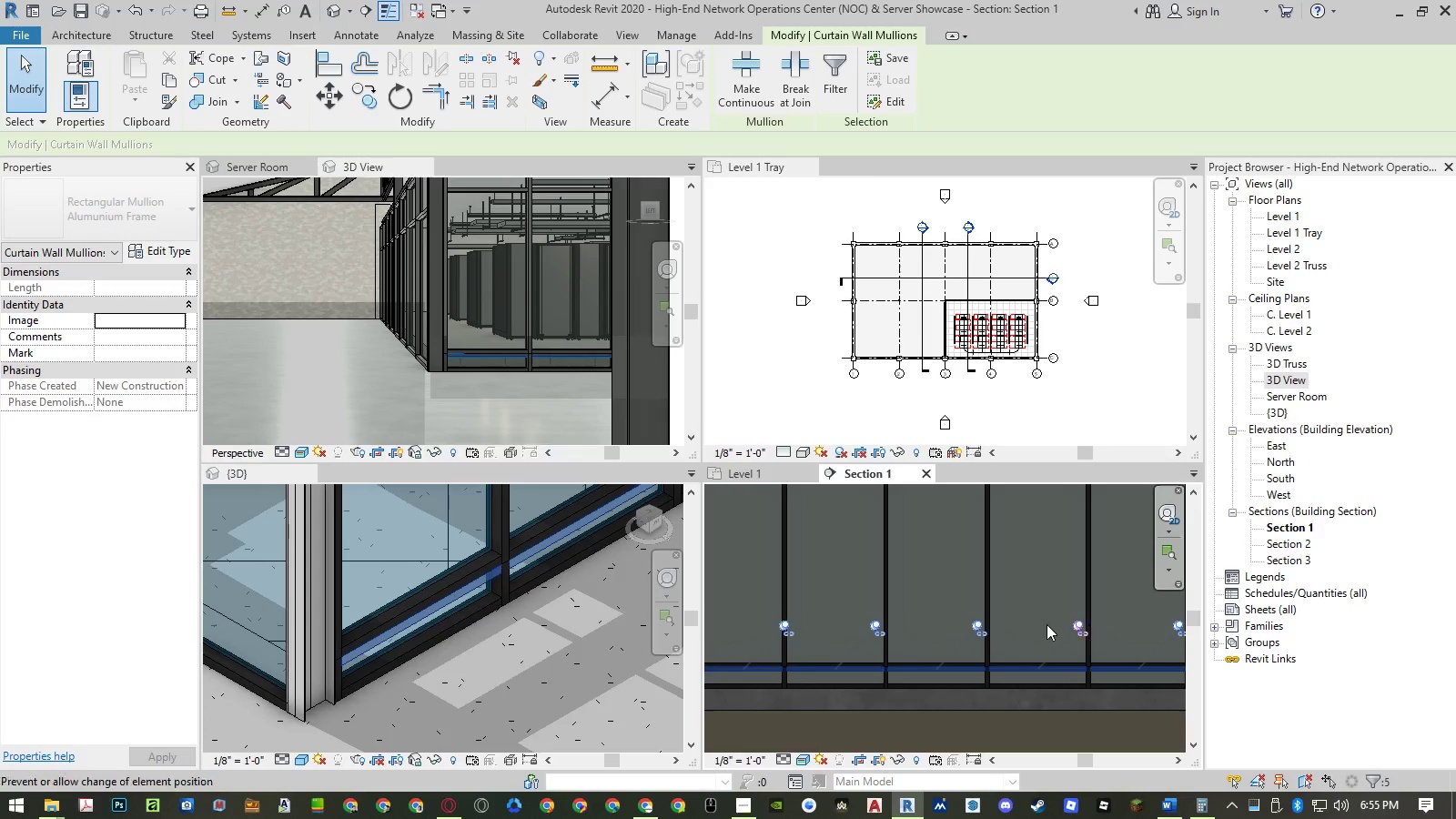 
scroll: coordinate [952, 623], scroll_direction: down, amount: 2.0
 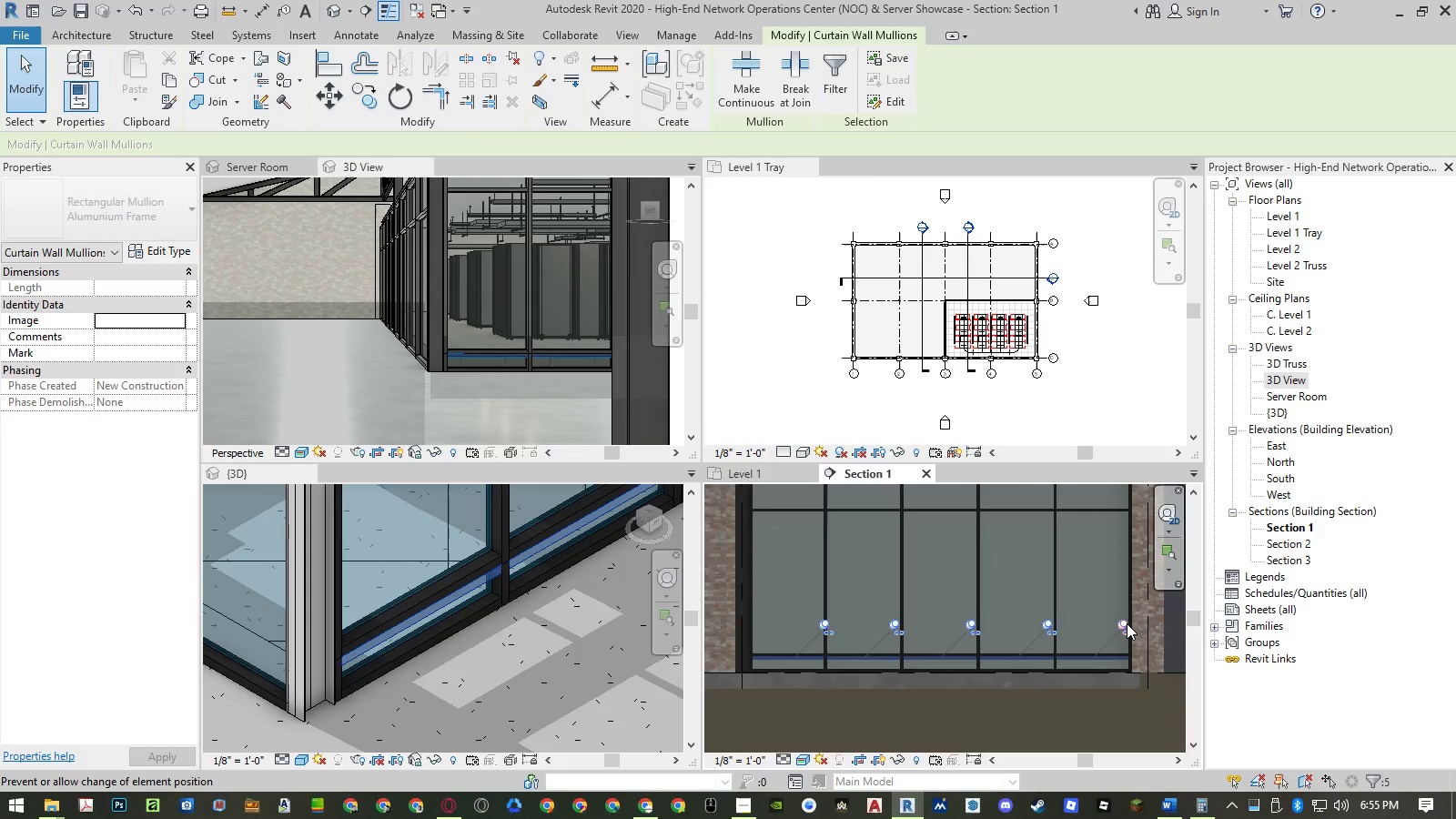 
left_click([1127, 623])
 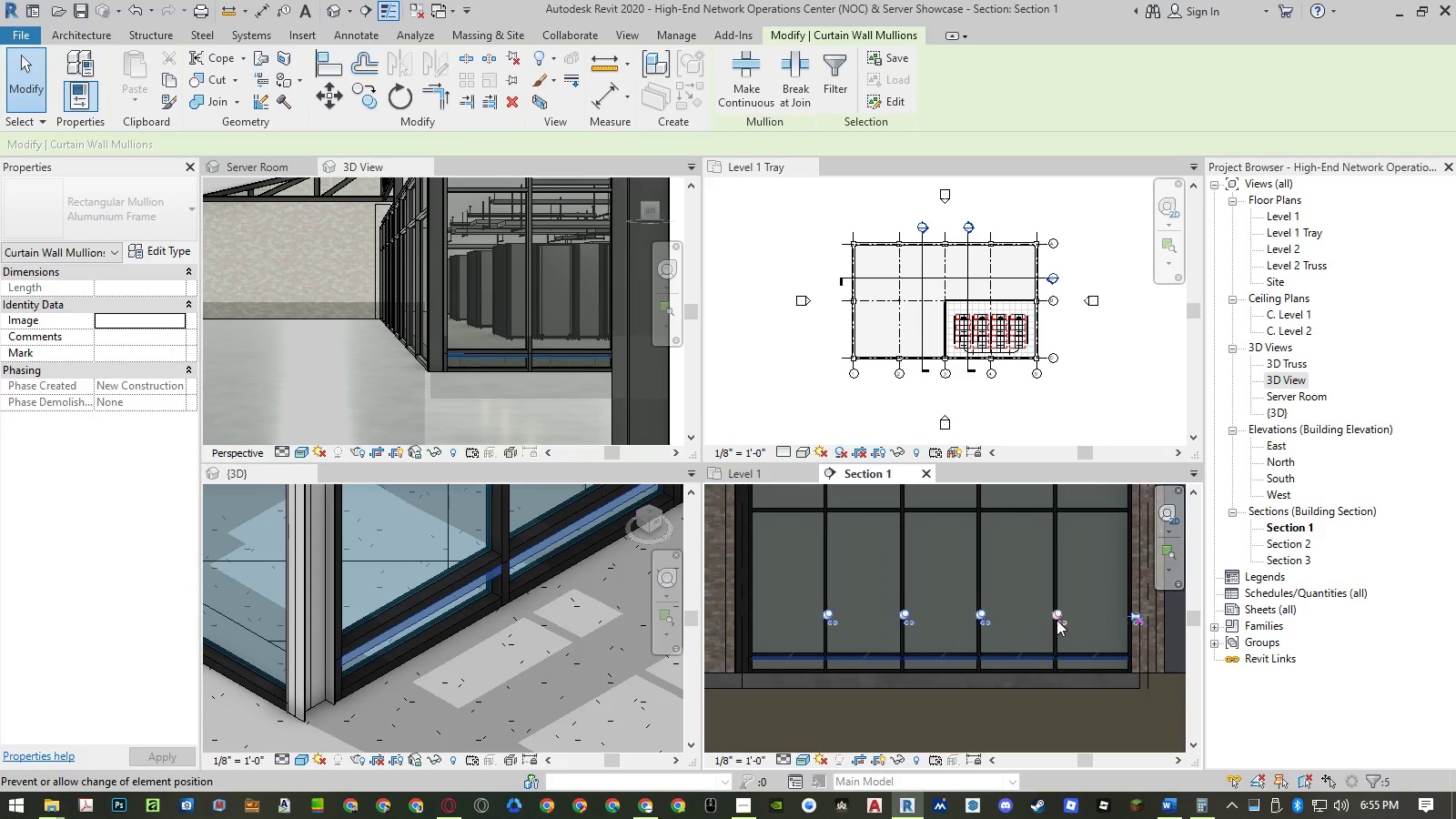 
left_click([1056, 617])
 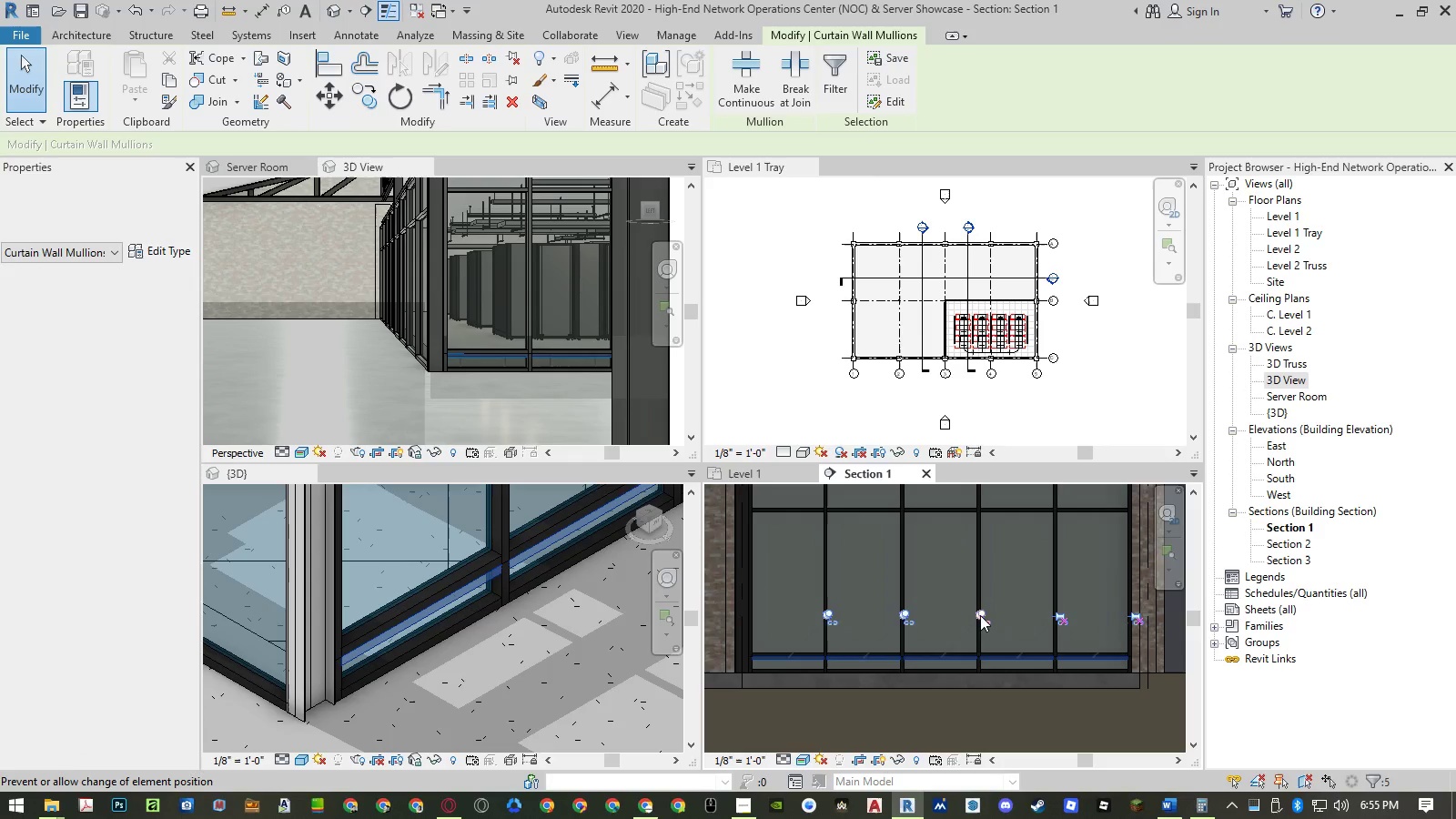 
left_click([977, 615])
 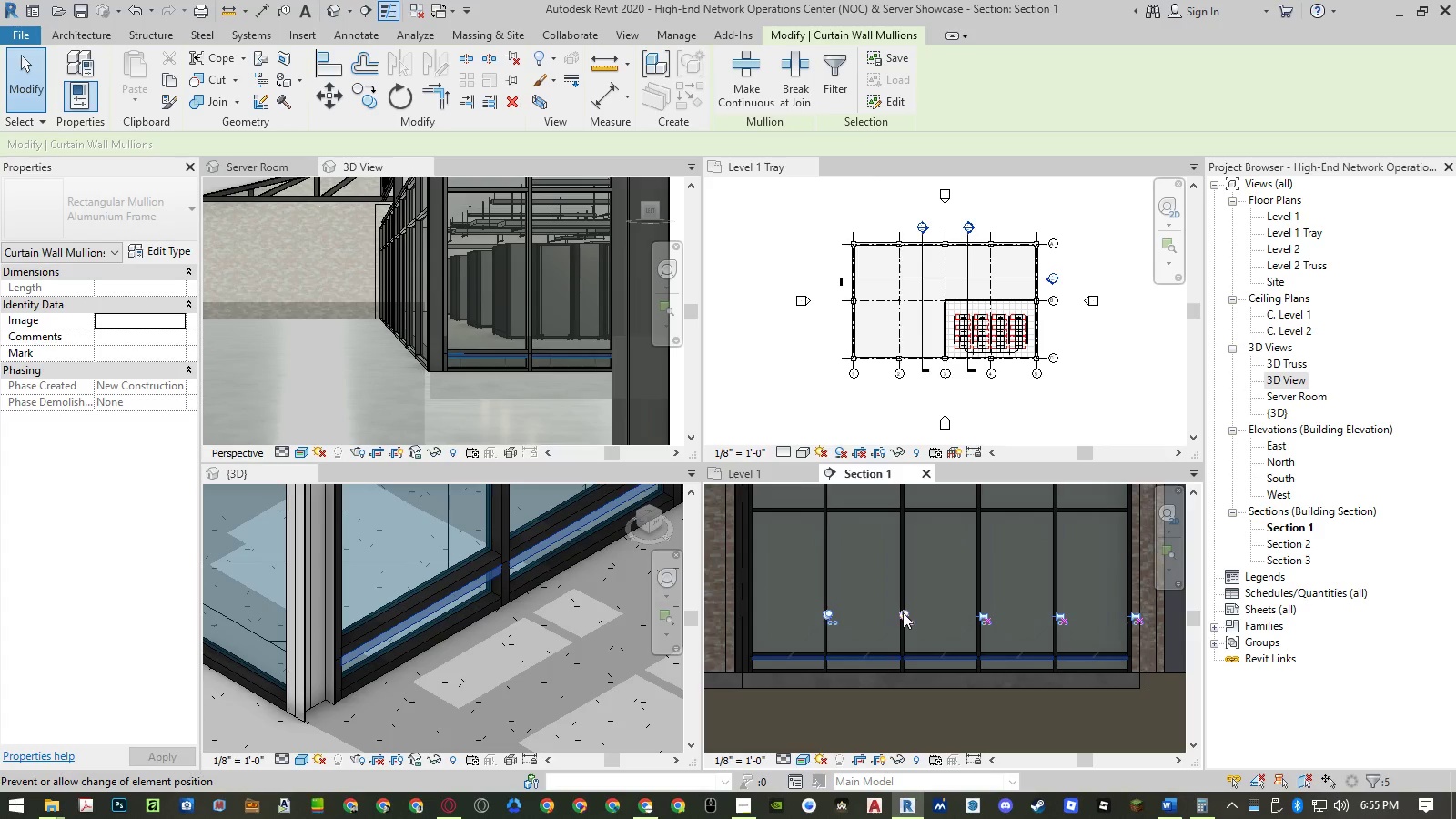 
left_click([903, 612])
 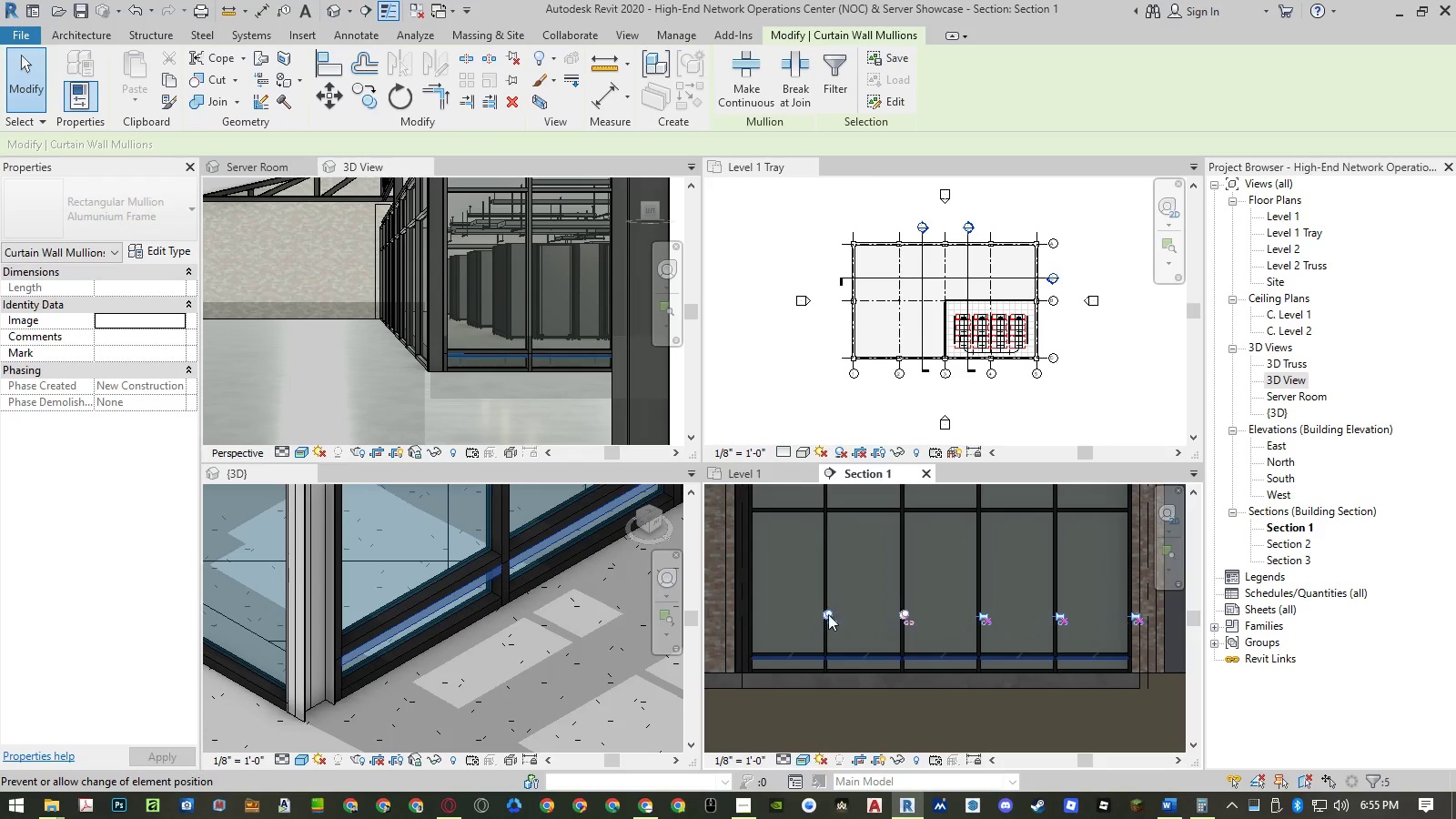 
left_click([828, 614])
 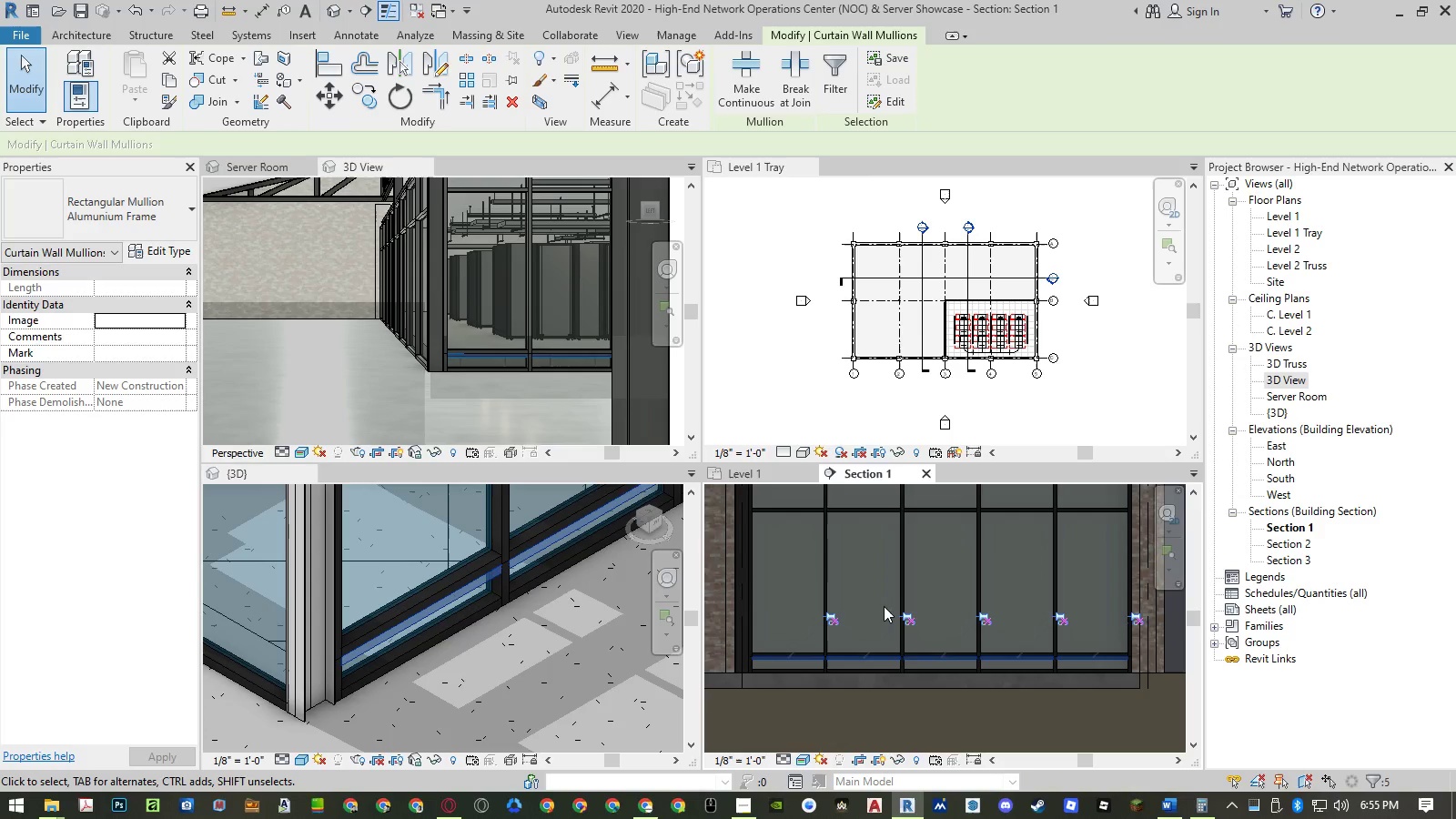 
key(Delete)
 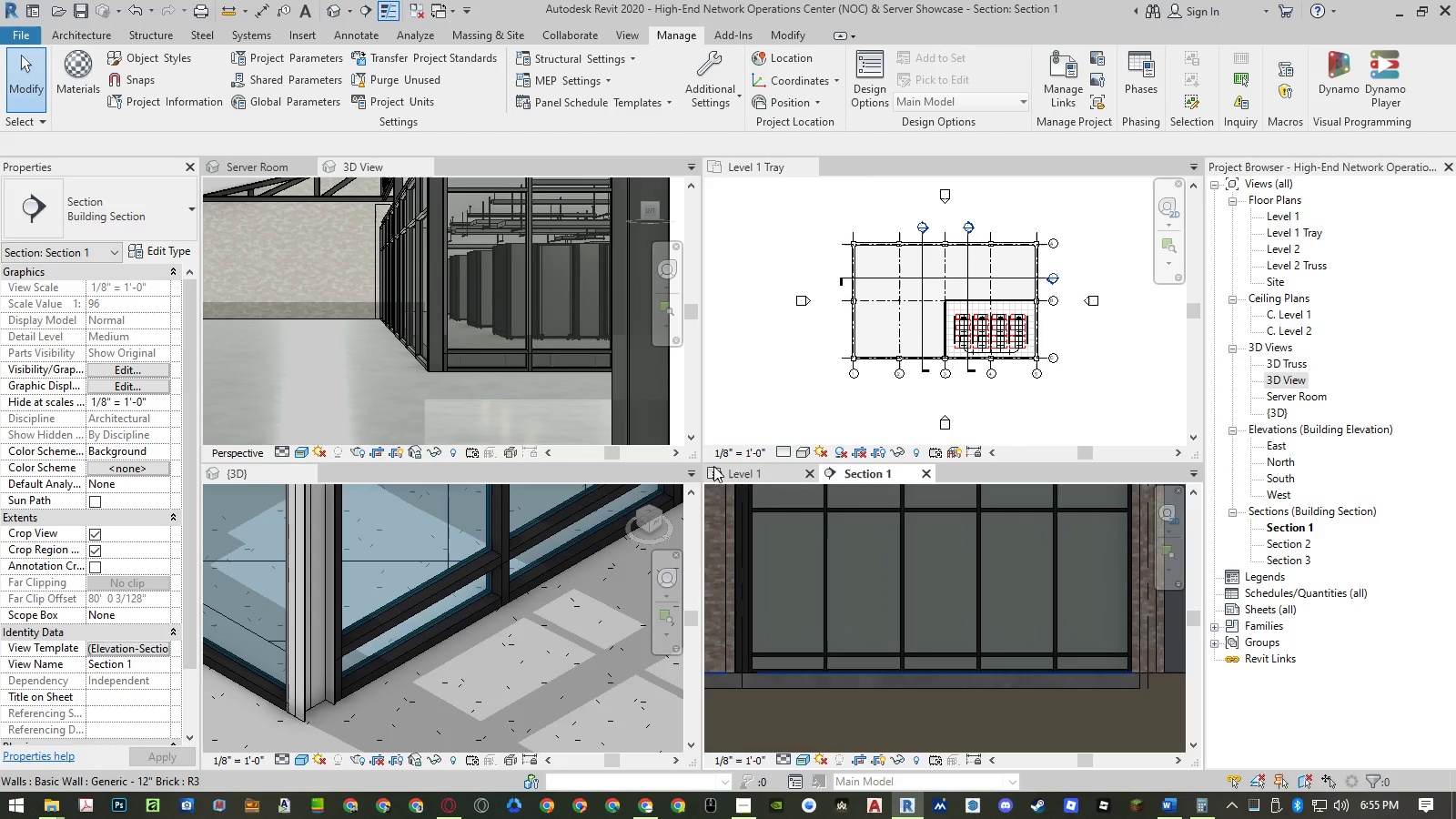 
wait(7.88)
 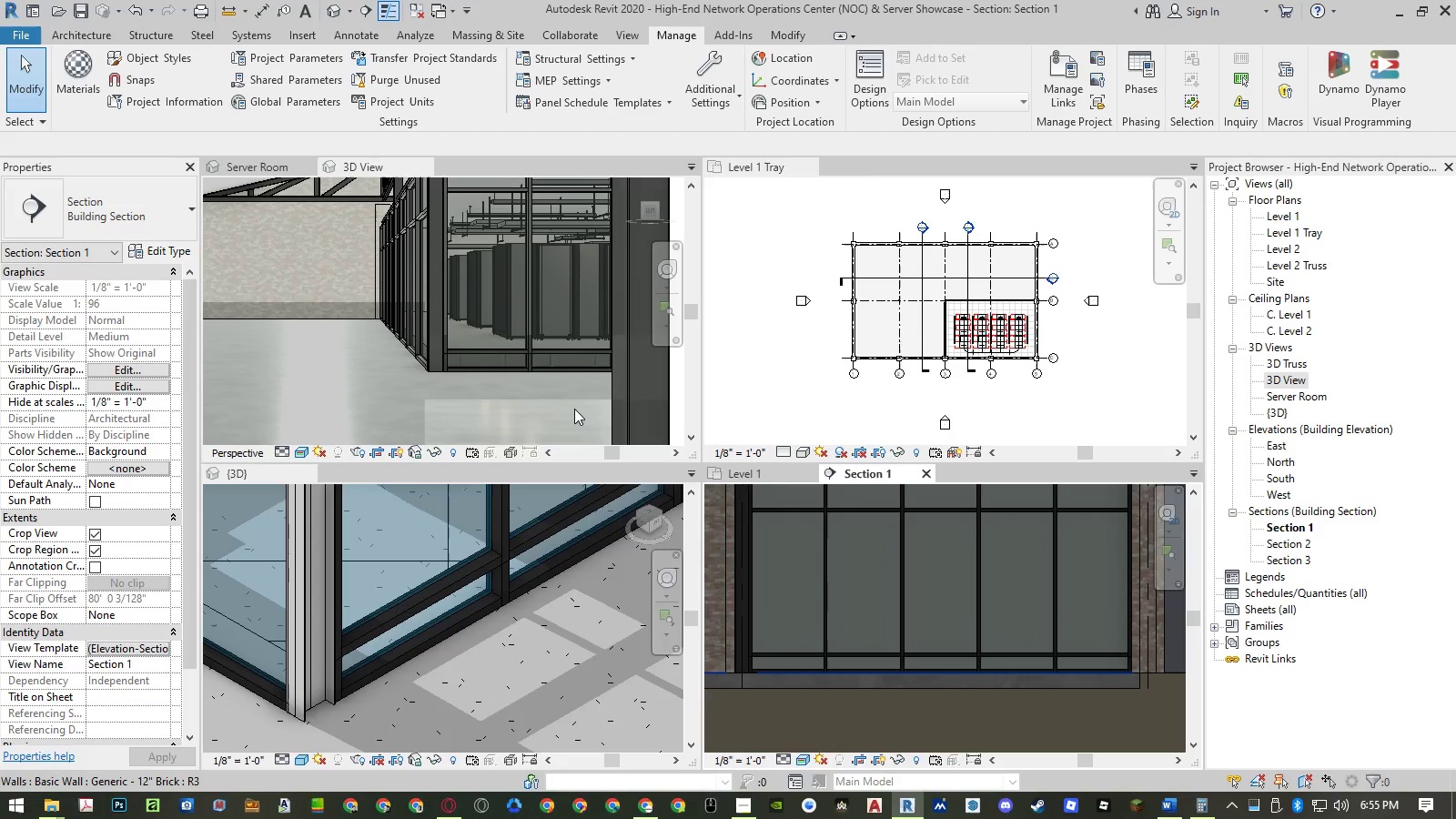 
left_click([933, 475])
 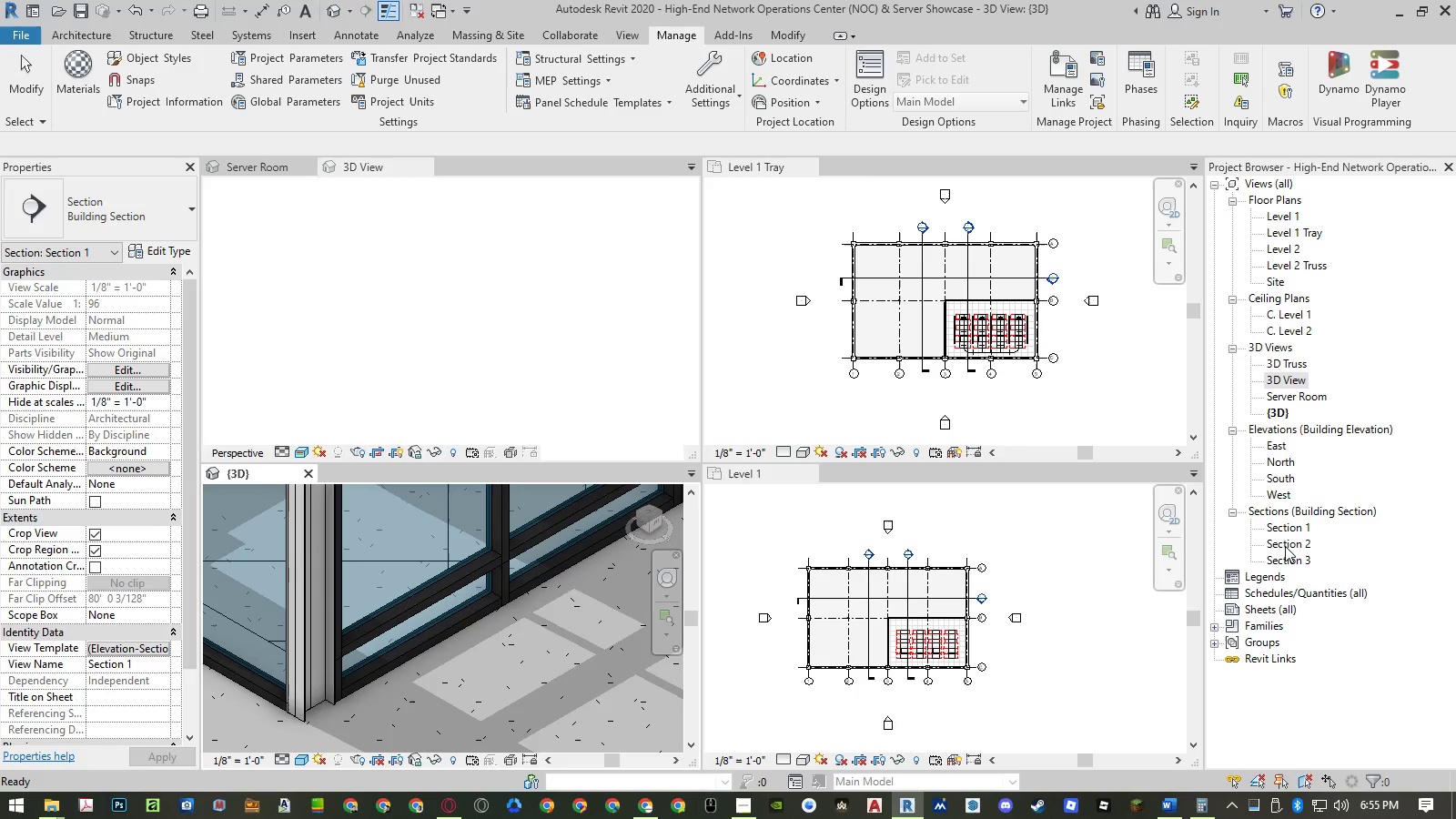 
double_click([1285, 546])
 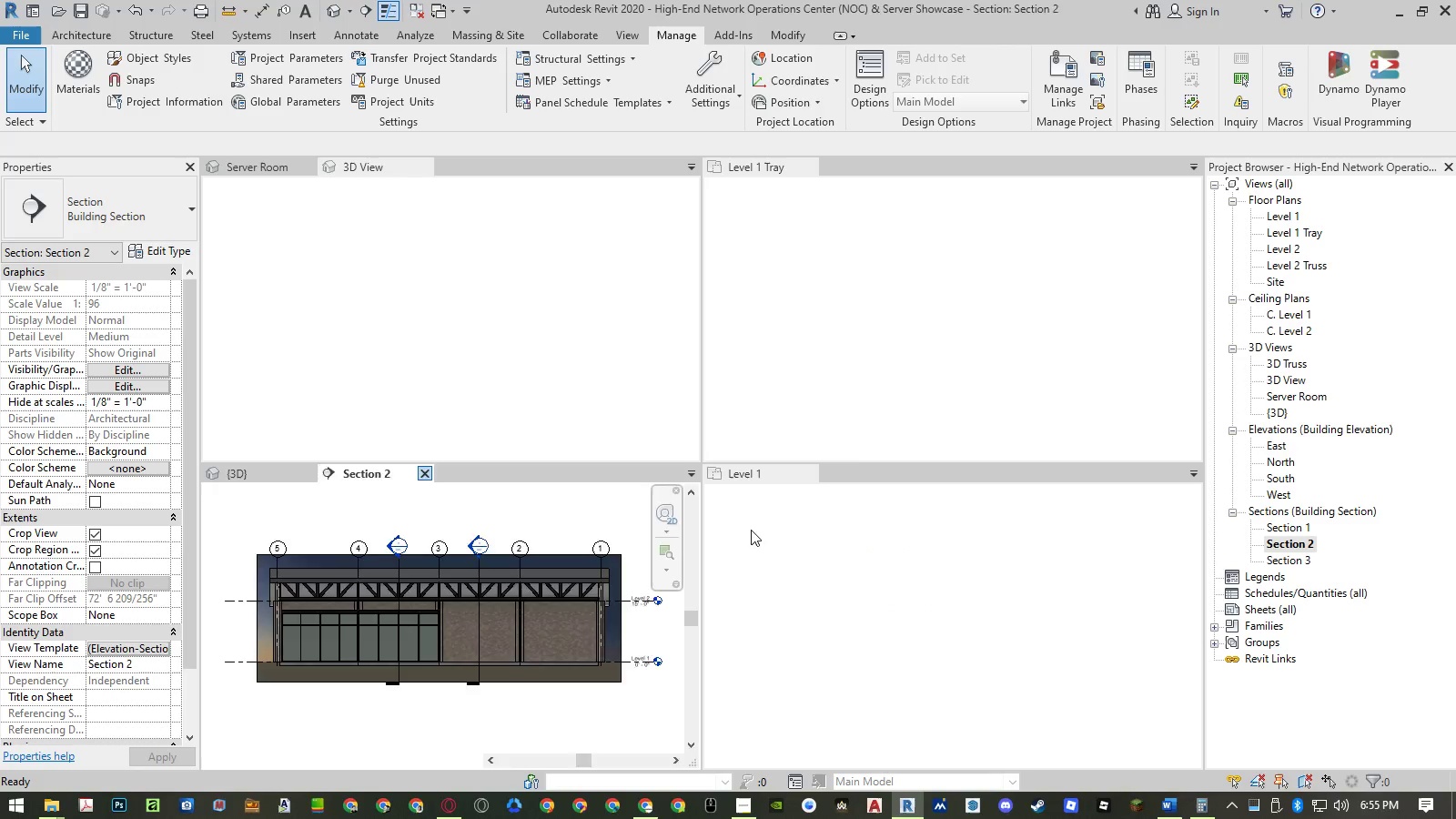 
left_click([1046, 599])
 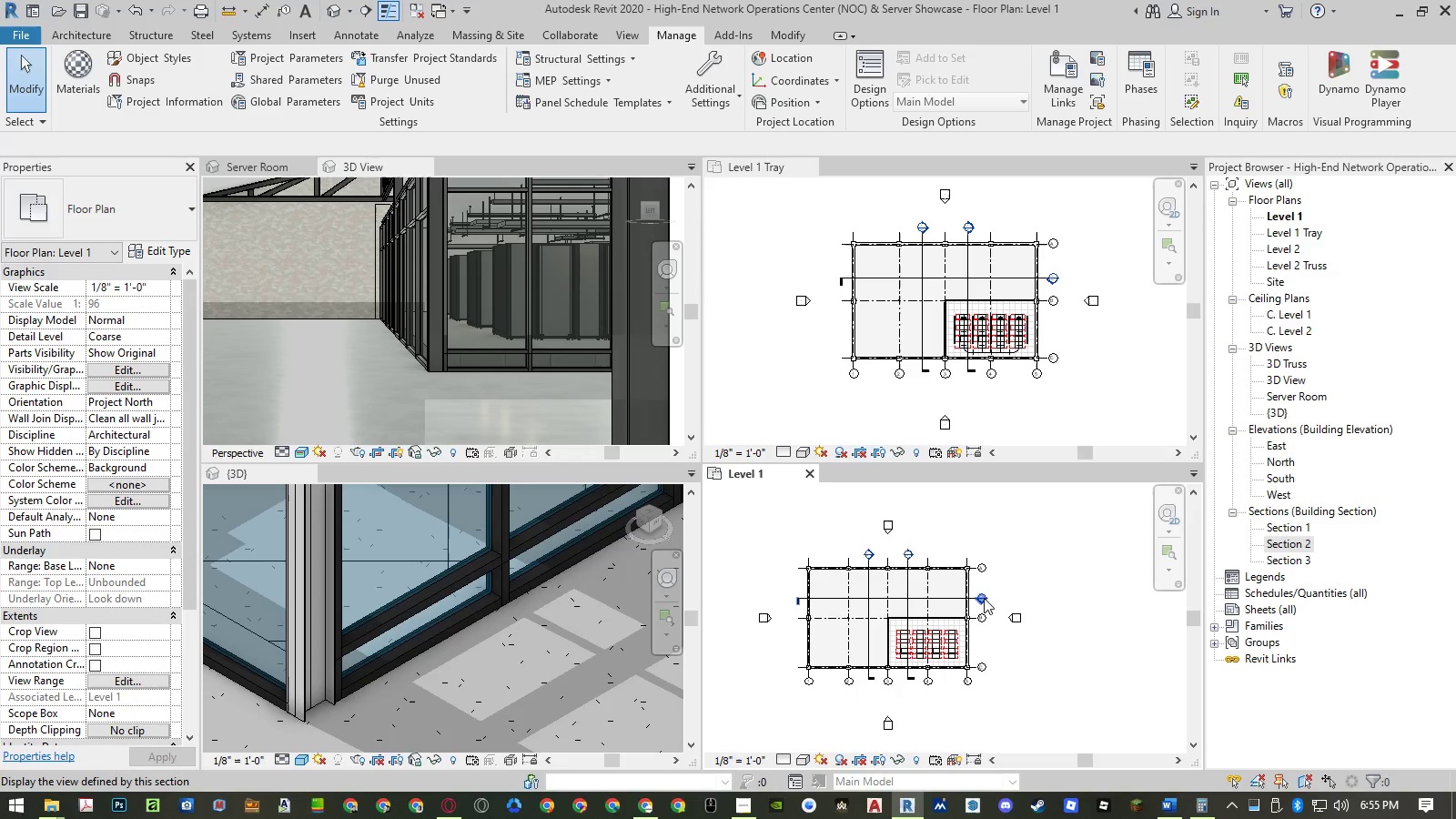 
double_click([984, 598])
 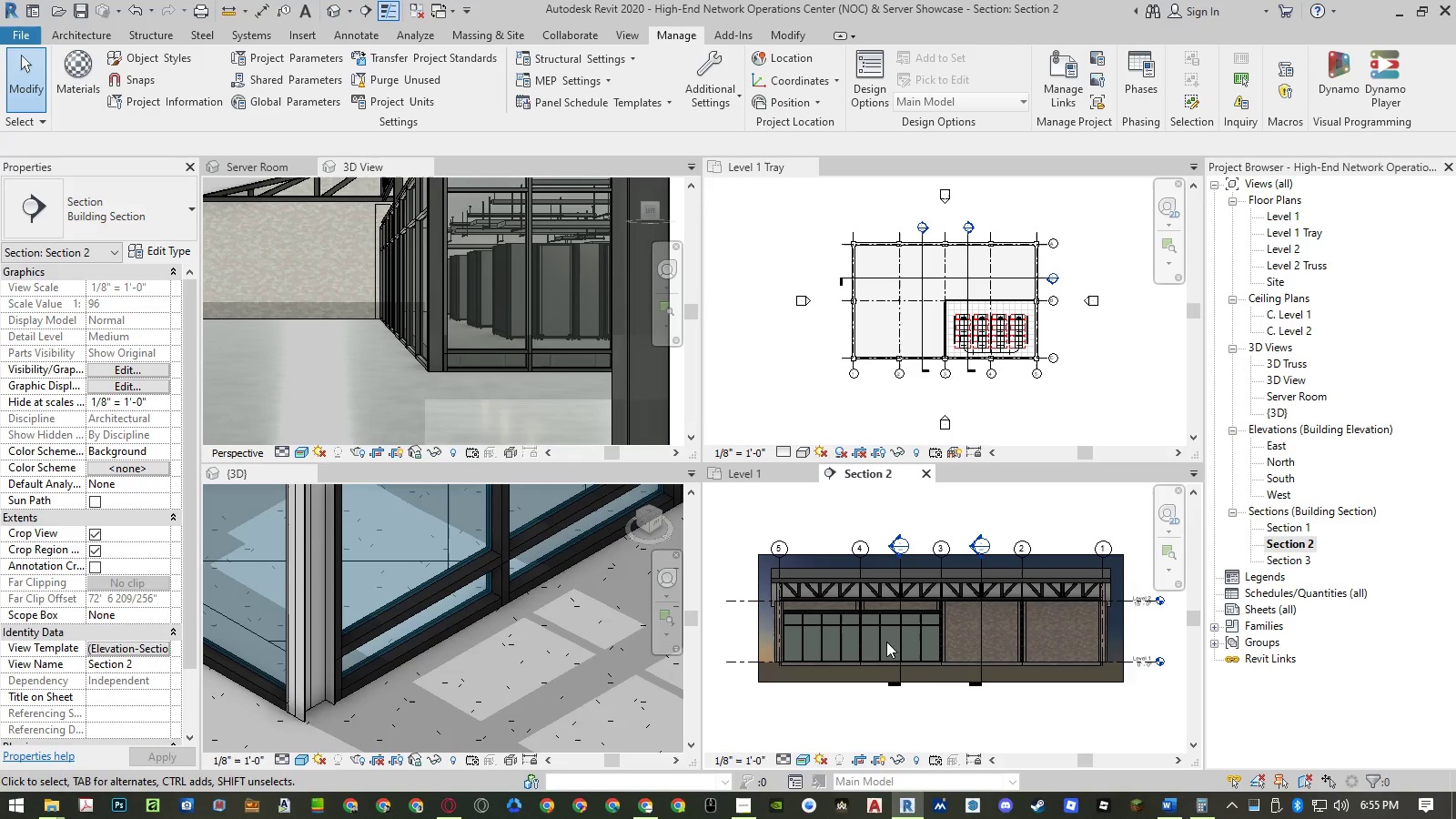 
scroll: coordinate [861, 651], scroll_direction: up, amount: 6.0
 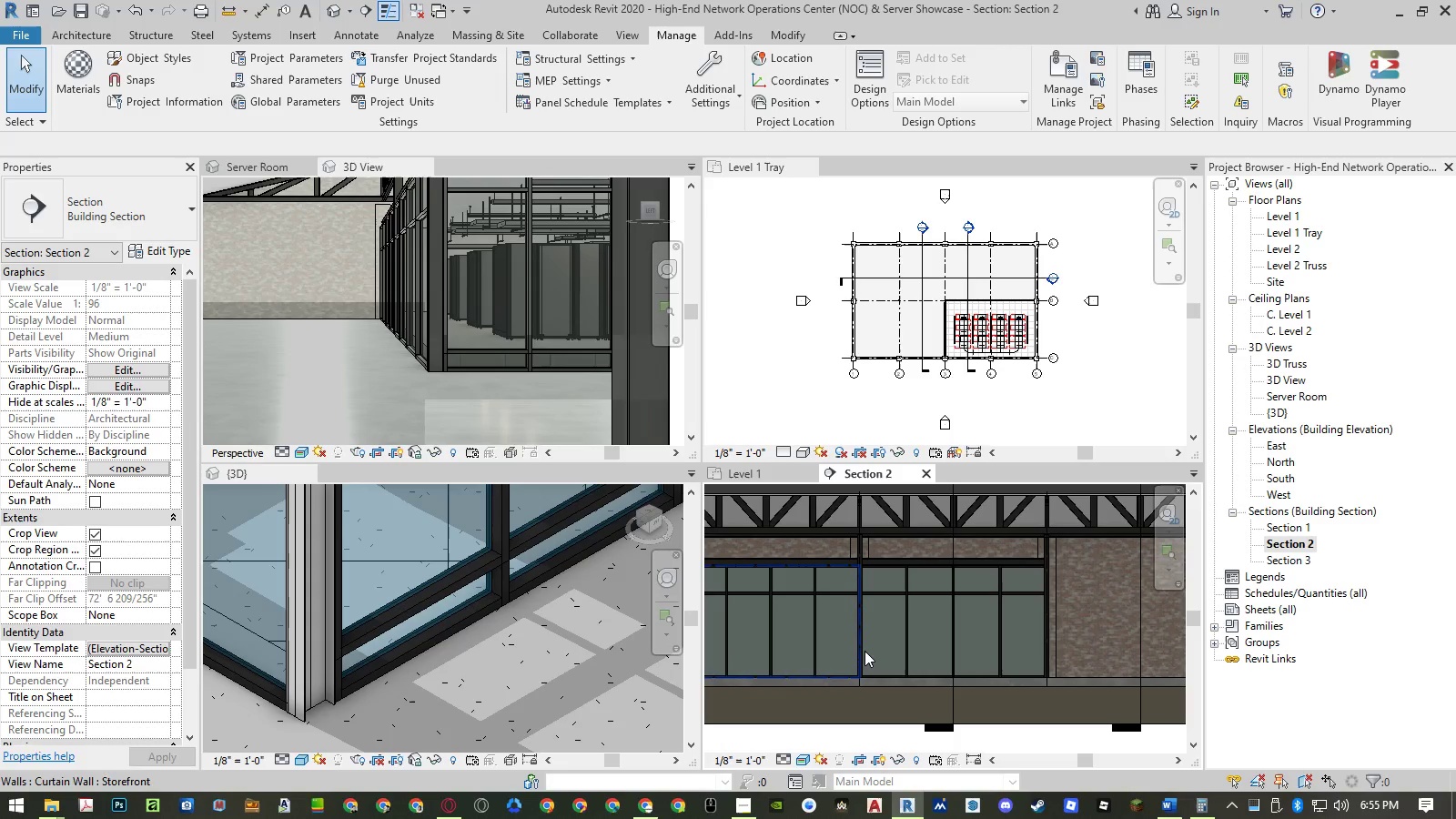 
key(Escape)
 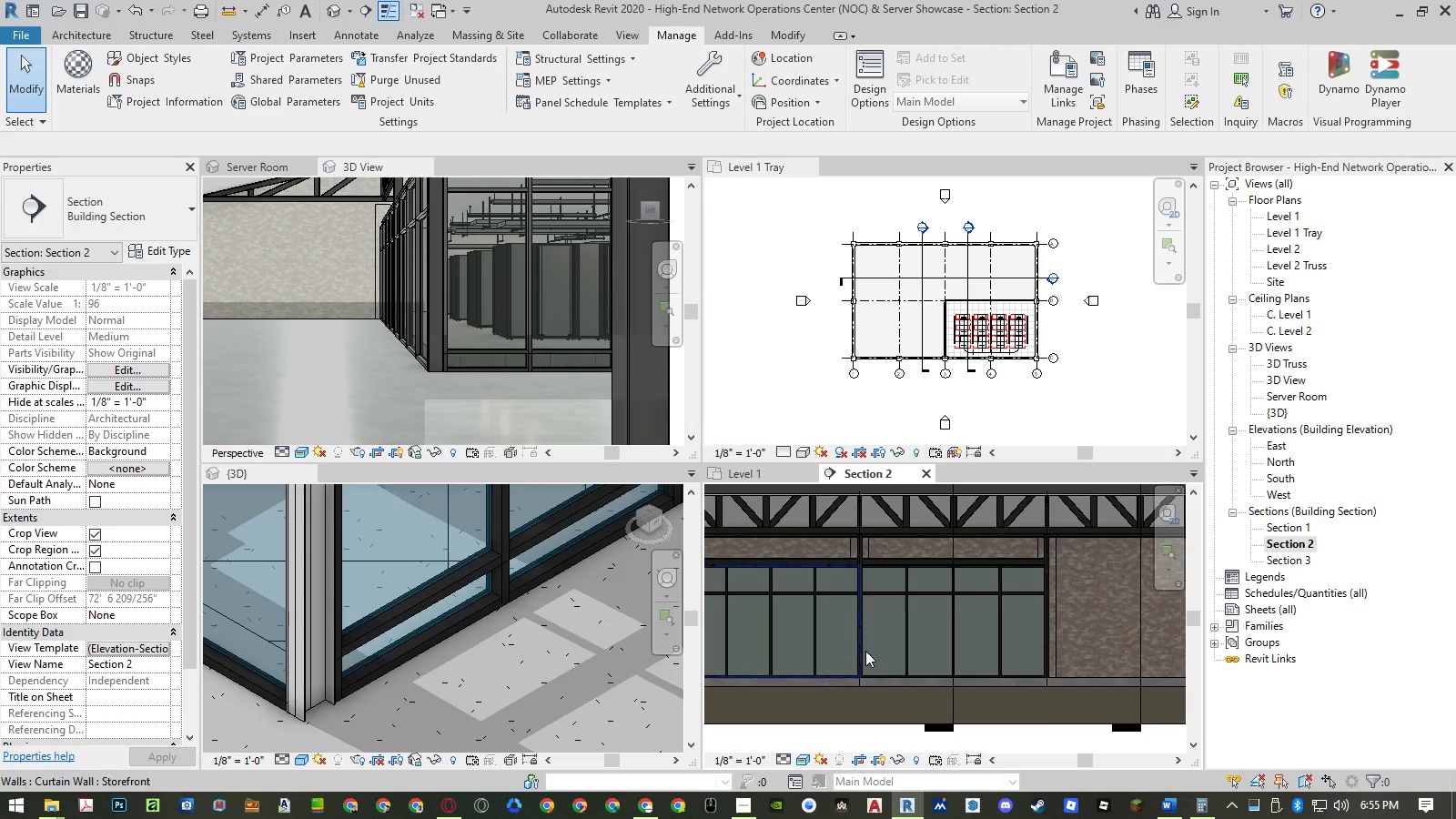 
key(Escape)
 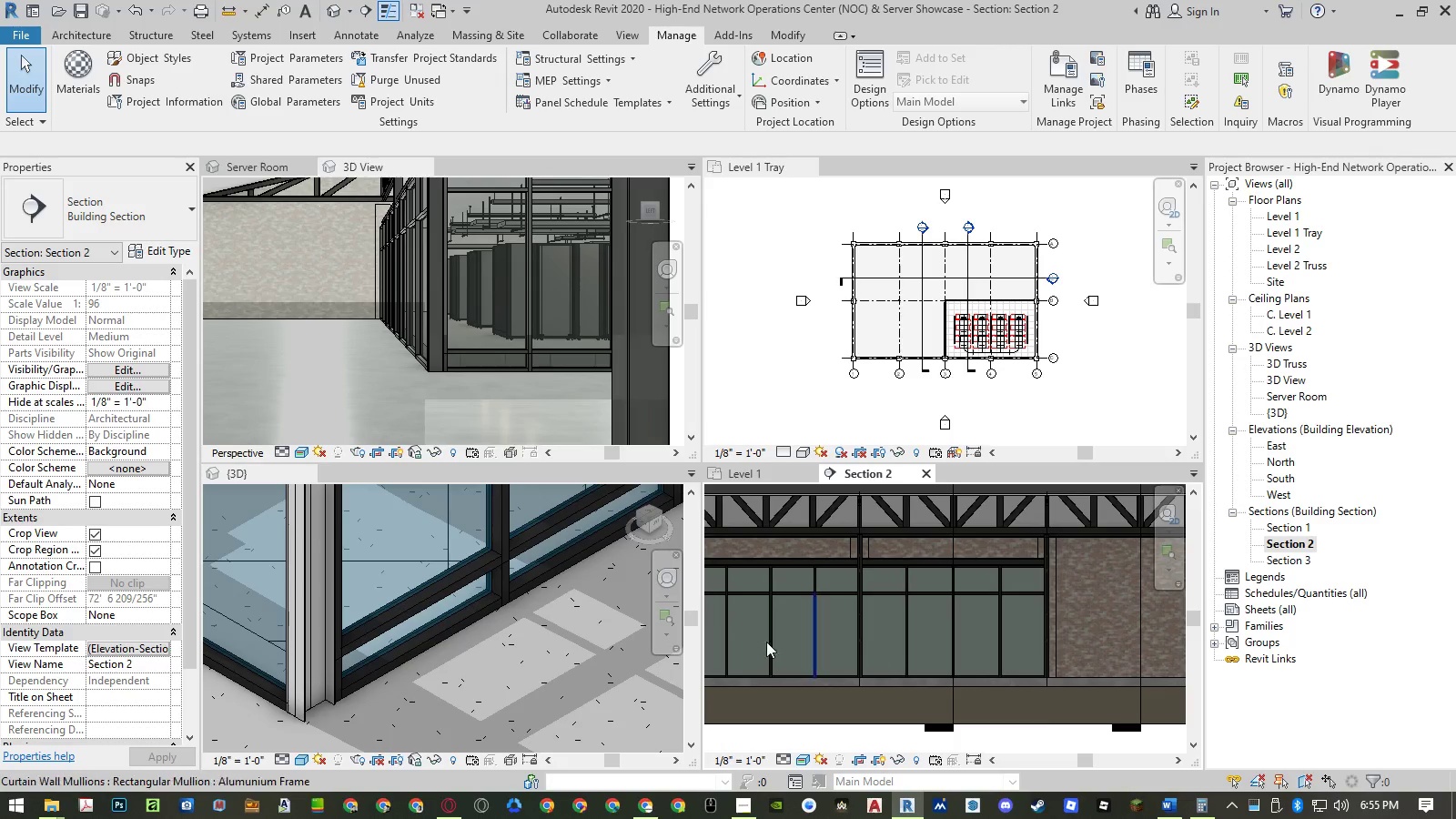 
left_click([599, 636])
 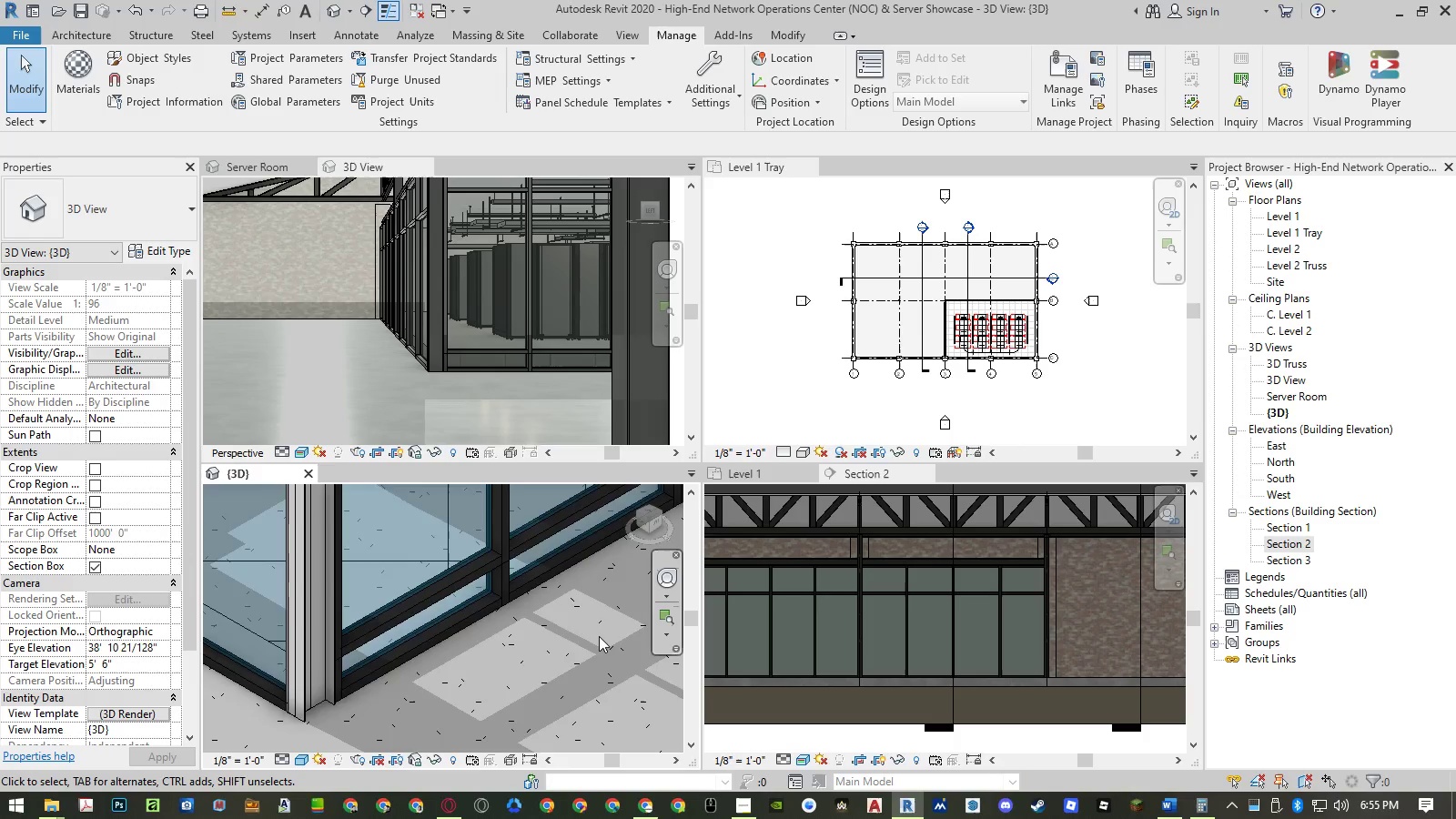 
scroll: coordinate [596, 647], scroll_direction: down, amount: 17.0
 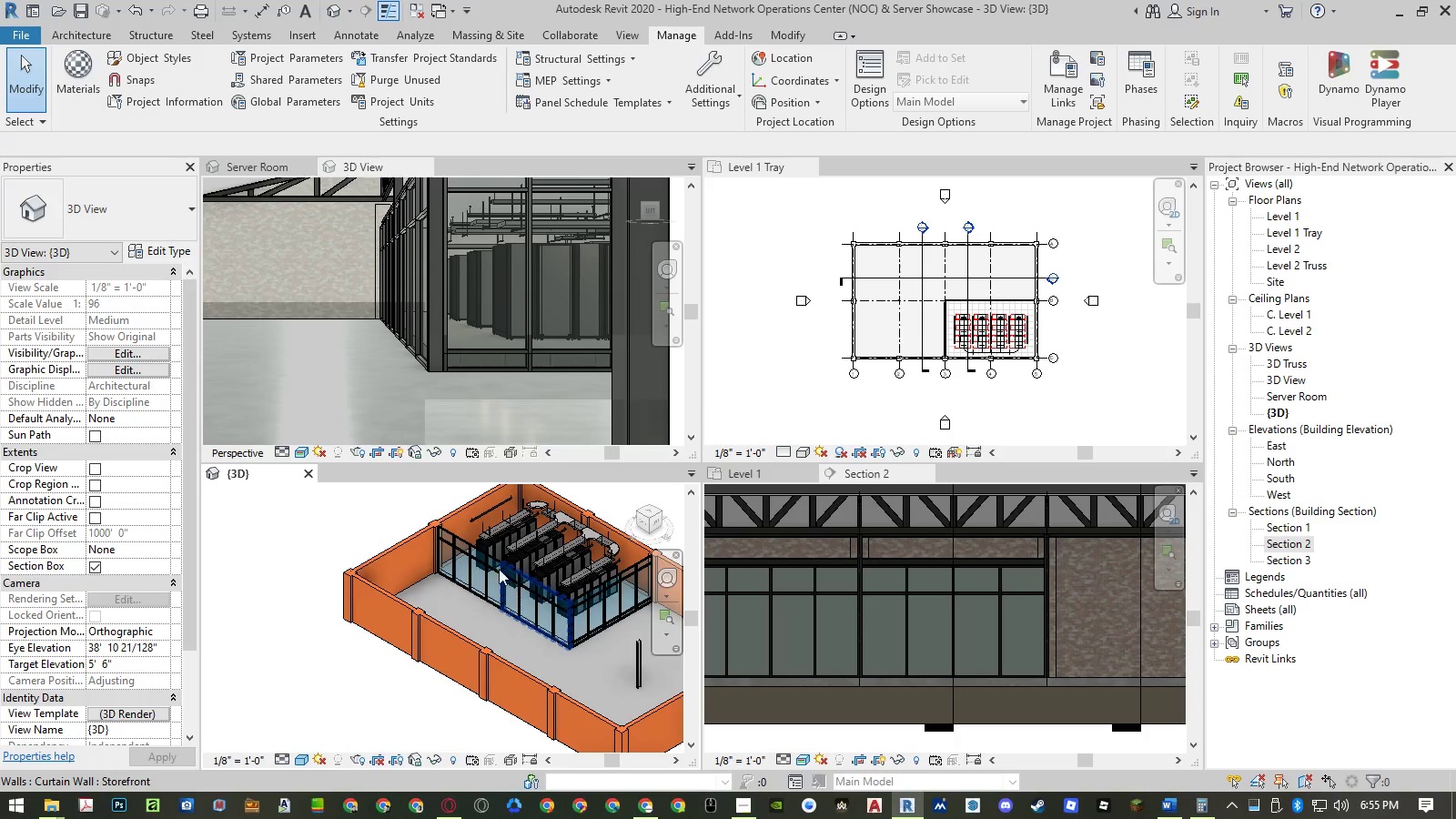 
scroll: coordinate [492, 562], scroll_direction: up, amount: 4.0
 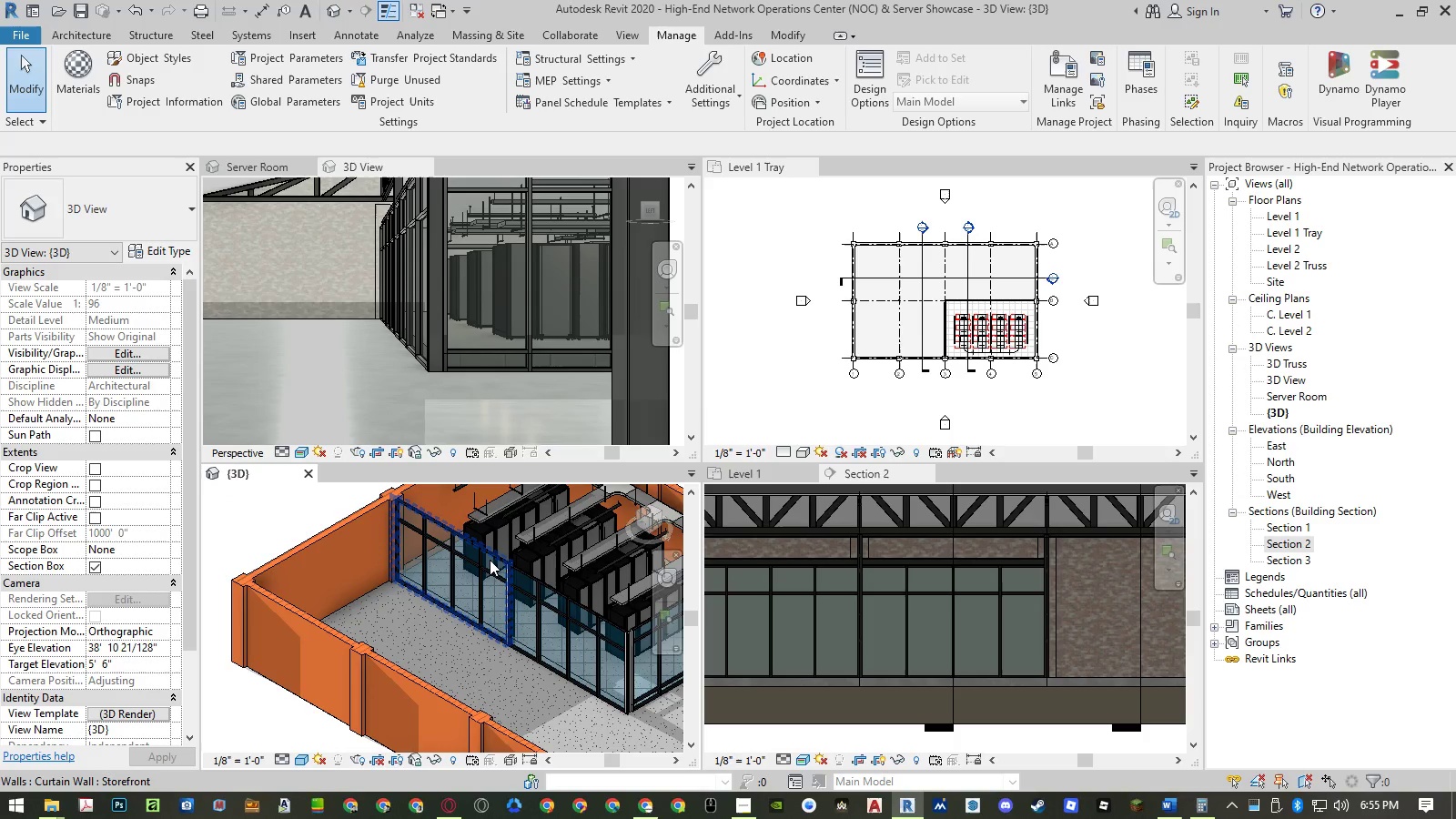 
left_click([490, 560])
 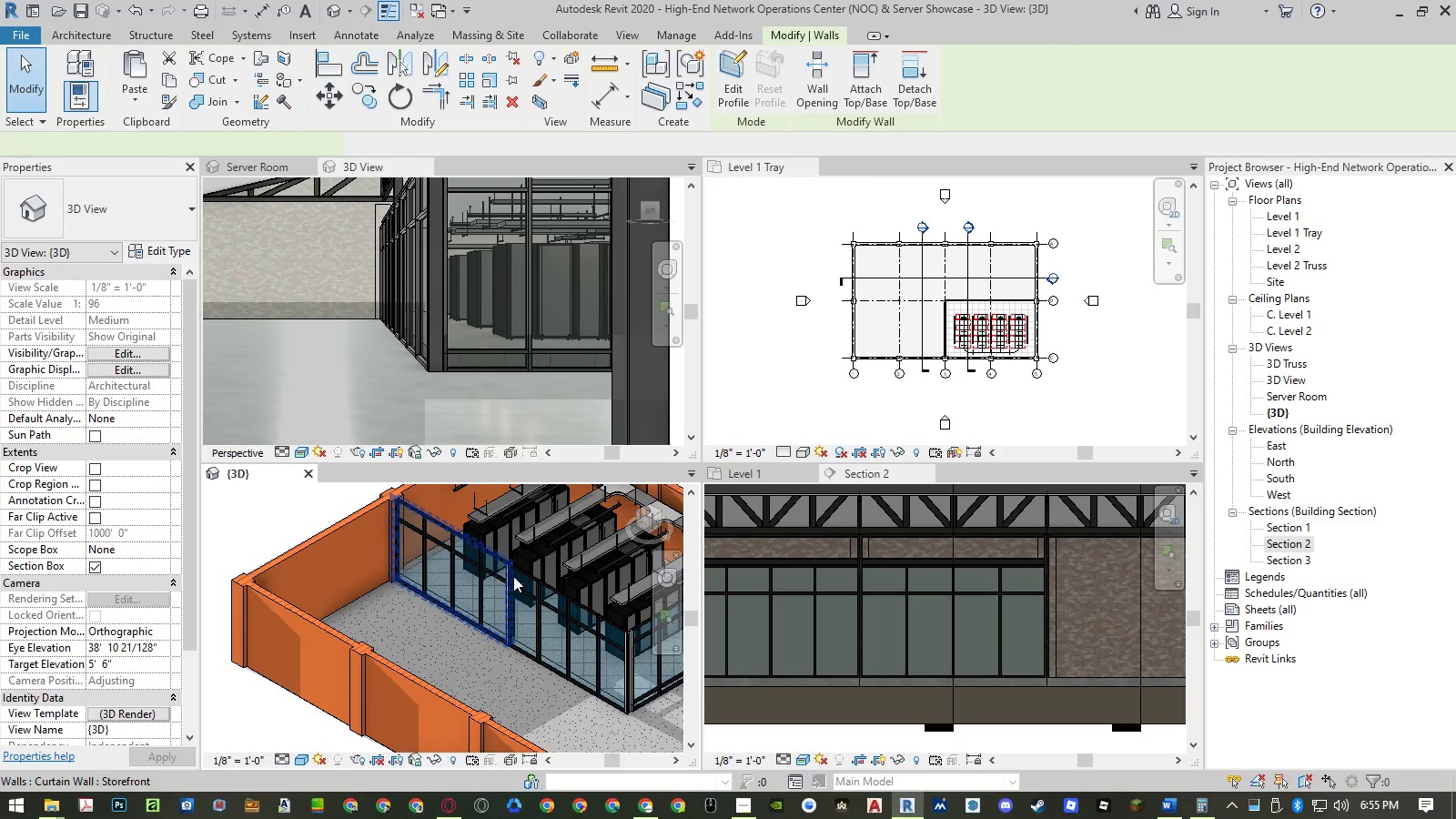 
hold_key(key=ControlLeft, duration=1.48)
left_click([531, 588])
 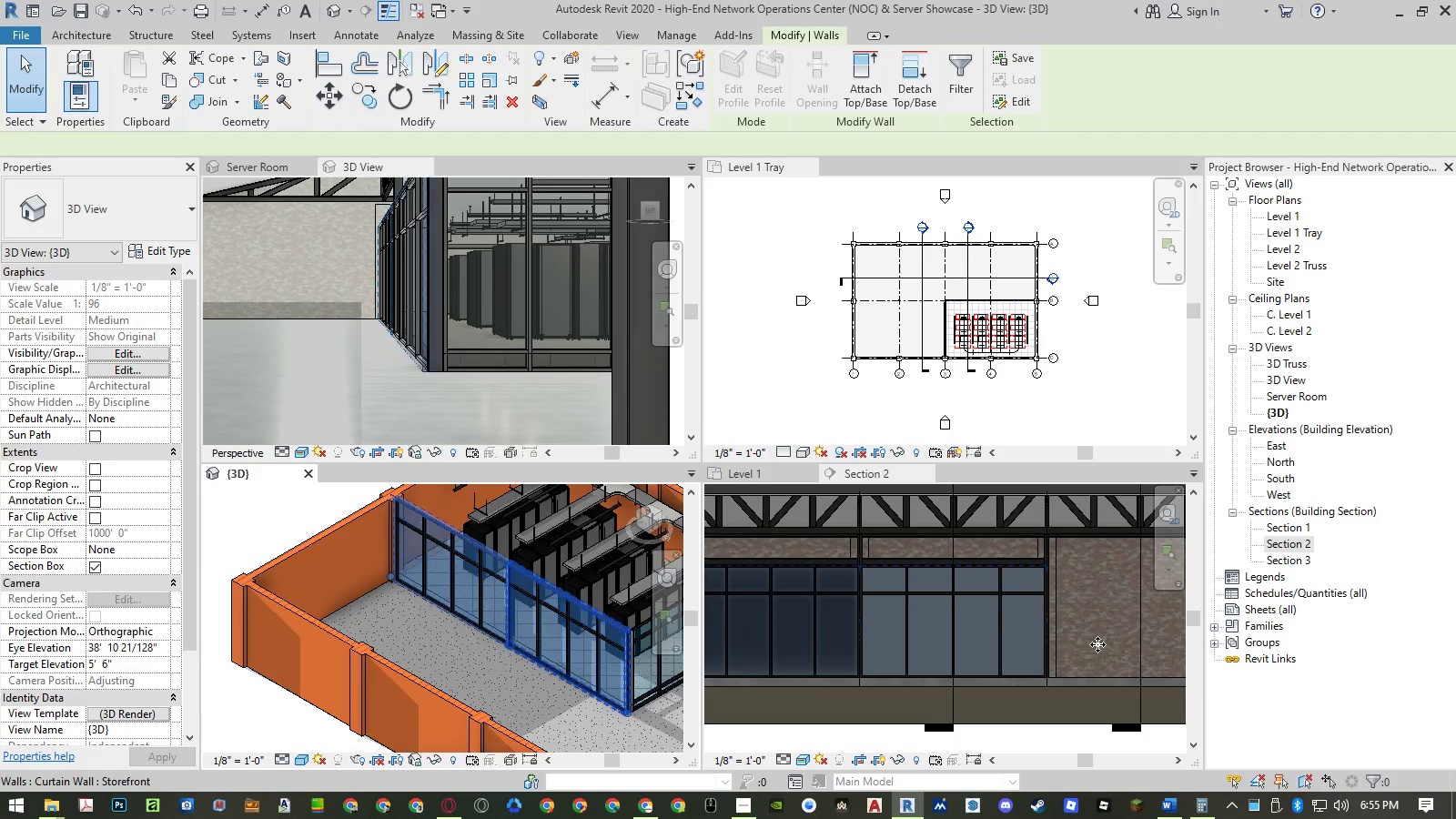 
left_click([1097, 644])
 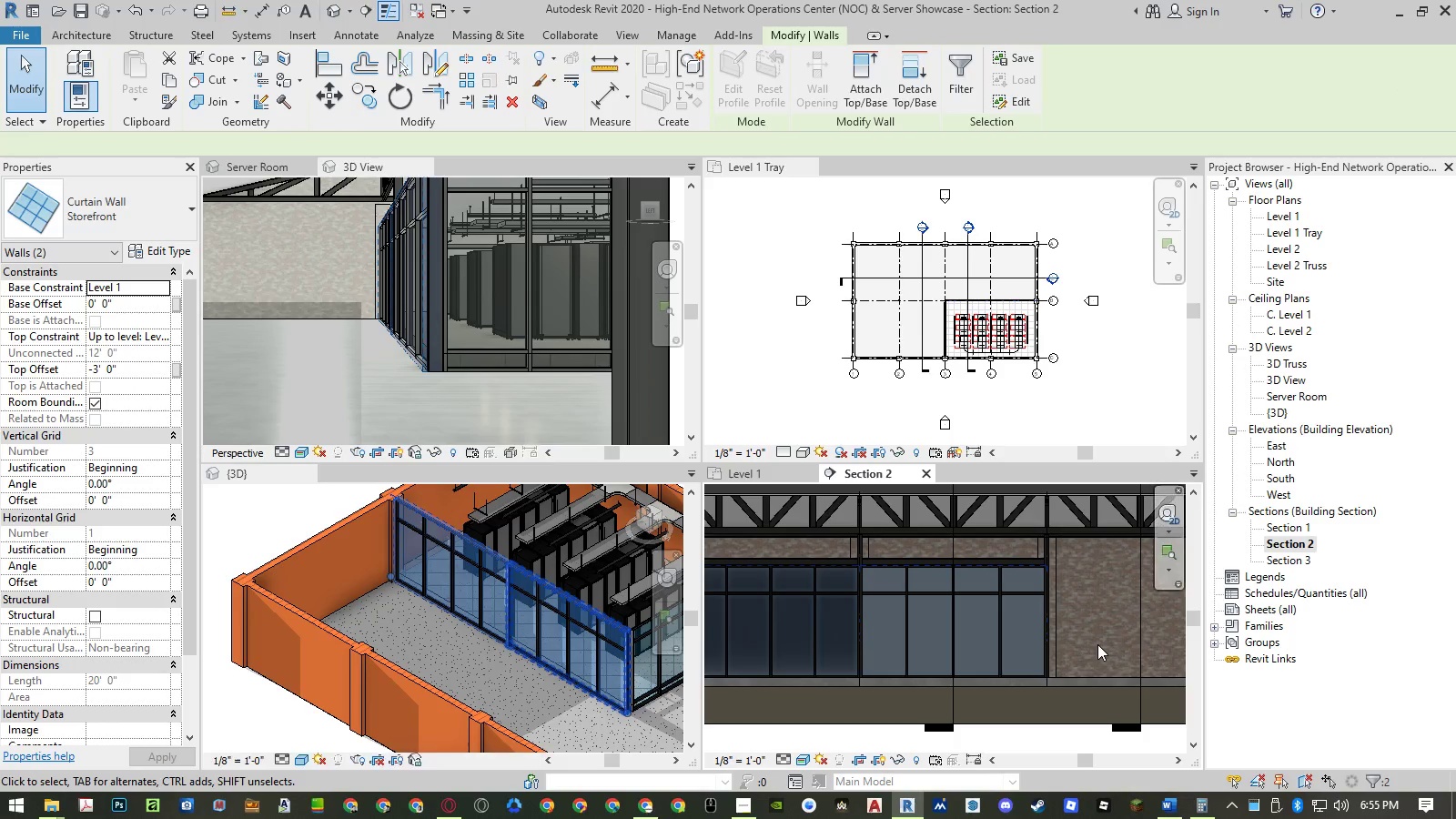 
type(co )
 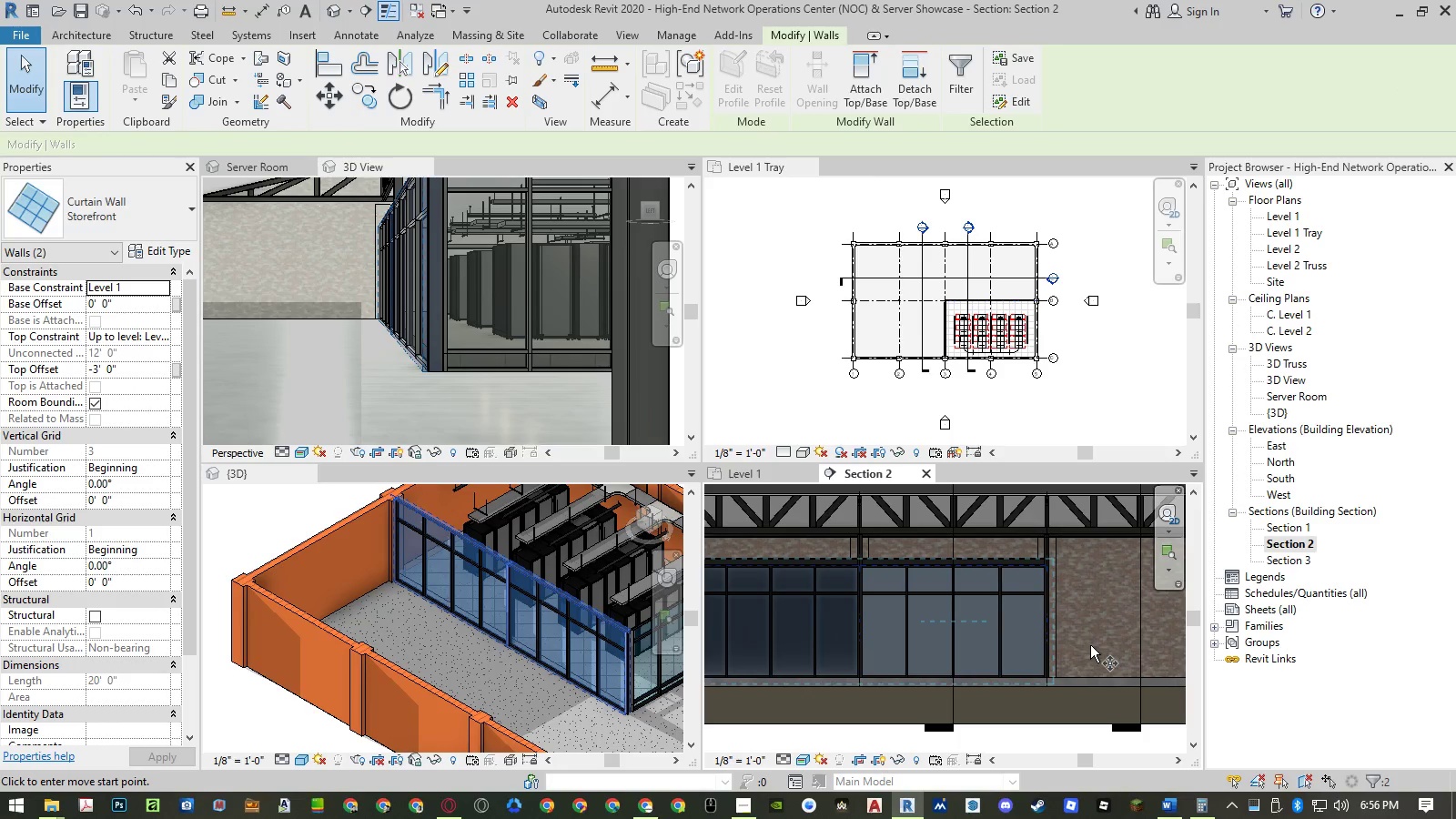 
left_click([1090, 645])
 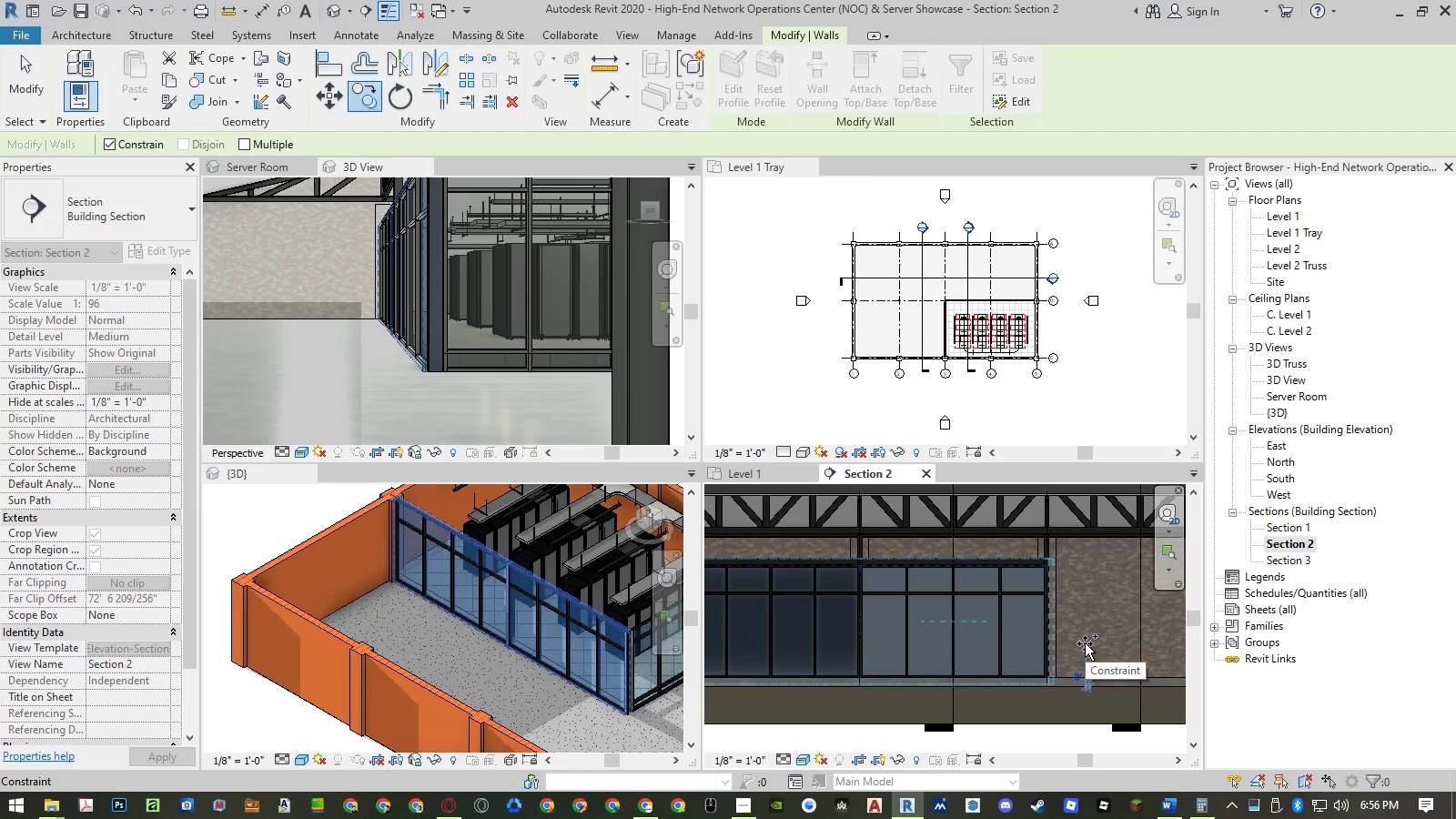 
key(Numpad0)
 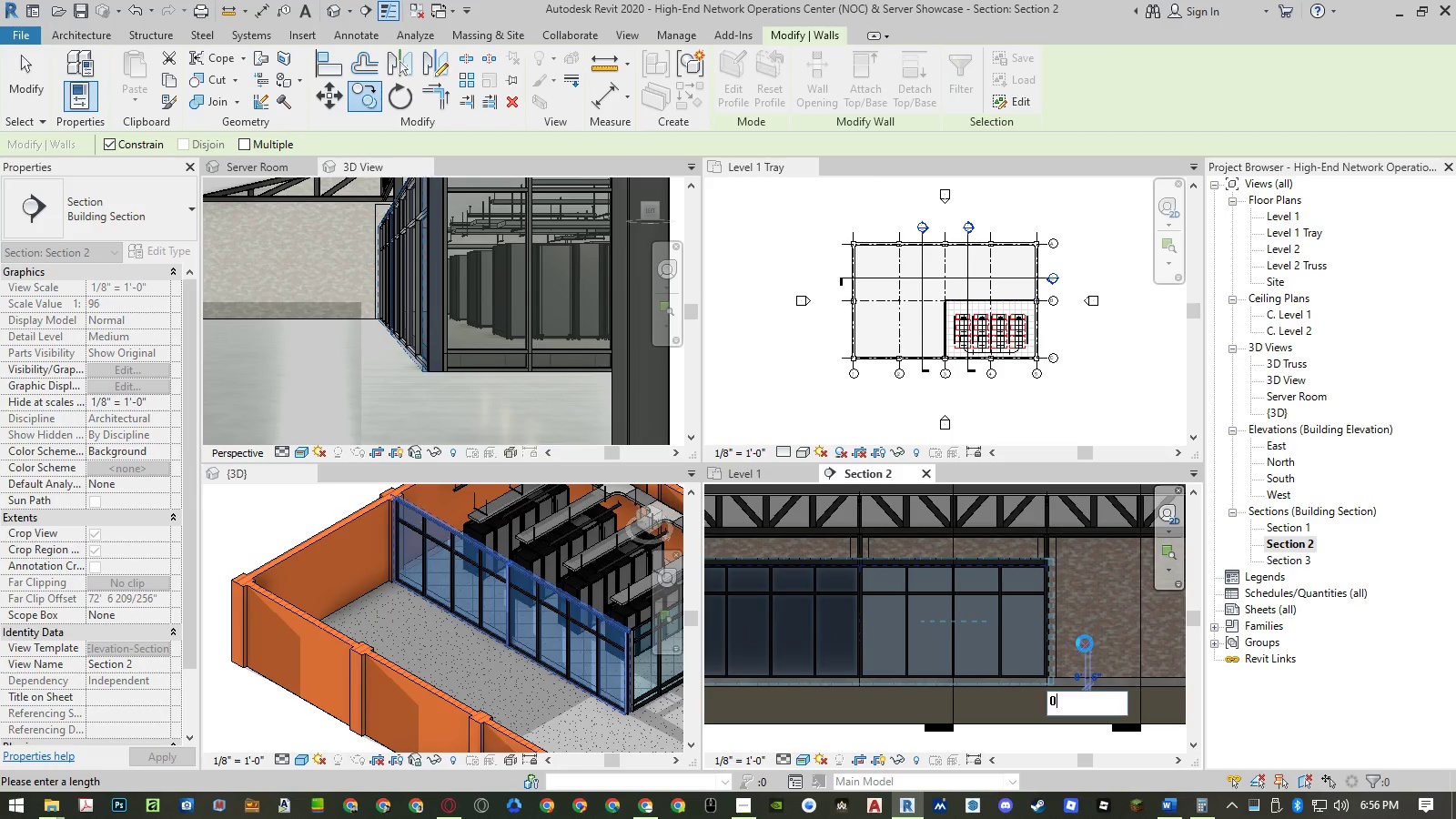 
key(NumpadEnter)
 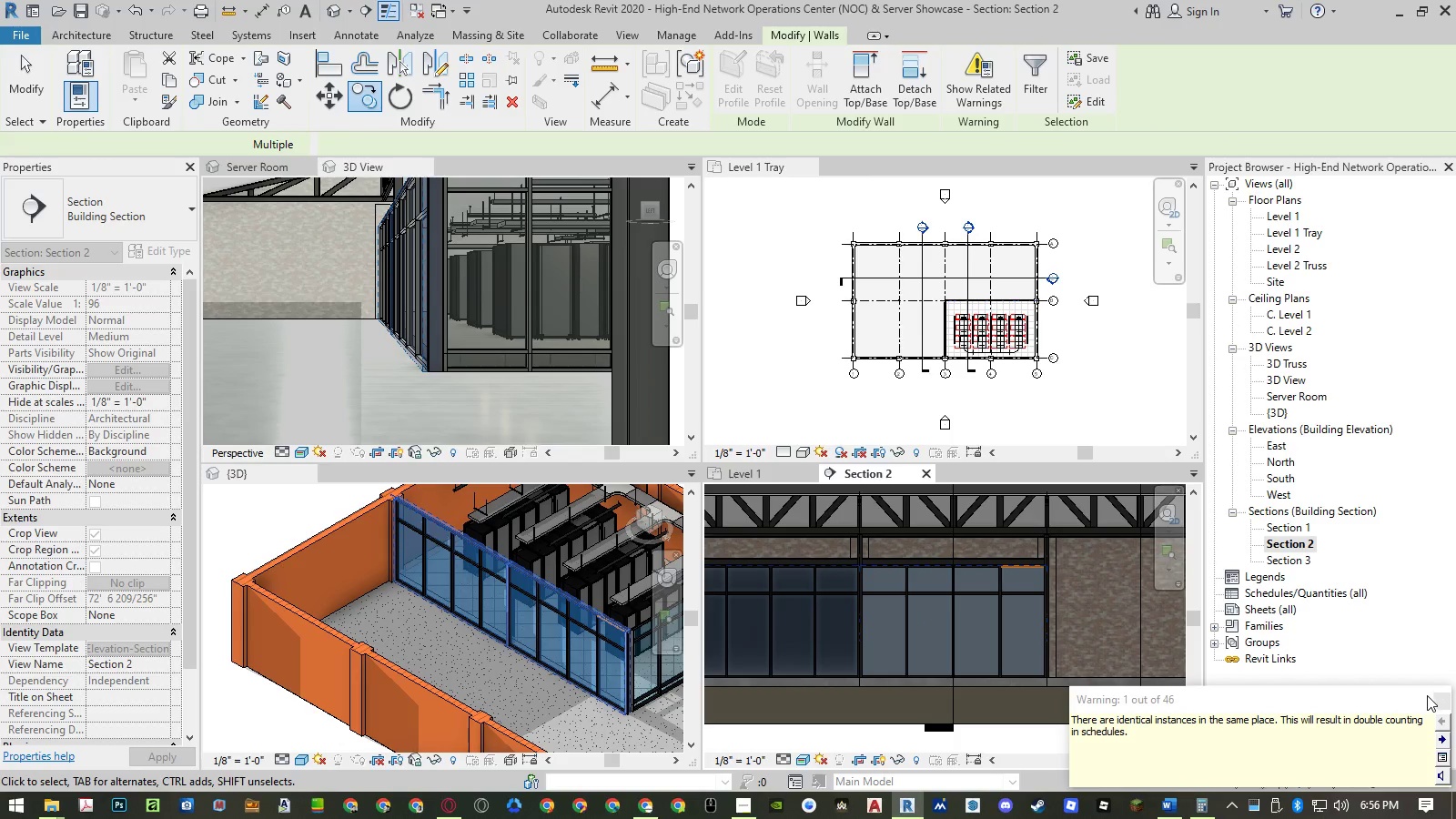 
left_click([1437, 703])
 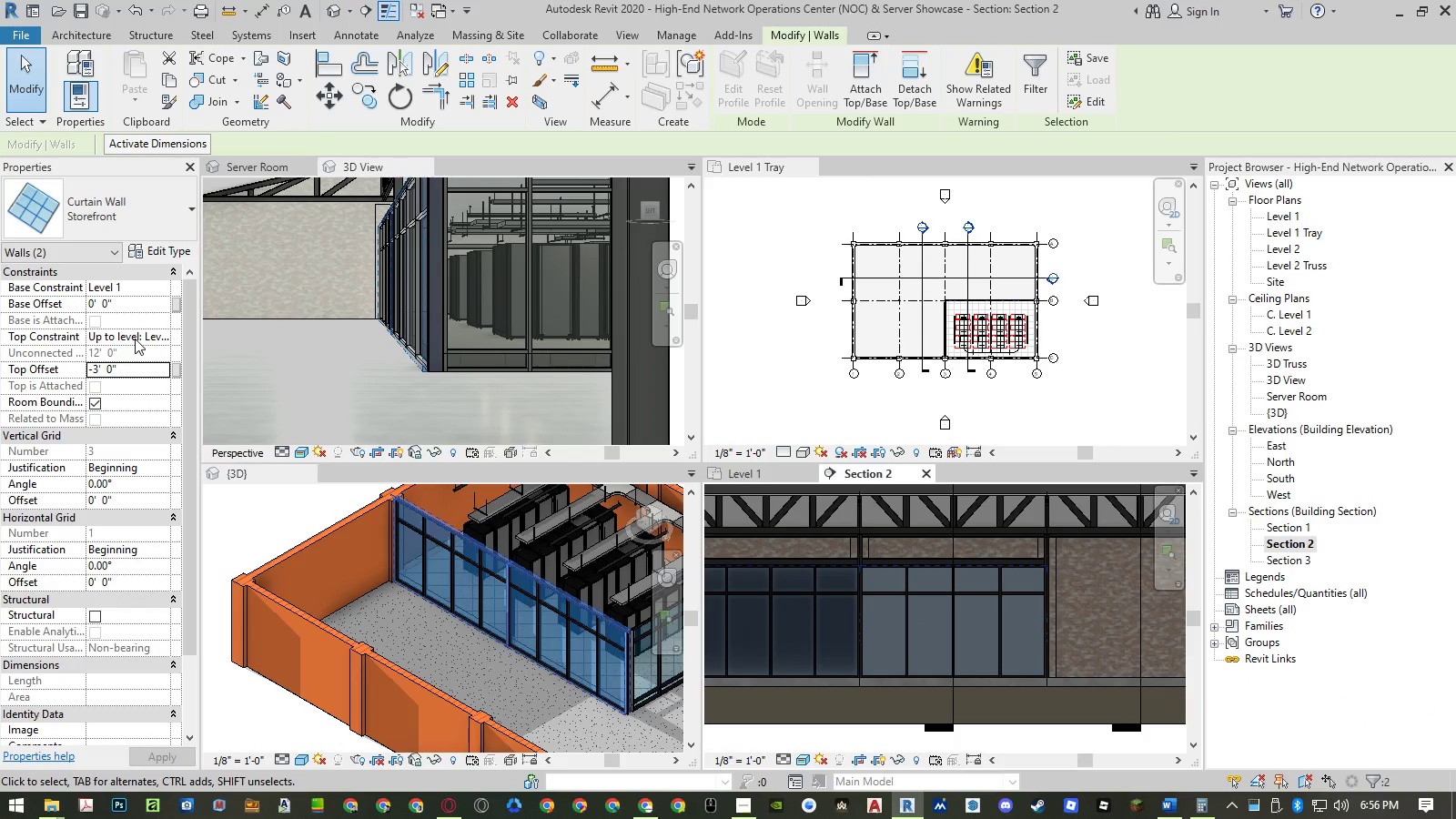 
left_click([133, 306])
 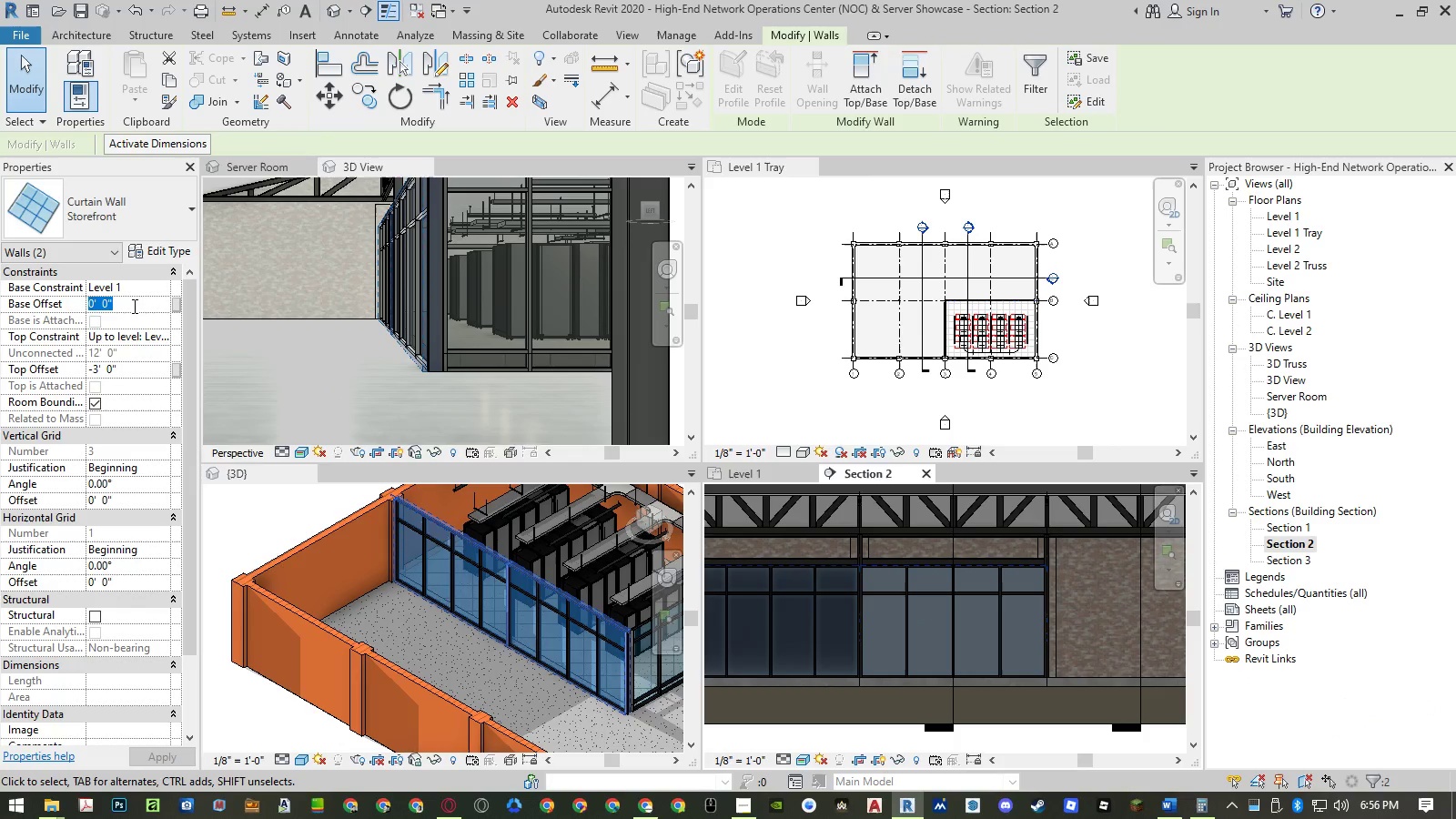 
key(Numpad1)
 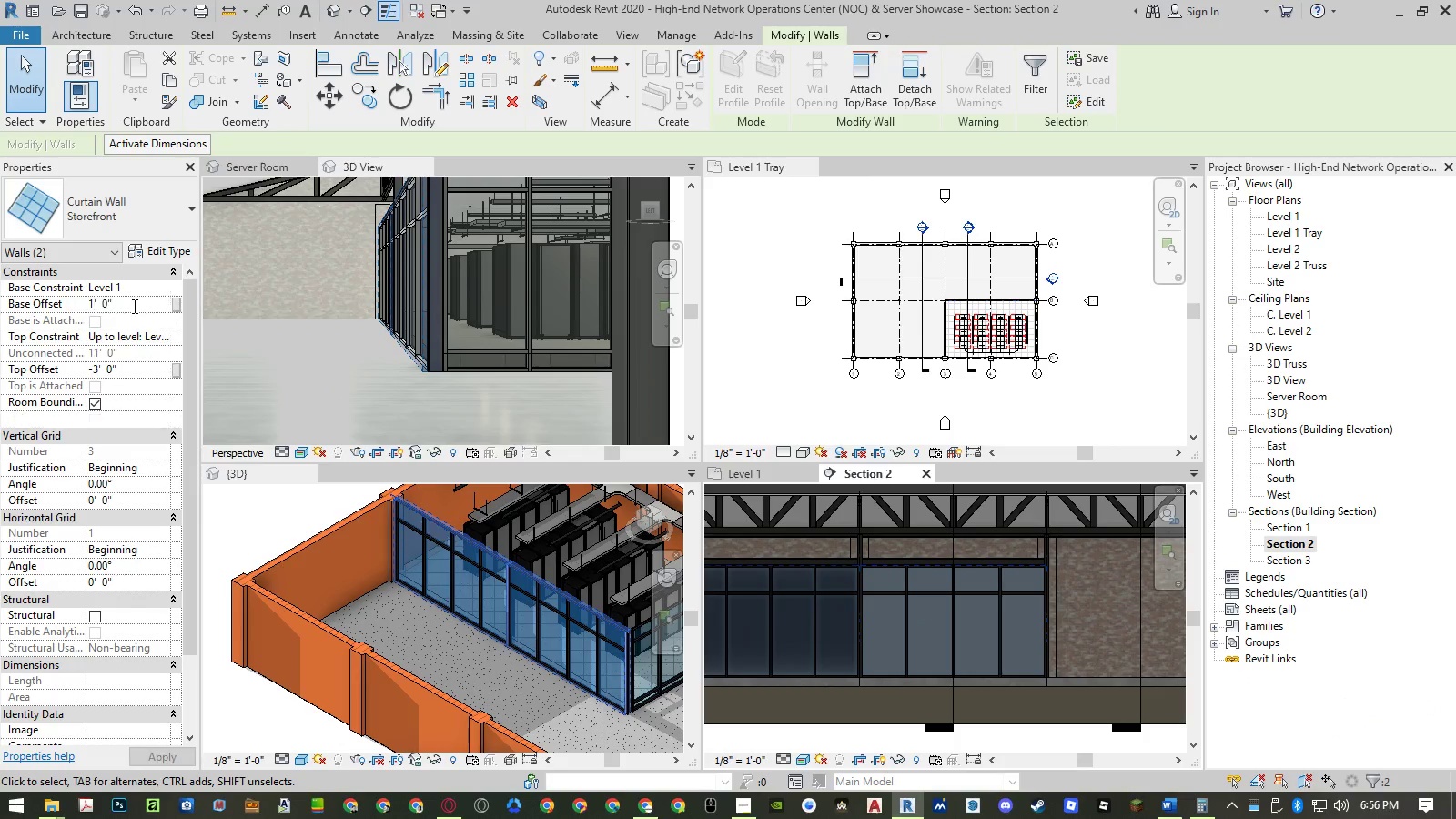 
key(NumpadEnter)
 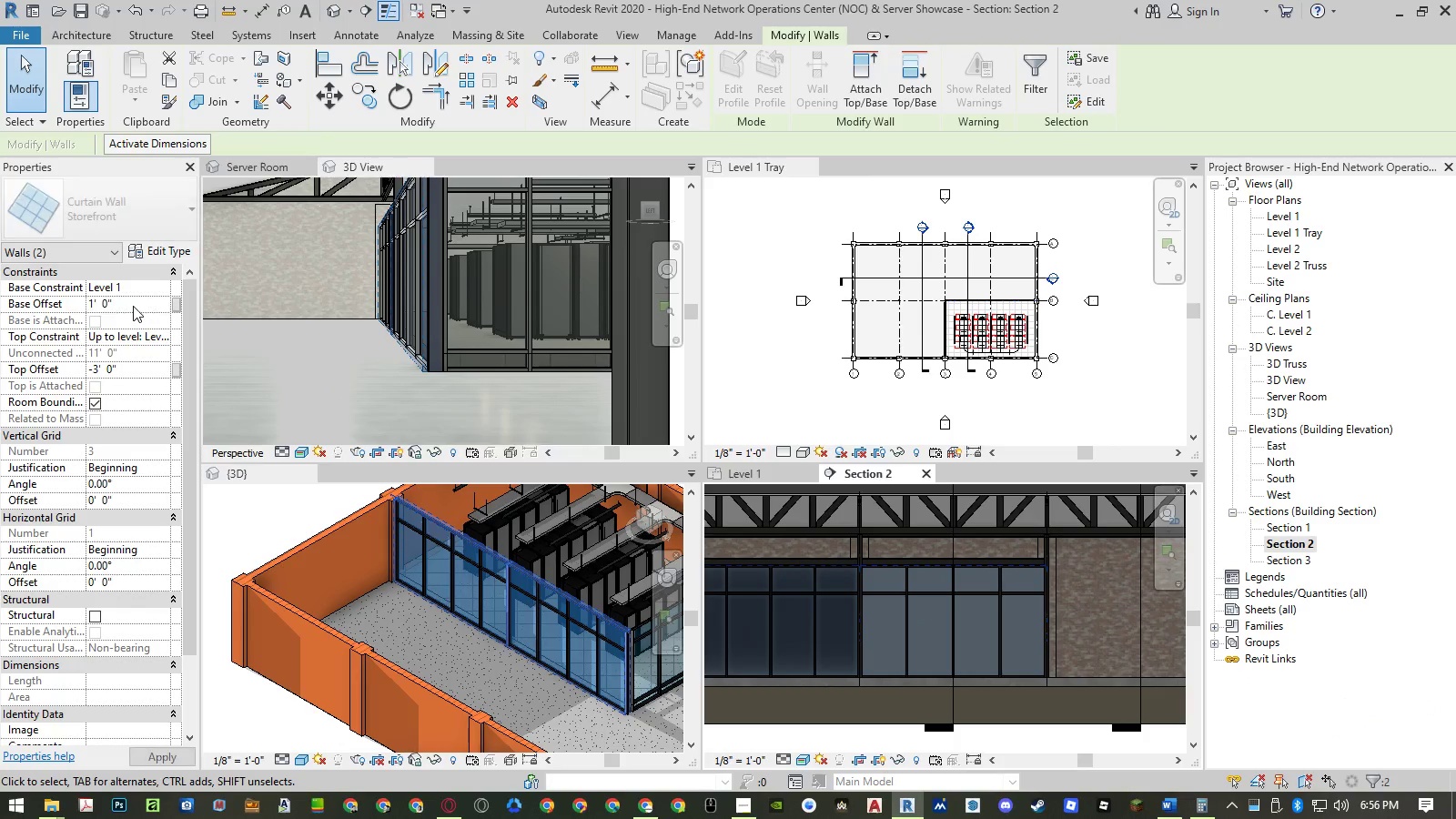 
key(NumpadEnter)
 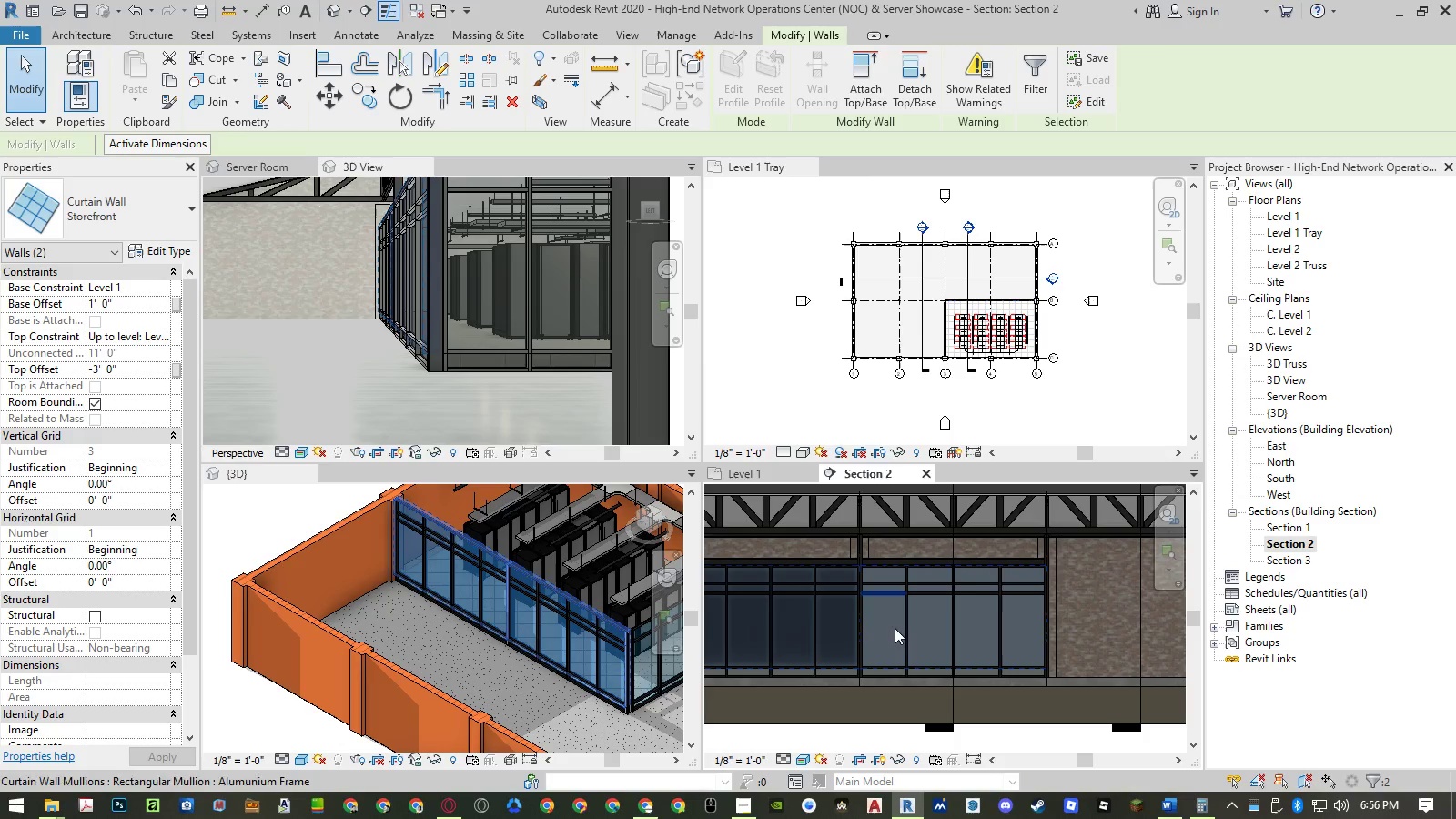 
wait(5.16)
 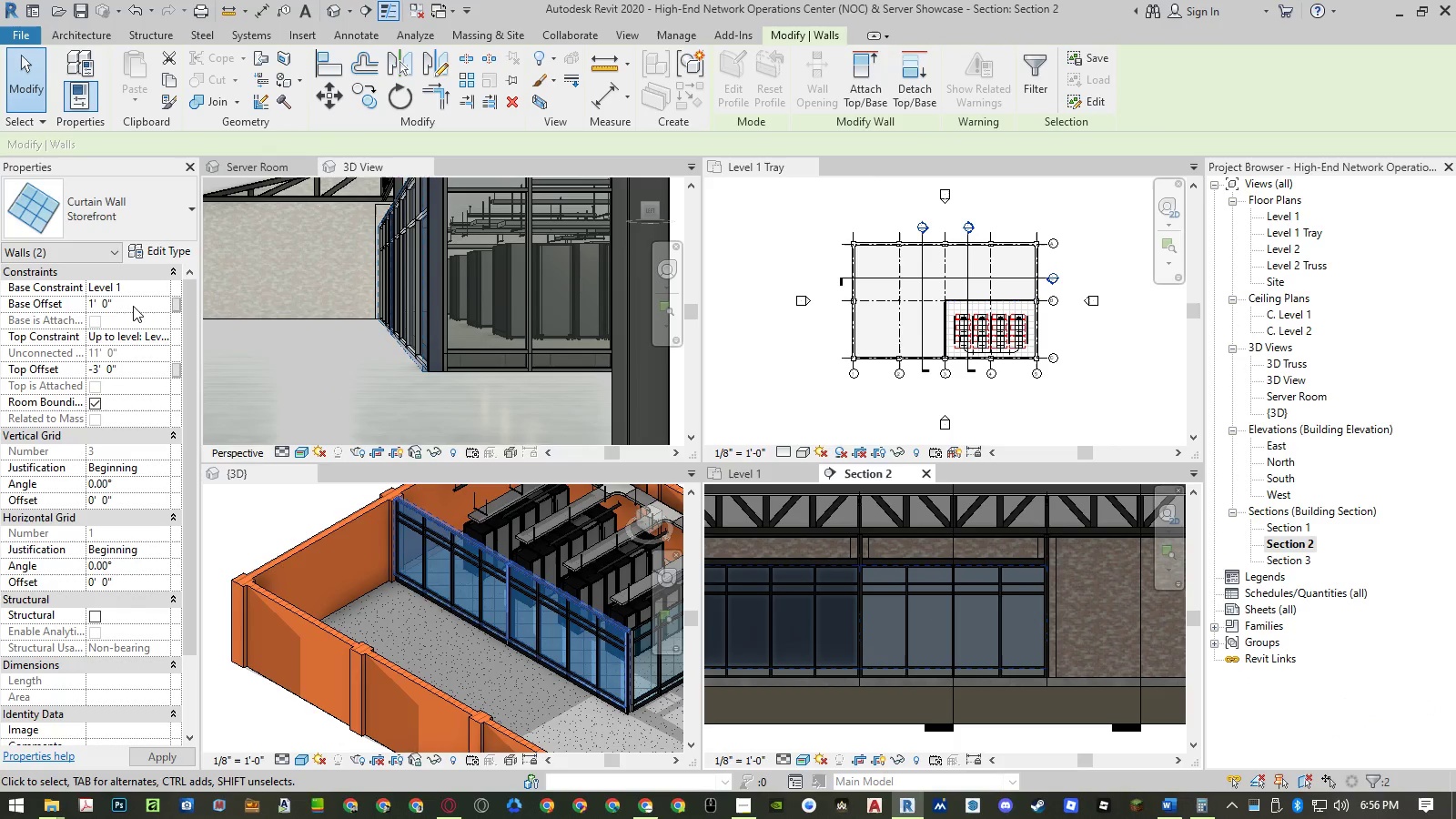 
left_click([1087, 644])
 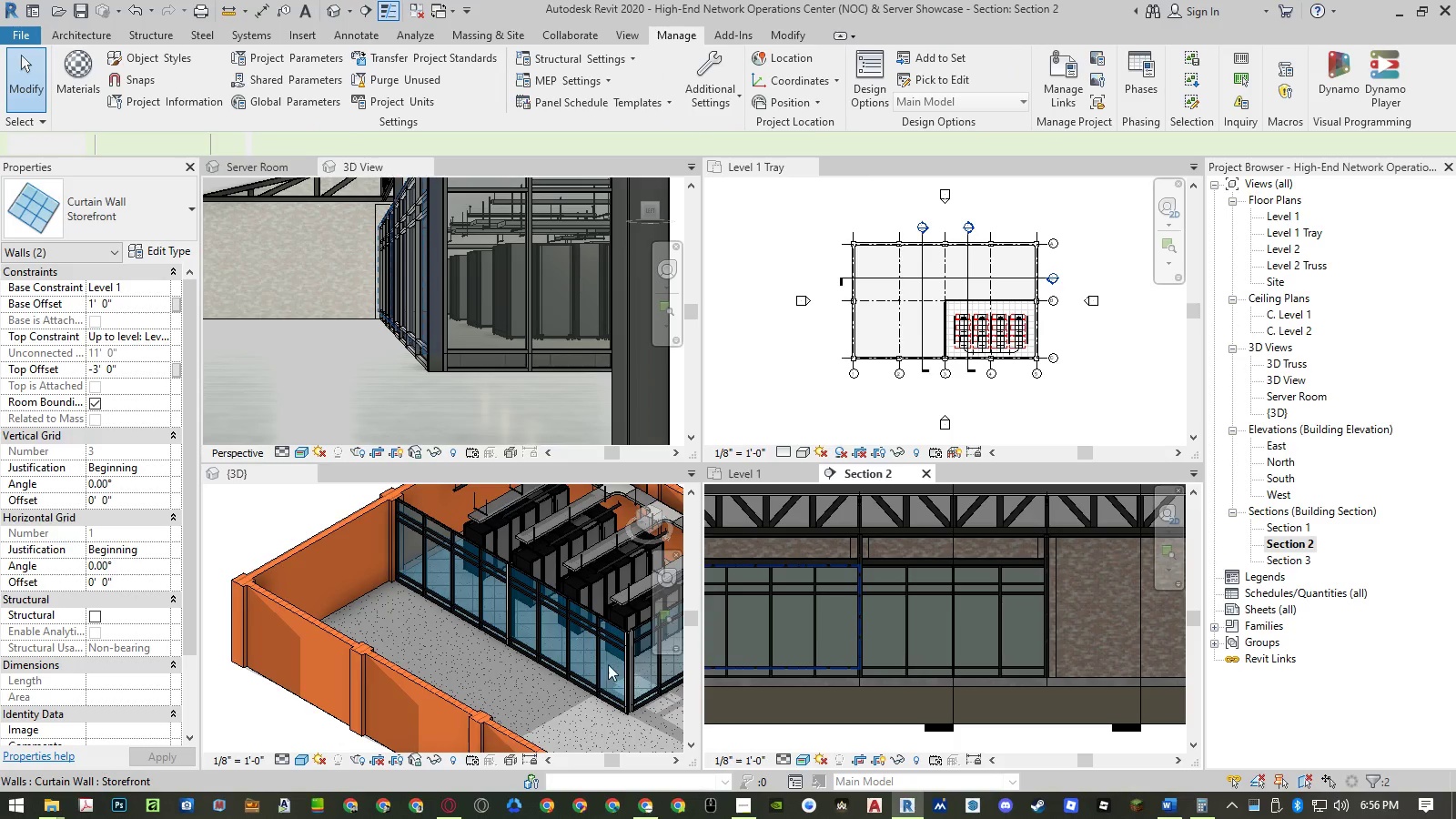 
left_click([541, 685])
 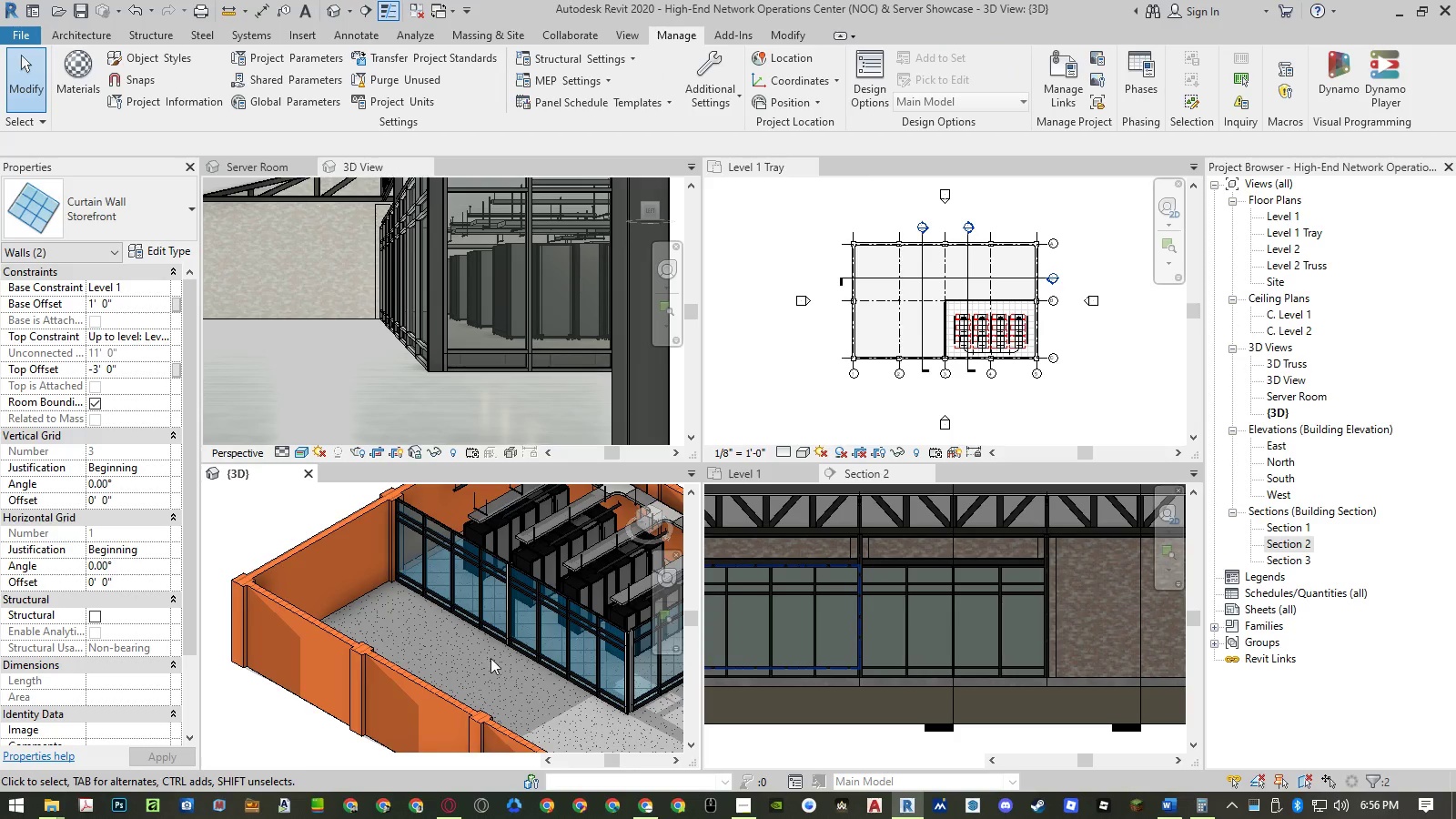 
scroll: coordinate [497, 632], scroll_direction: up, amount: 9.0
 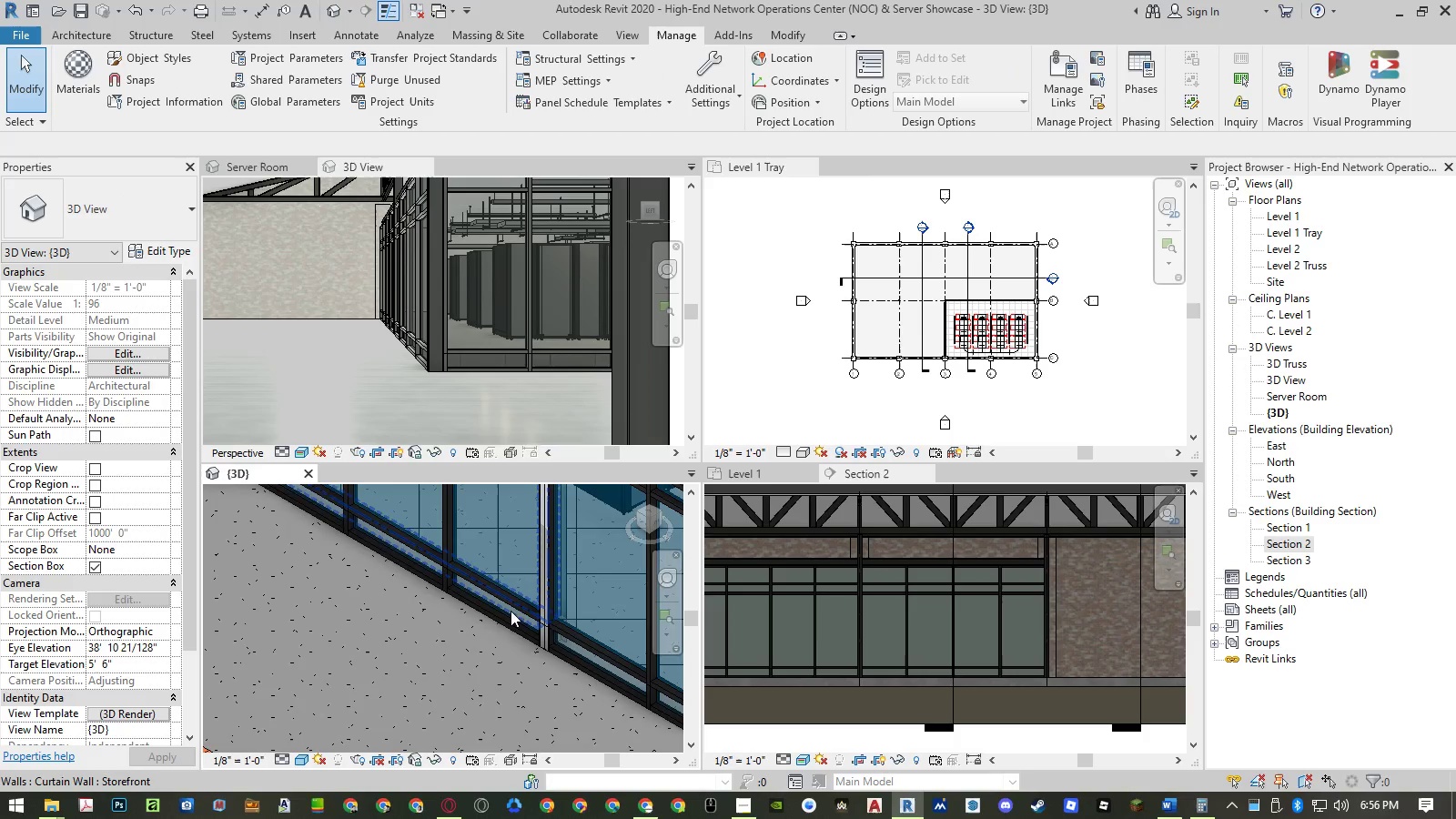 
left_click([509, 619])
 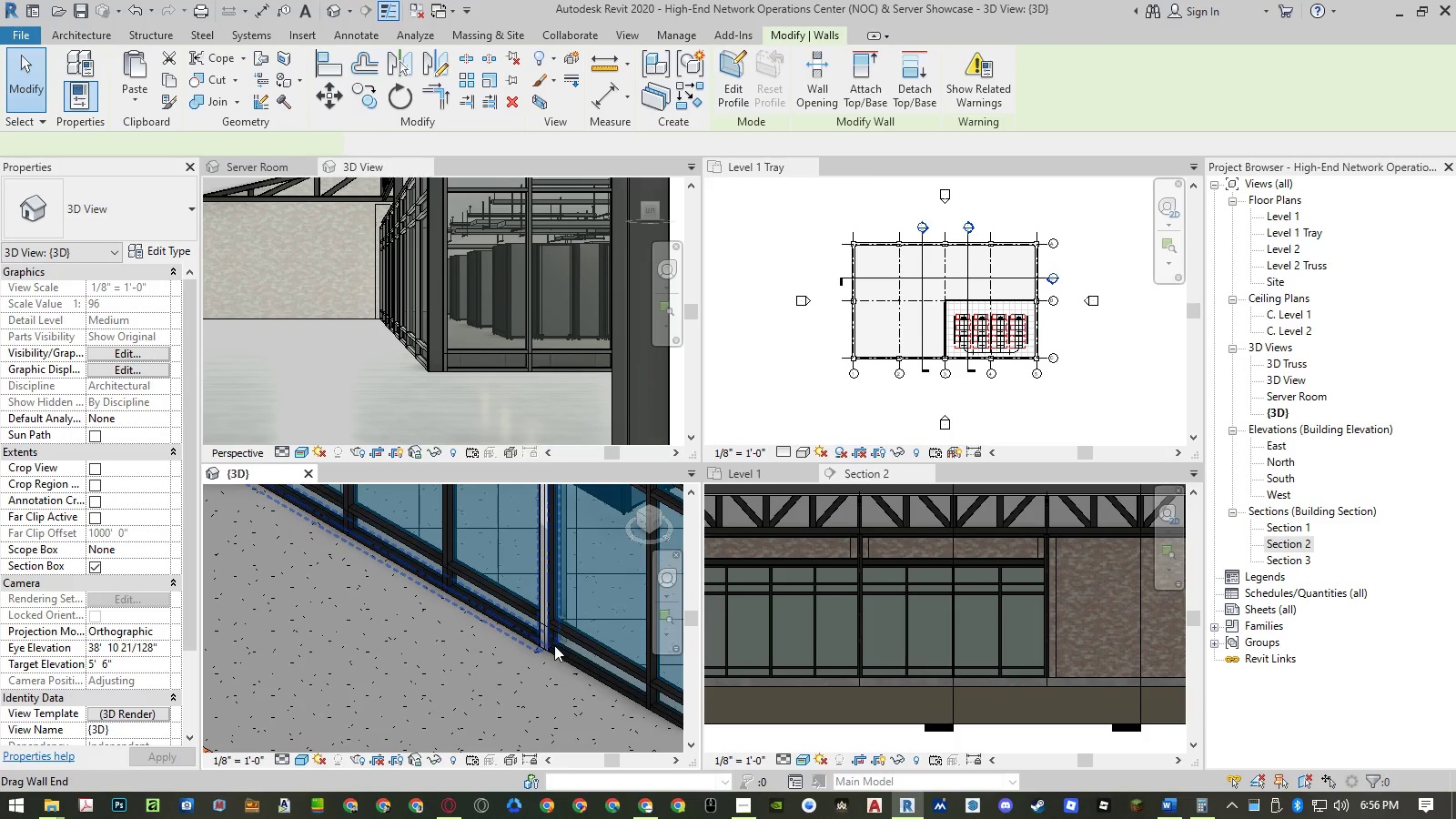 
hold_key(key=ControlLeft, duration=1.5)
left_click([562, 664])
 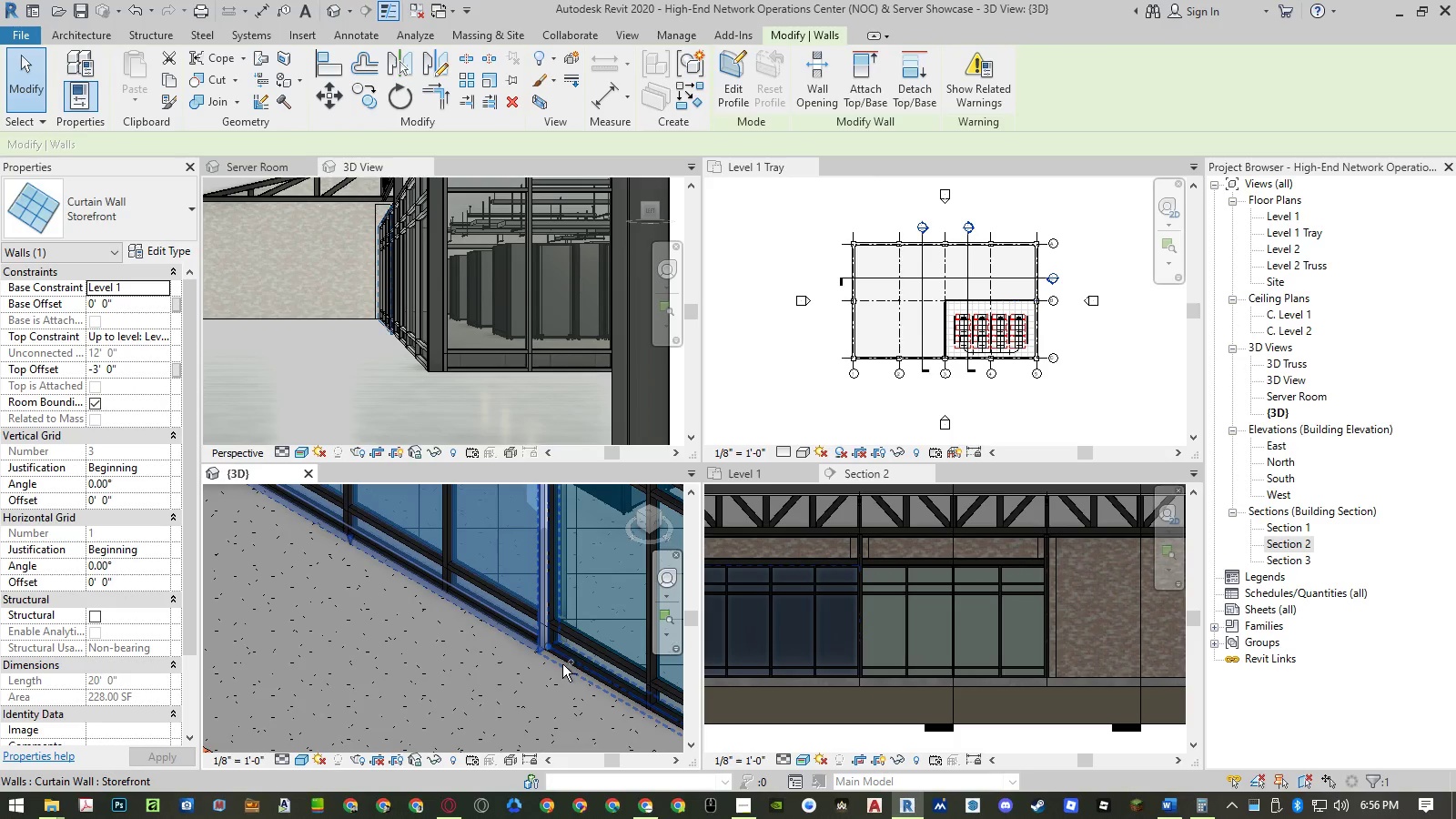 
hold_key(key=ControlLeft, duration=13.14)
left_click([163, 338])
 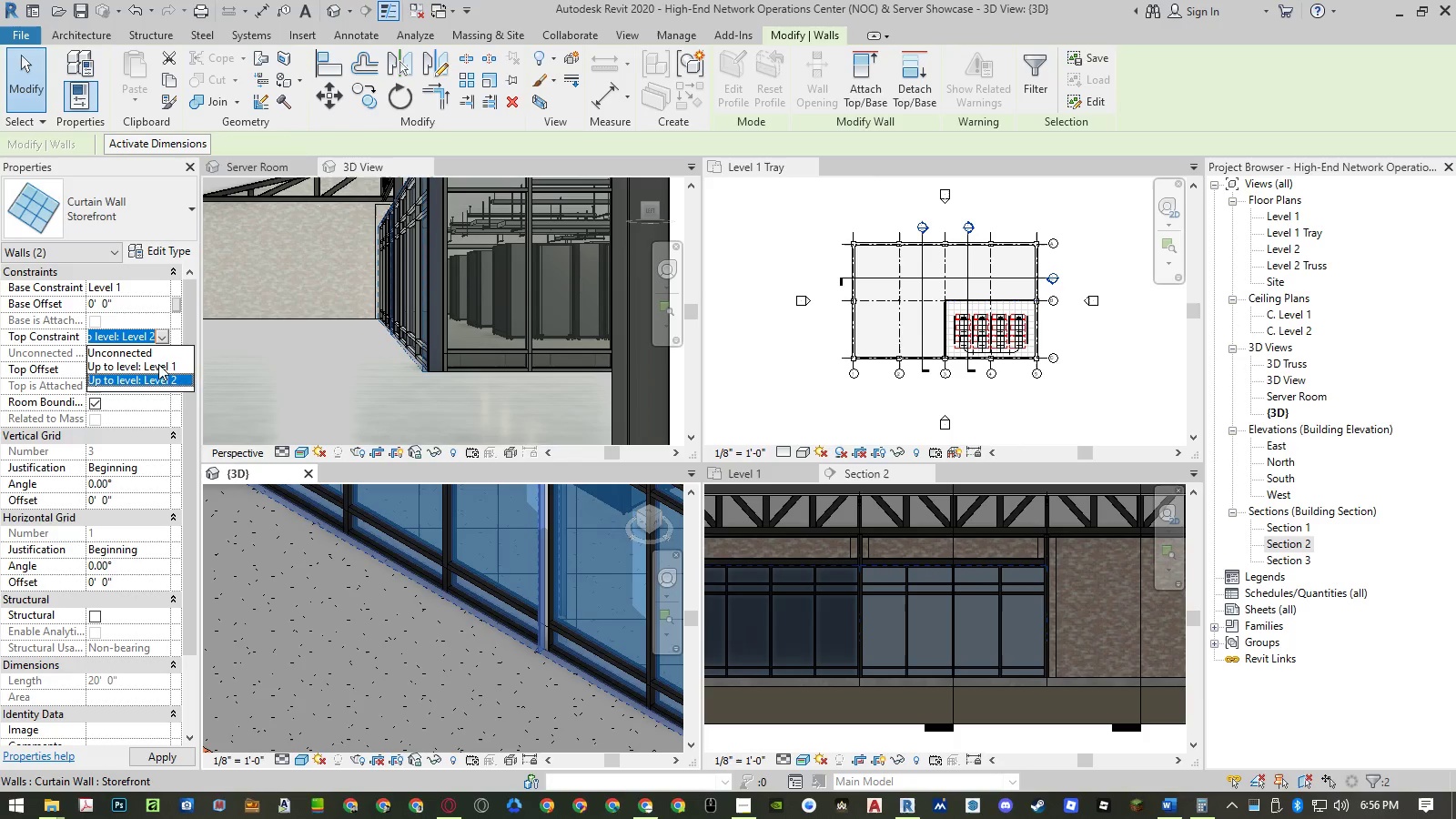 
left_click([157, 368])
 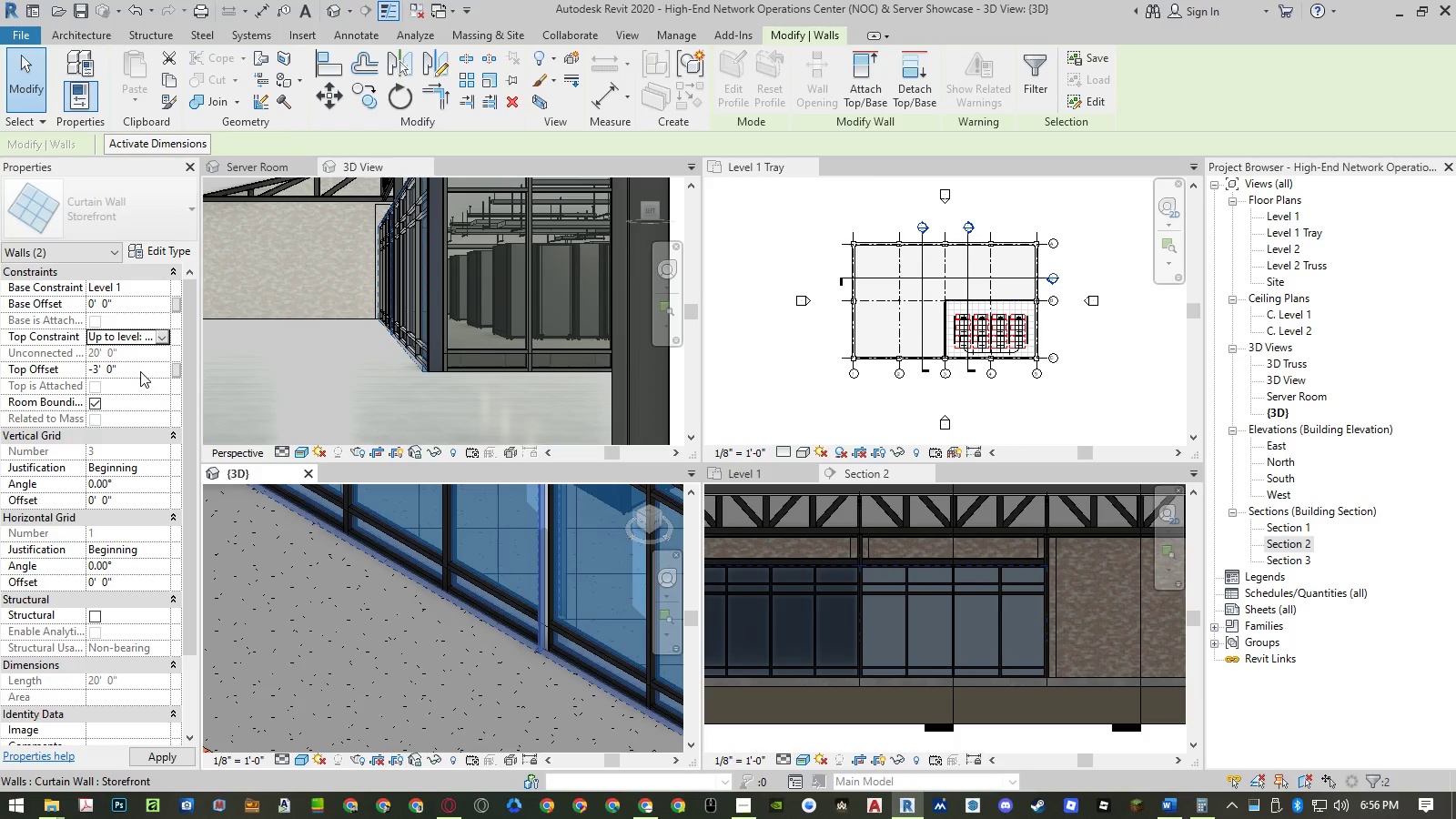 
double_click([140, 371])
 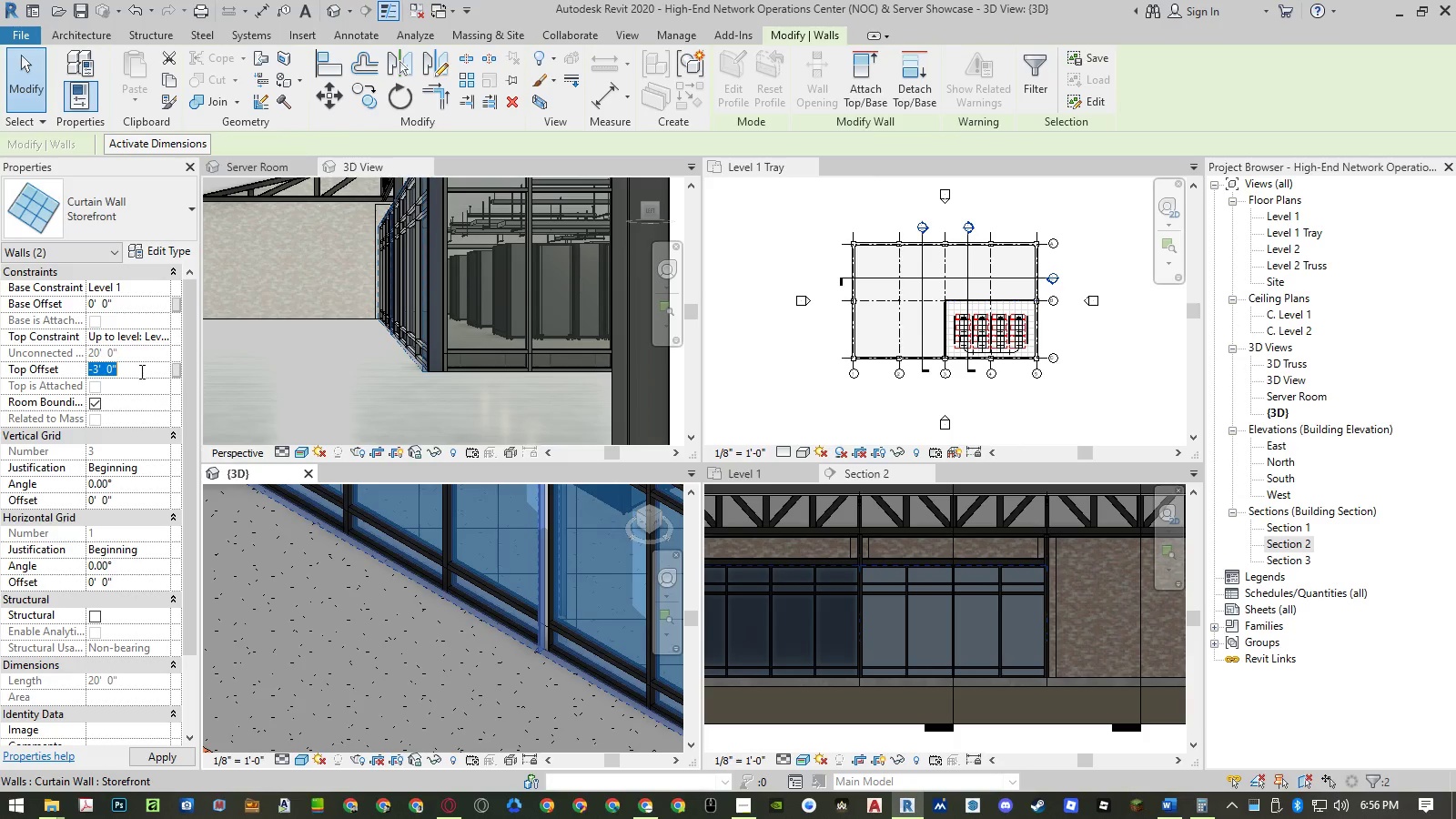 
key(Numpad1)
 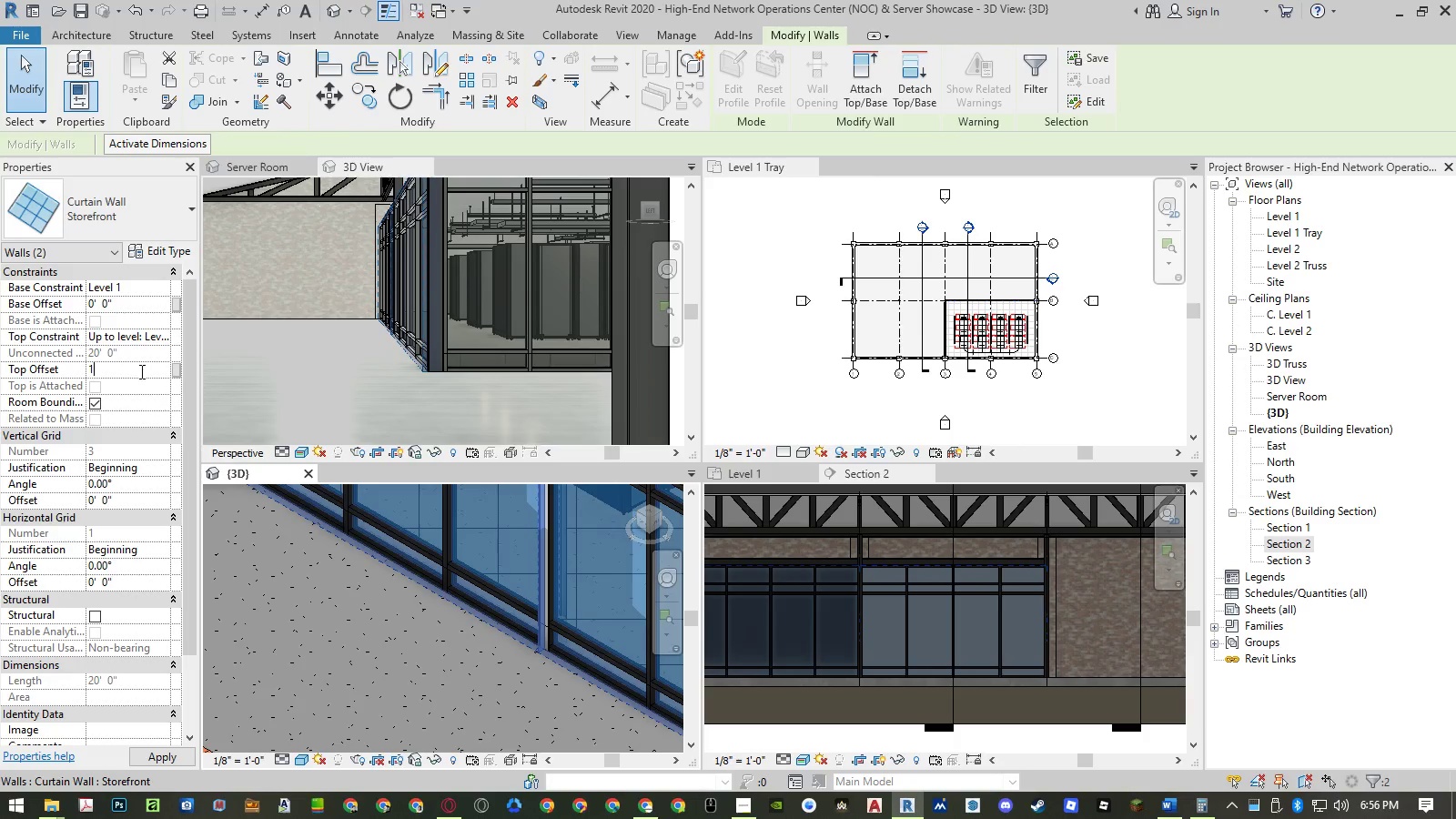 
key(NumpadEnter)
 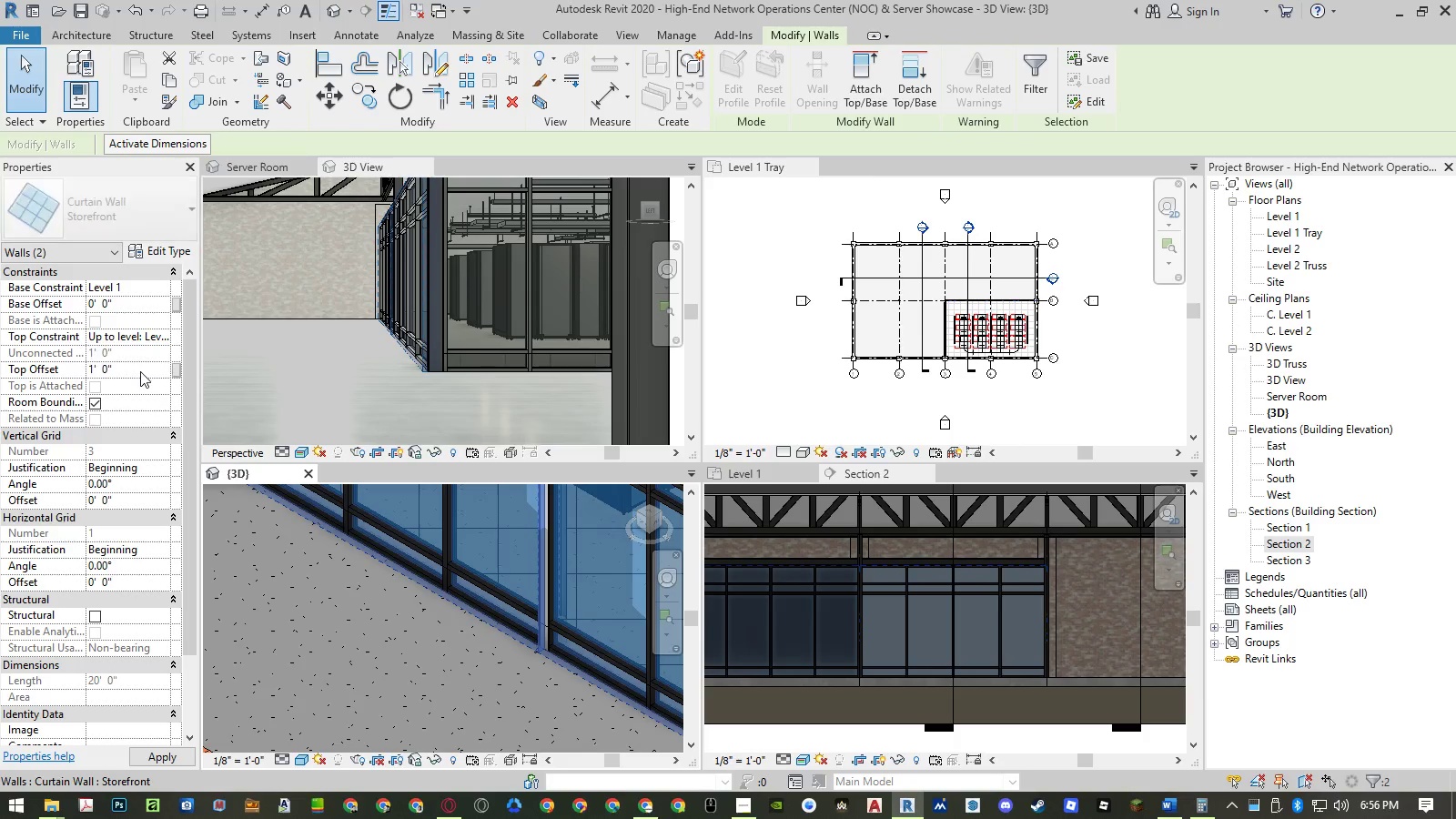 
key(NumpadEnter)
 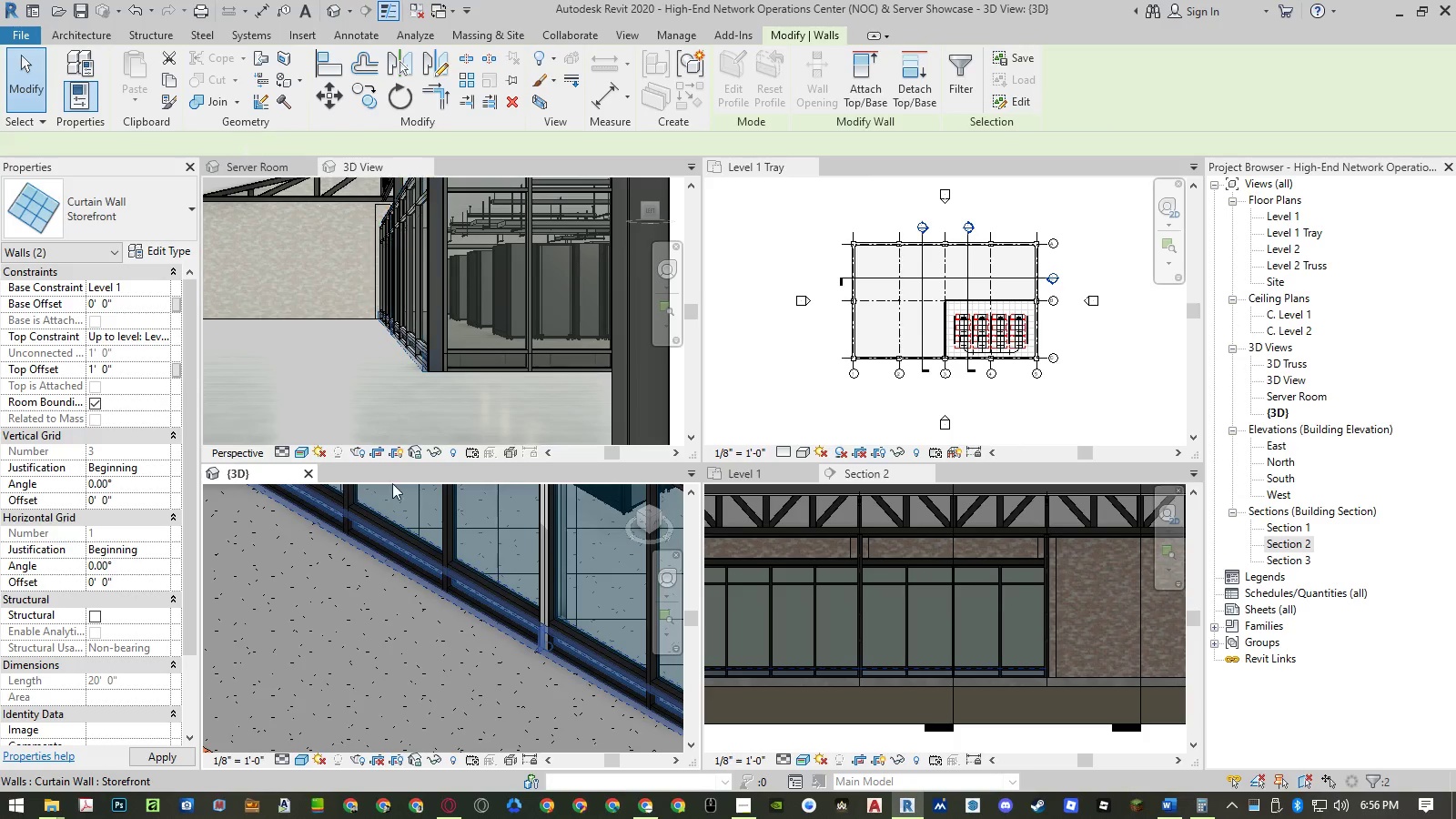 
key(Escape)
 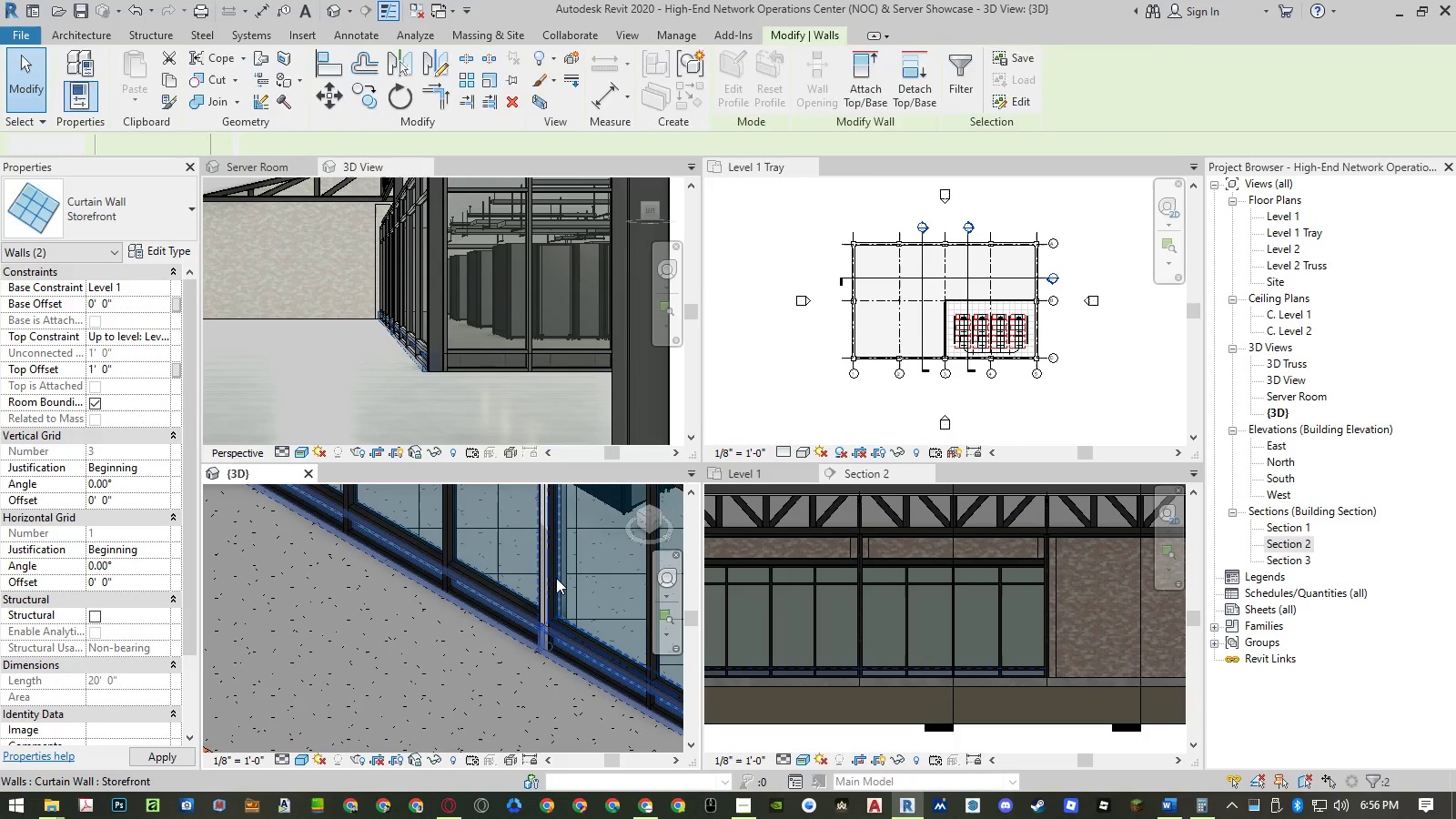 
key(Escape)
 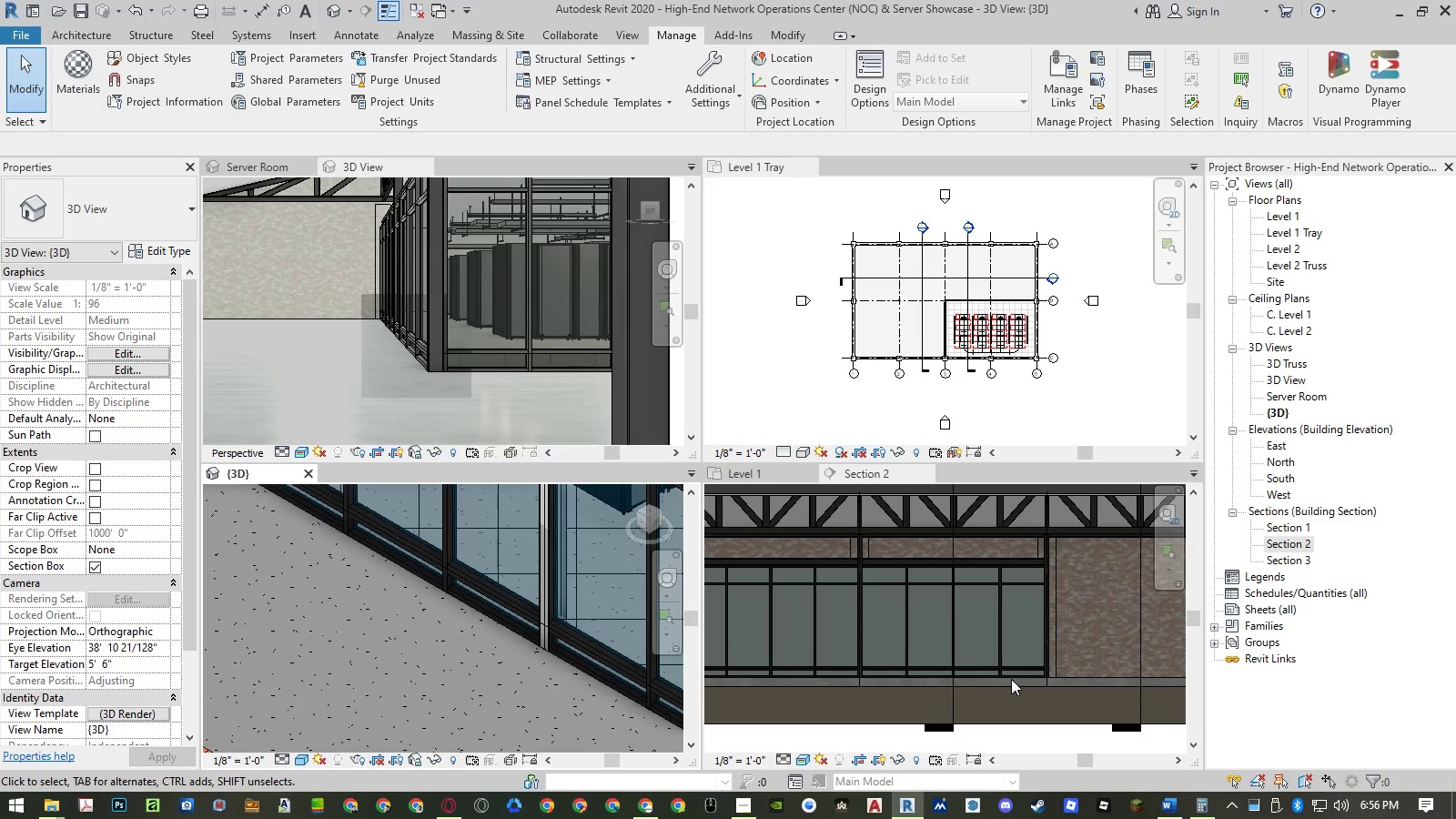 
scroll: coordinate [1011, 678], scroll_direction: up, amount: 8.0
 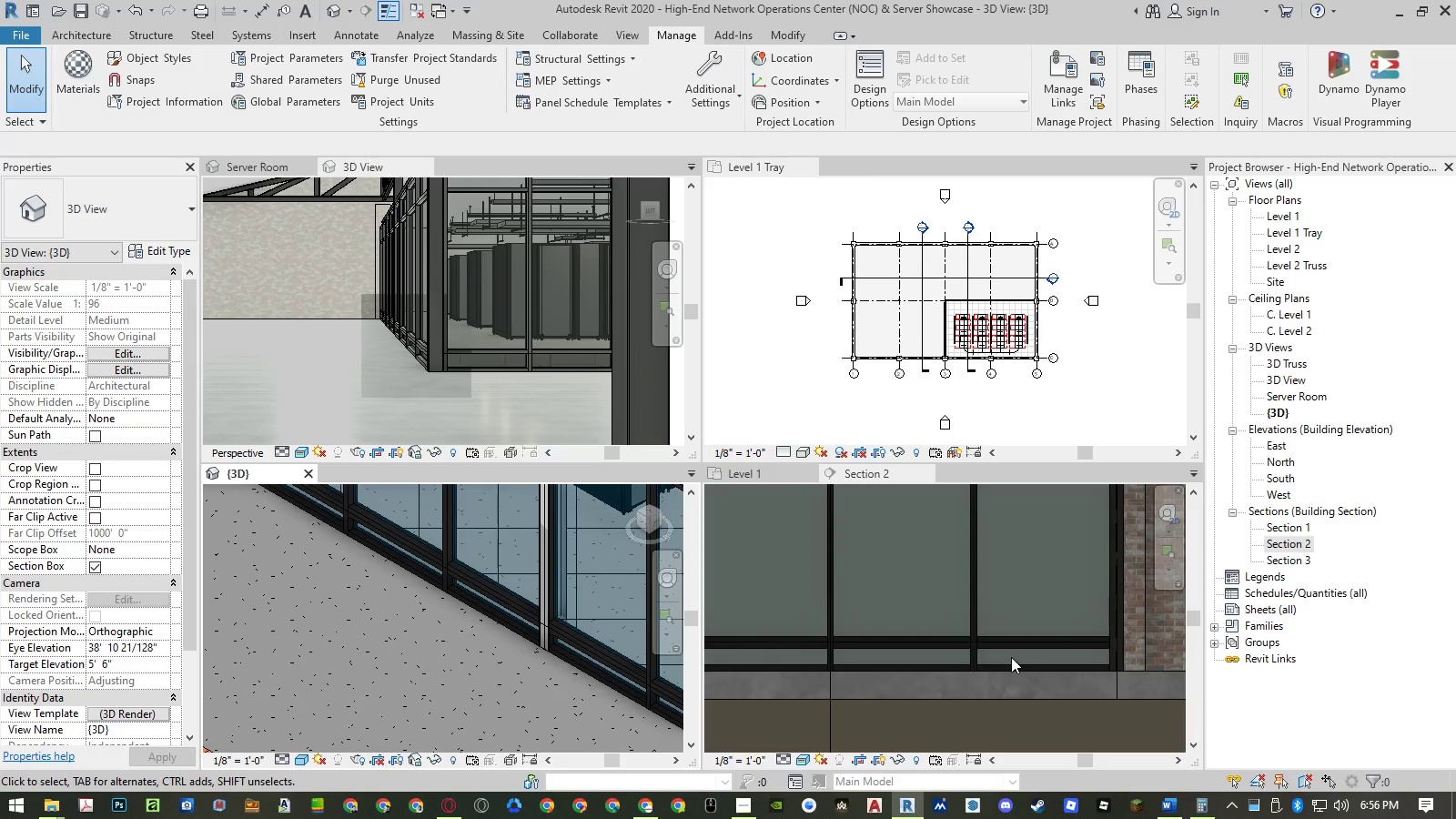 
left_click([1011, 652])
 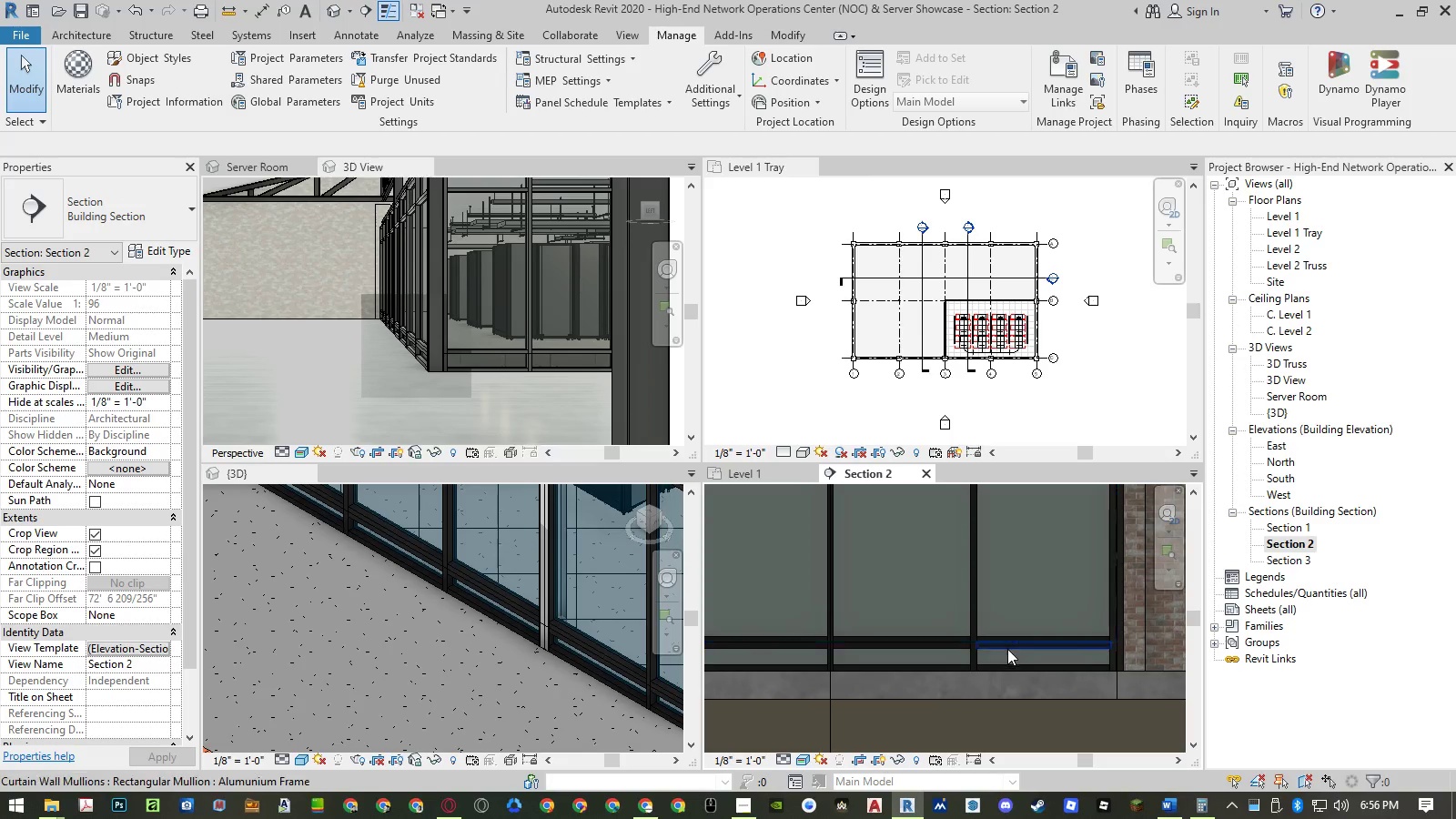 
left_click([1007, 649])
 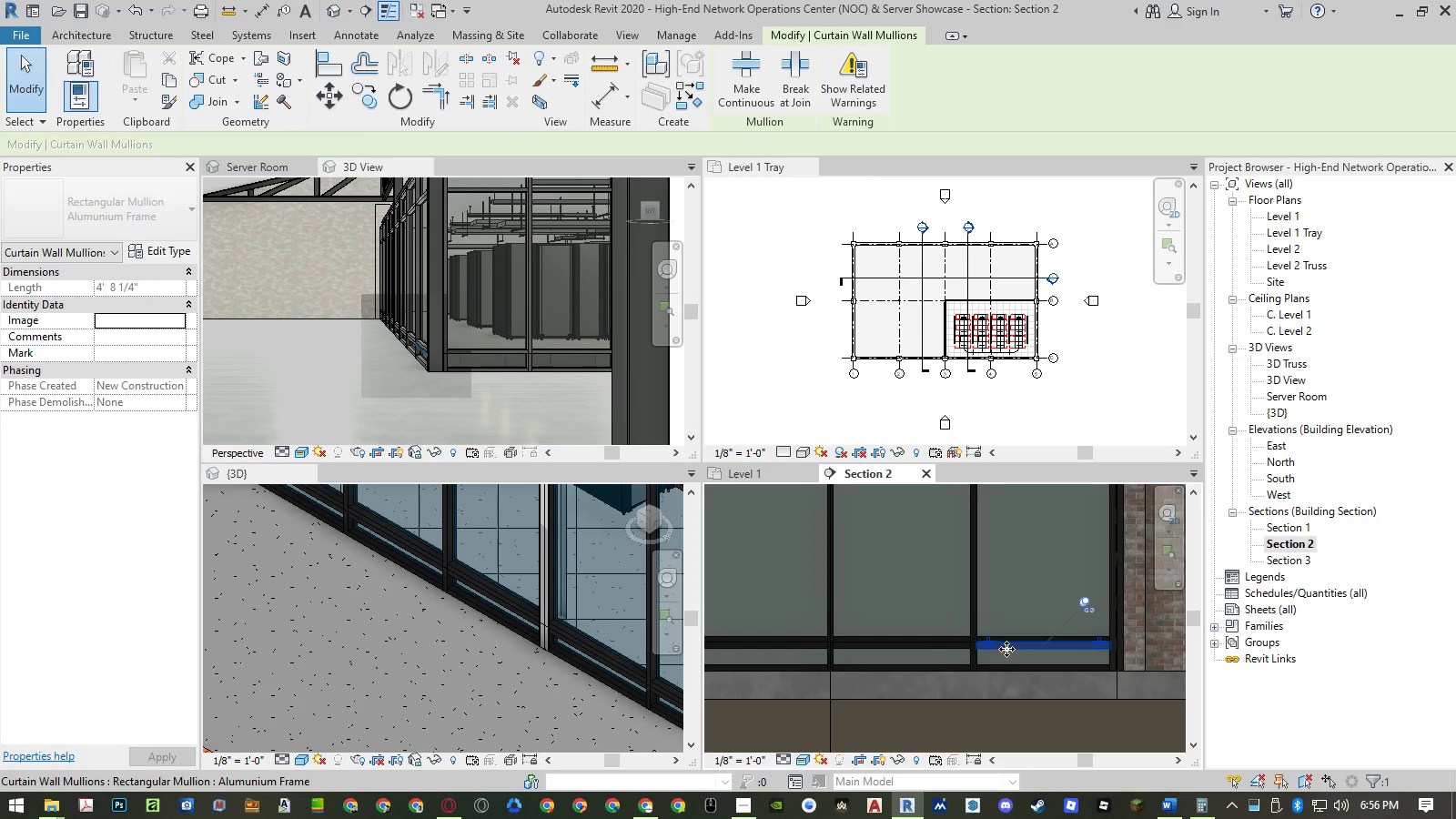 
hold_key(key=ControlLeft, duration=0.34)
 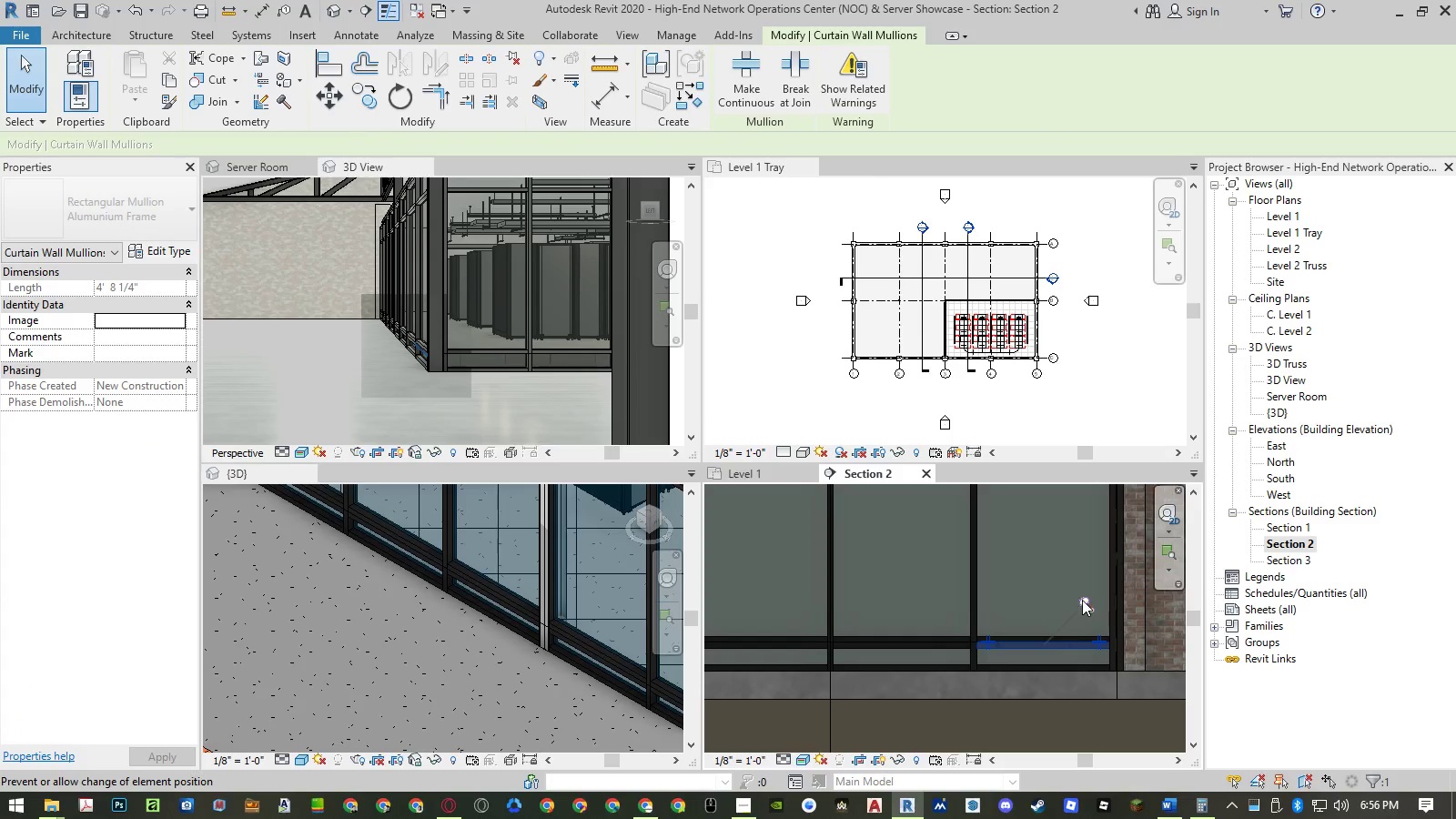 
left_click([1082, 600])
 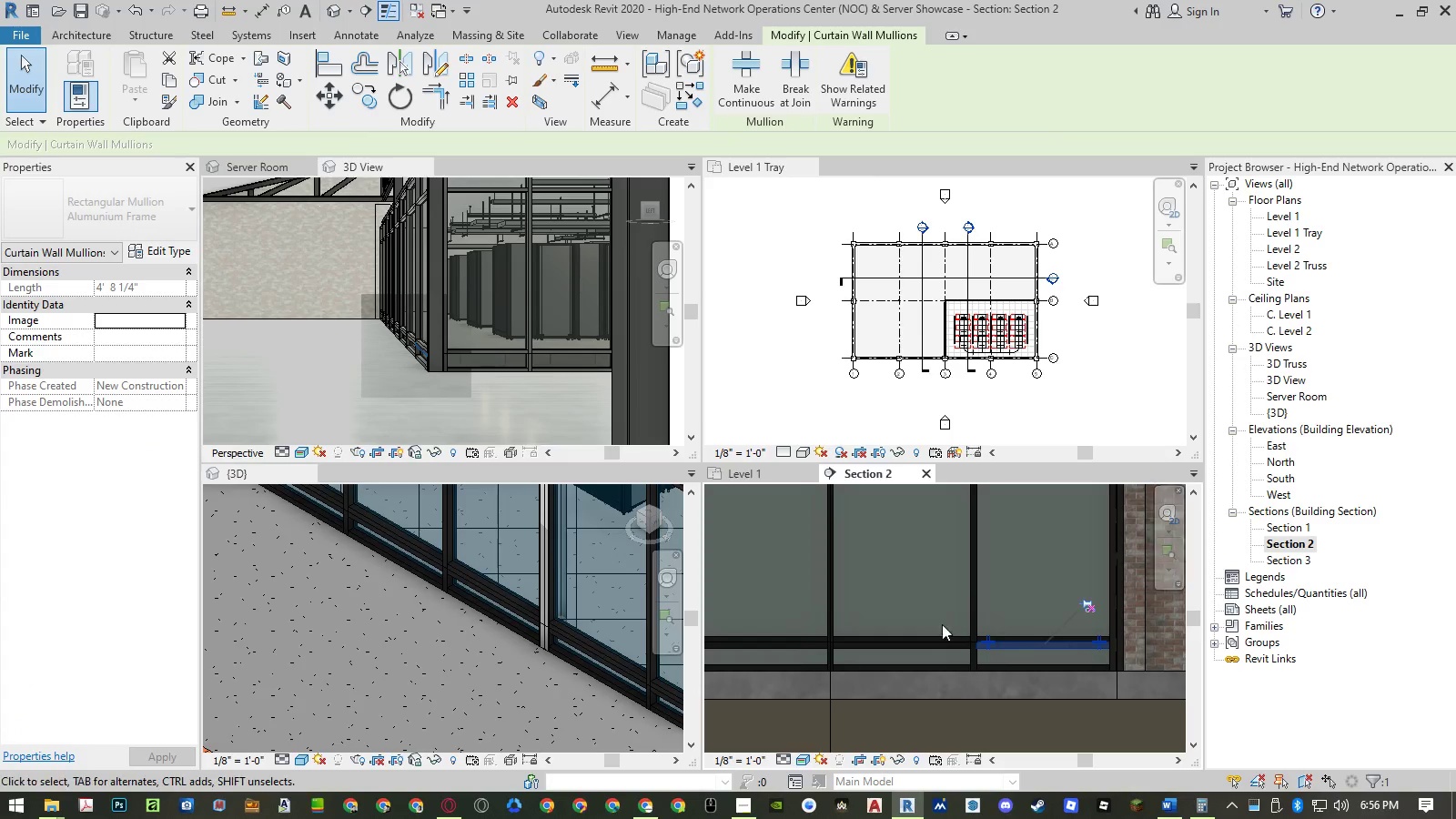 
hold_key(key=ControlLeft, duration=1.5)
left_click([913, 649])
 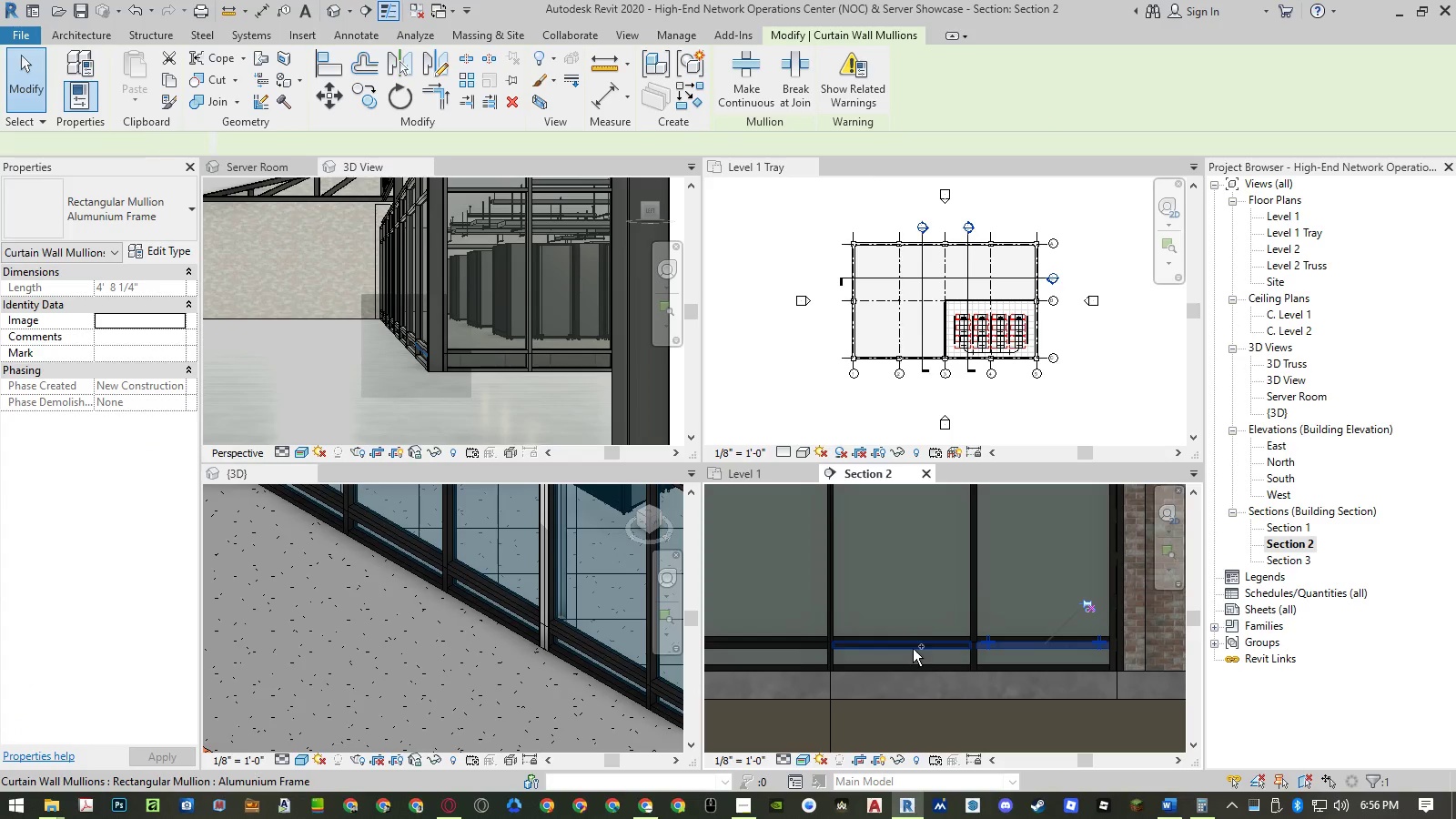 
hold_key(key=ControlLeft, duration=0.33)
 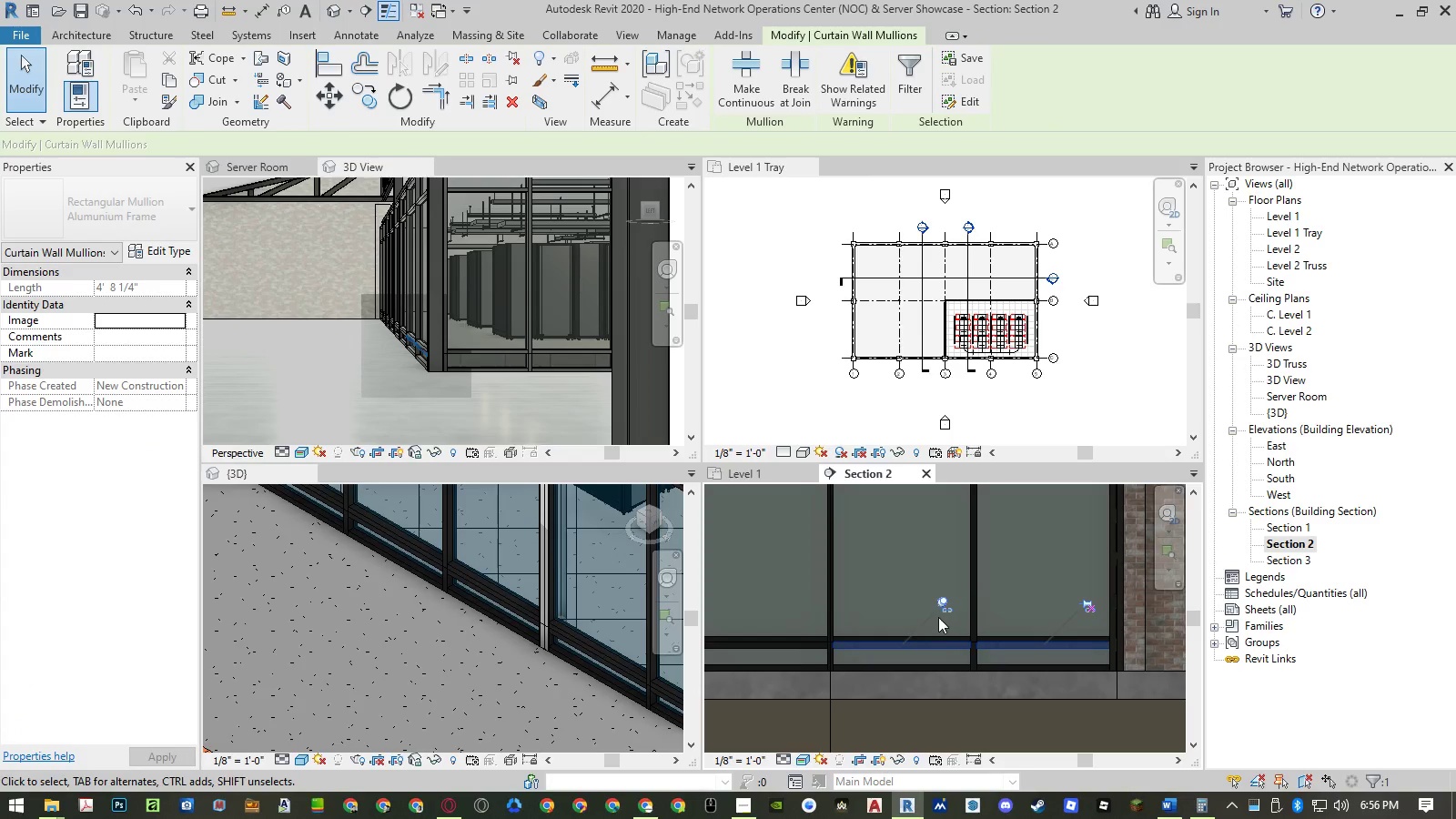 
left_click([940, 604])
 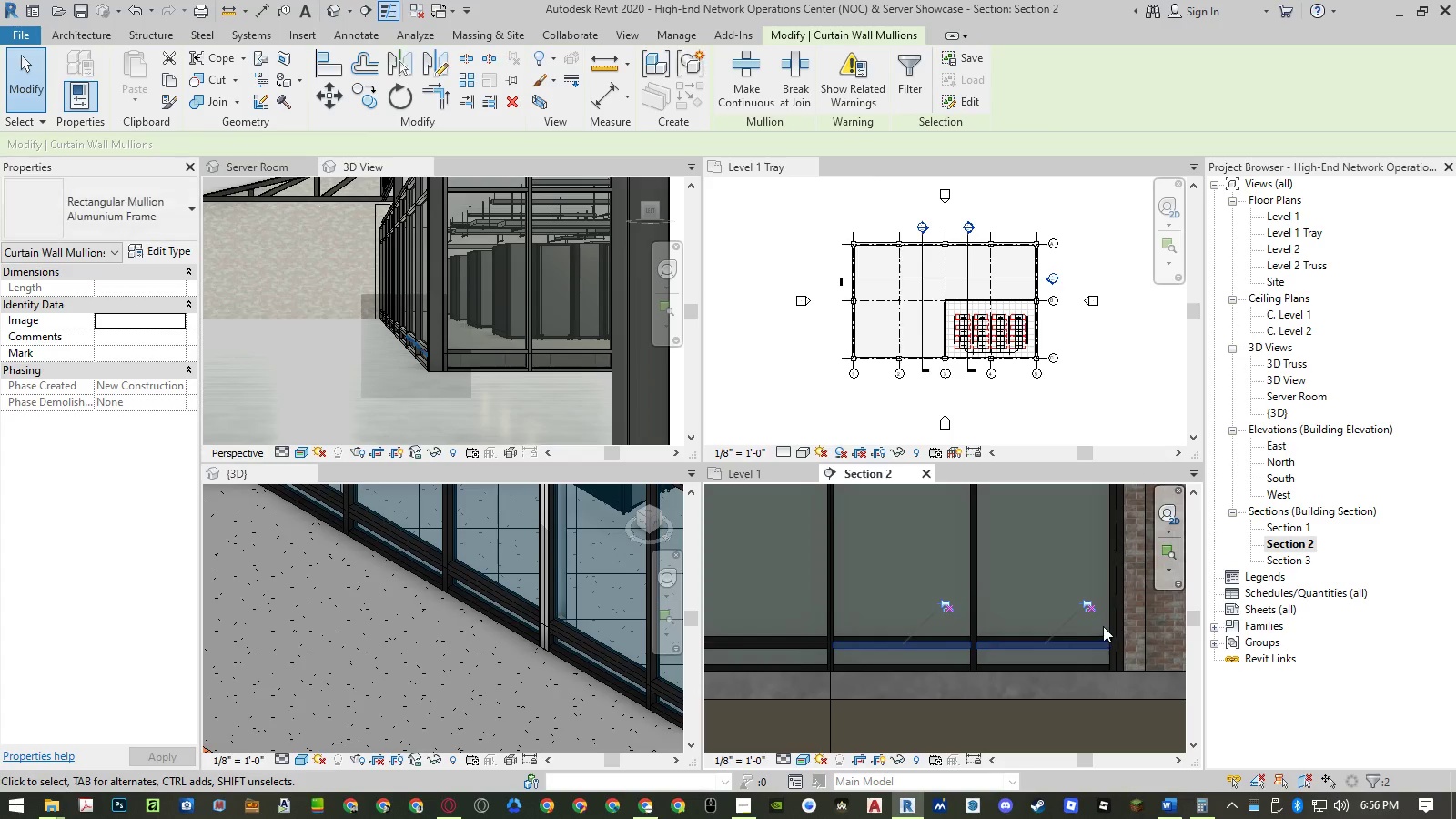 
hold_key(key=ControlLeft, duration=1.52)
 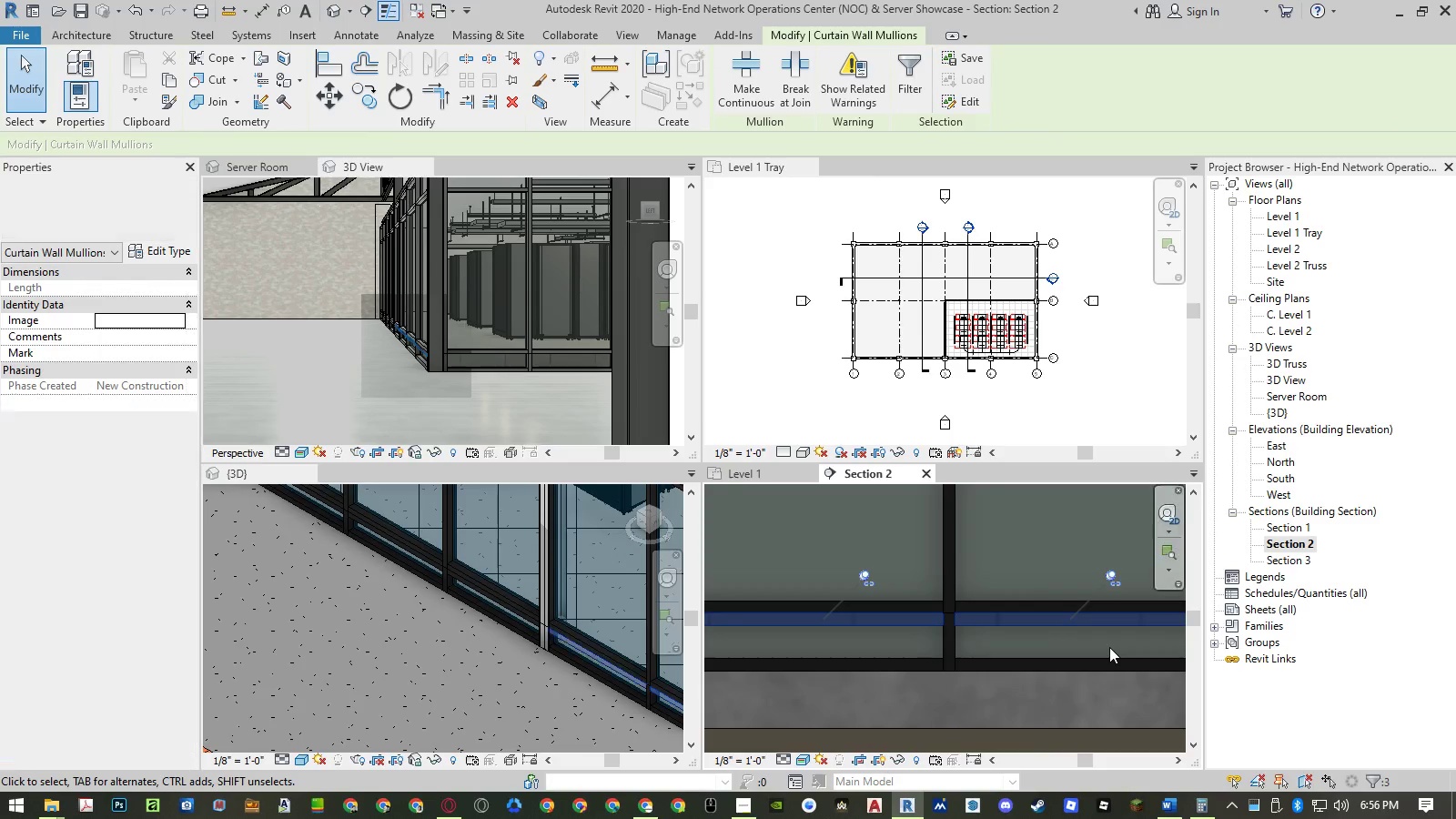 
scroll: coordinate [1005, 630], scroll_direction: up, amount: 5.0
 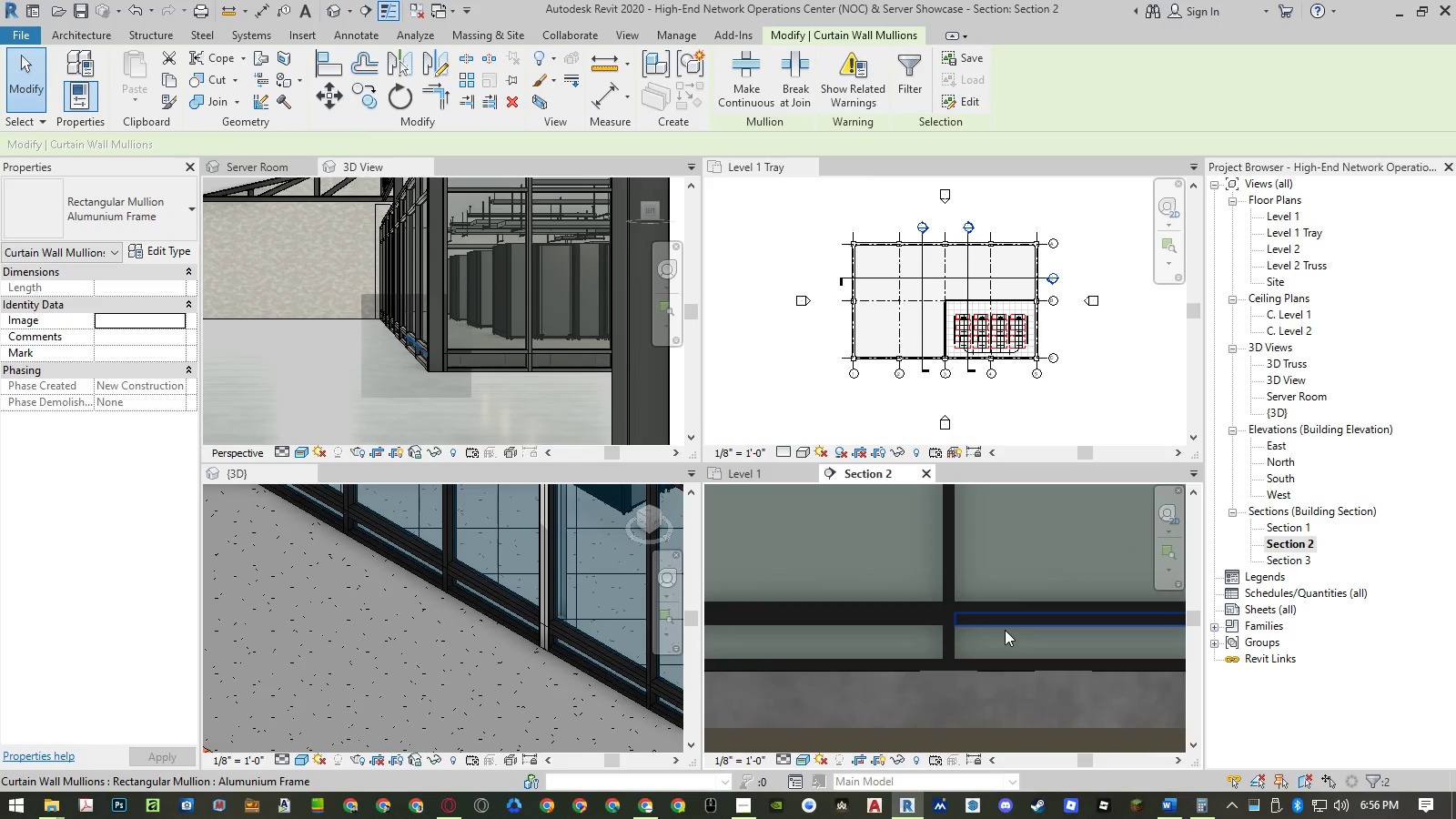 
left_click([1002, 625])
 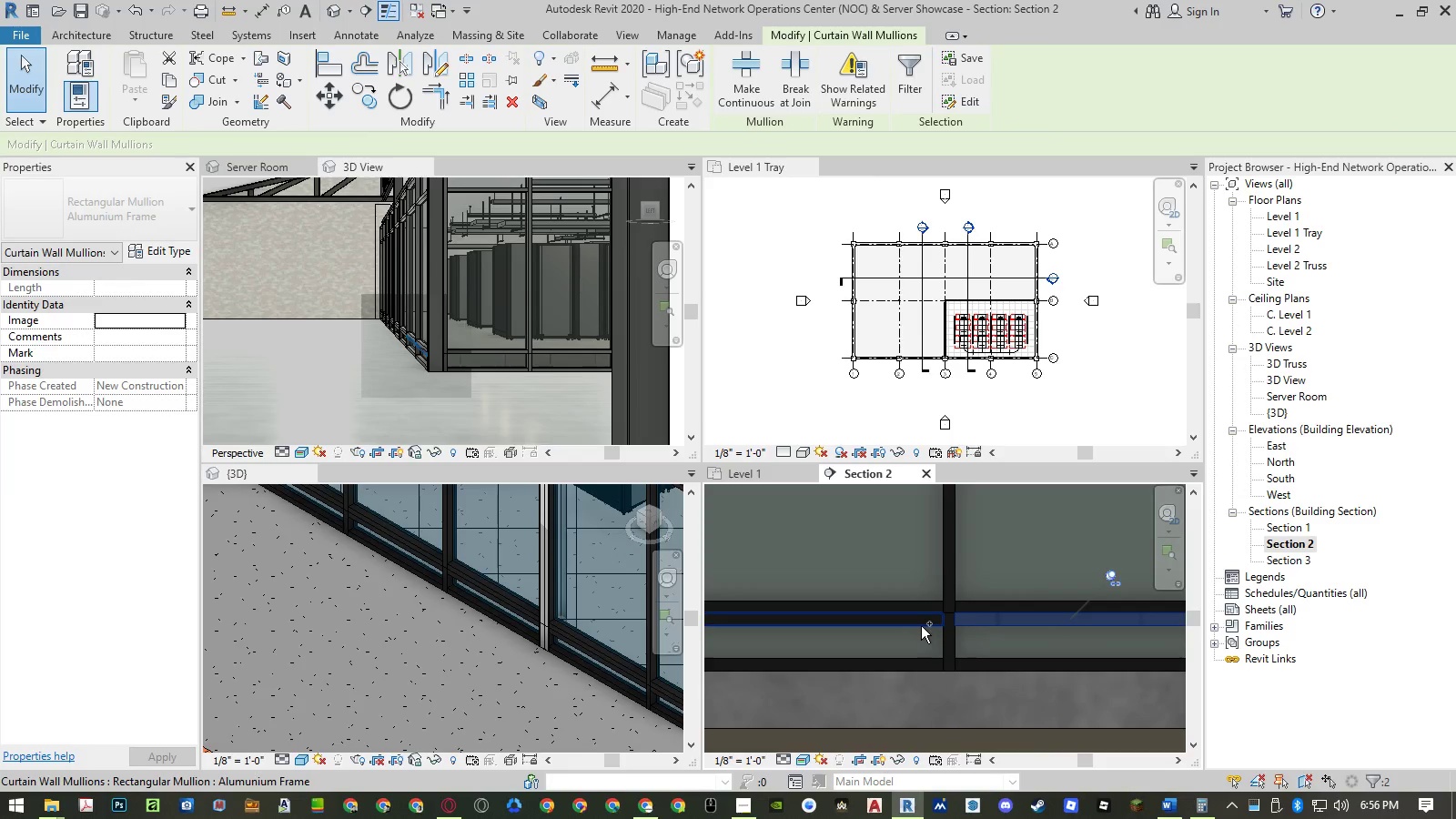 
left_click([921, 626])
 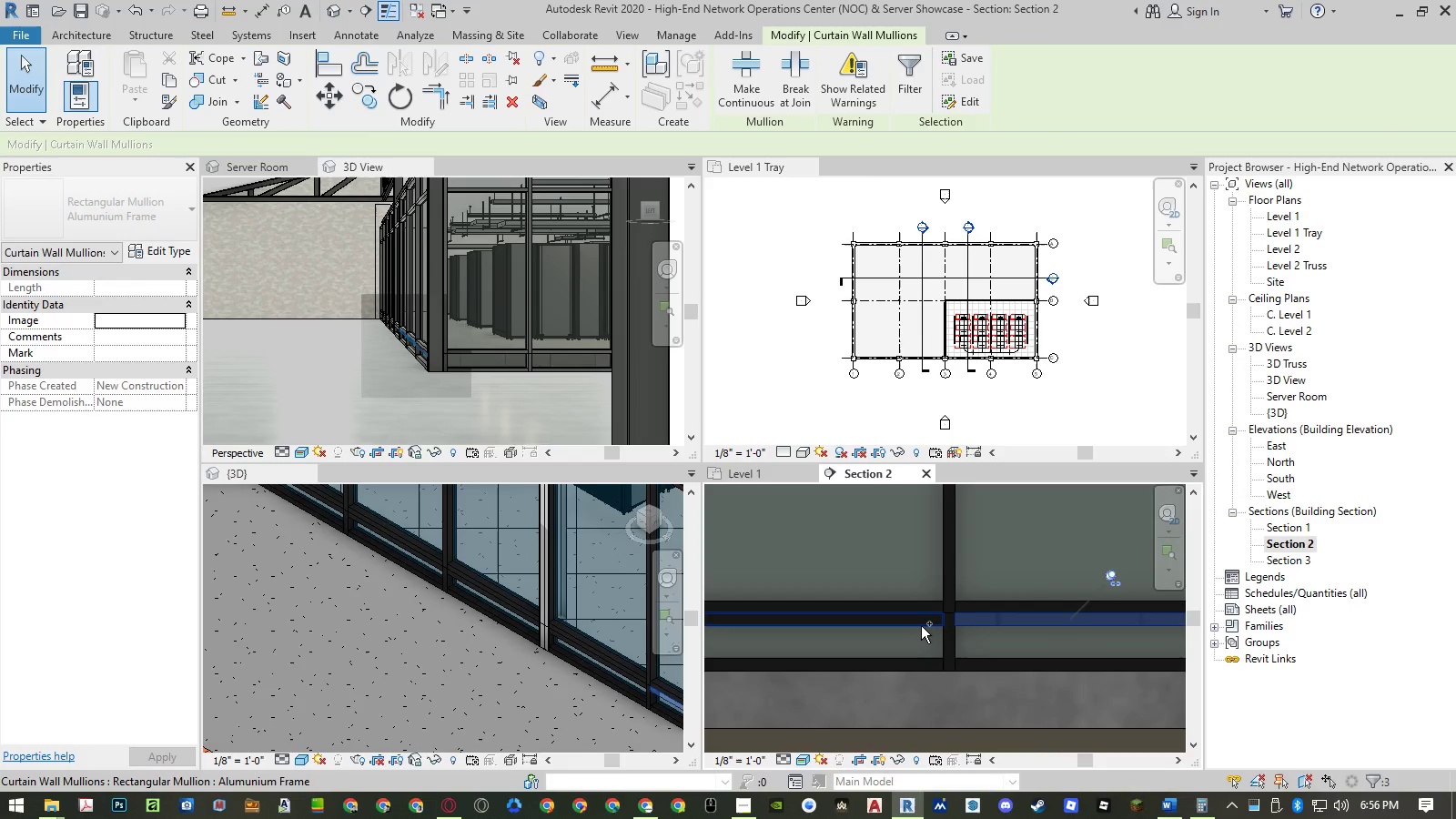 
key(Control+ControlLeft)
 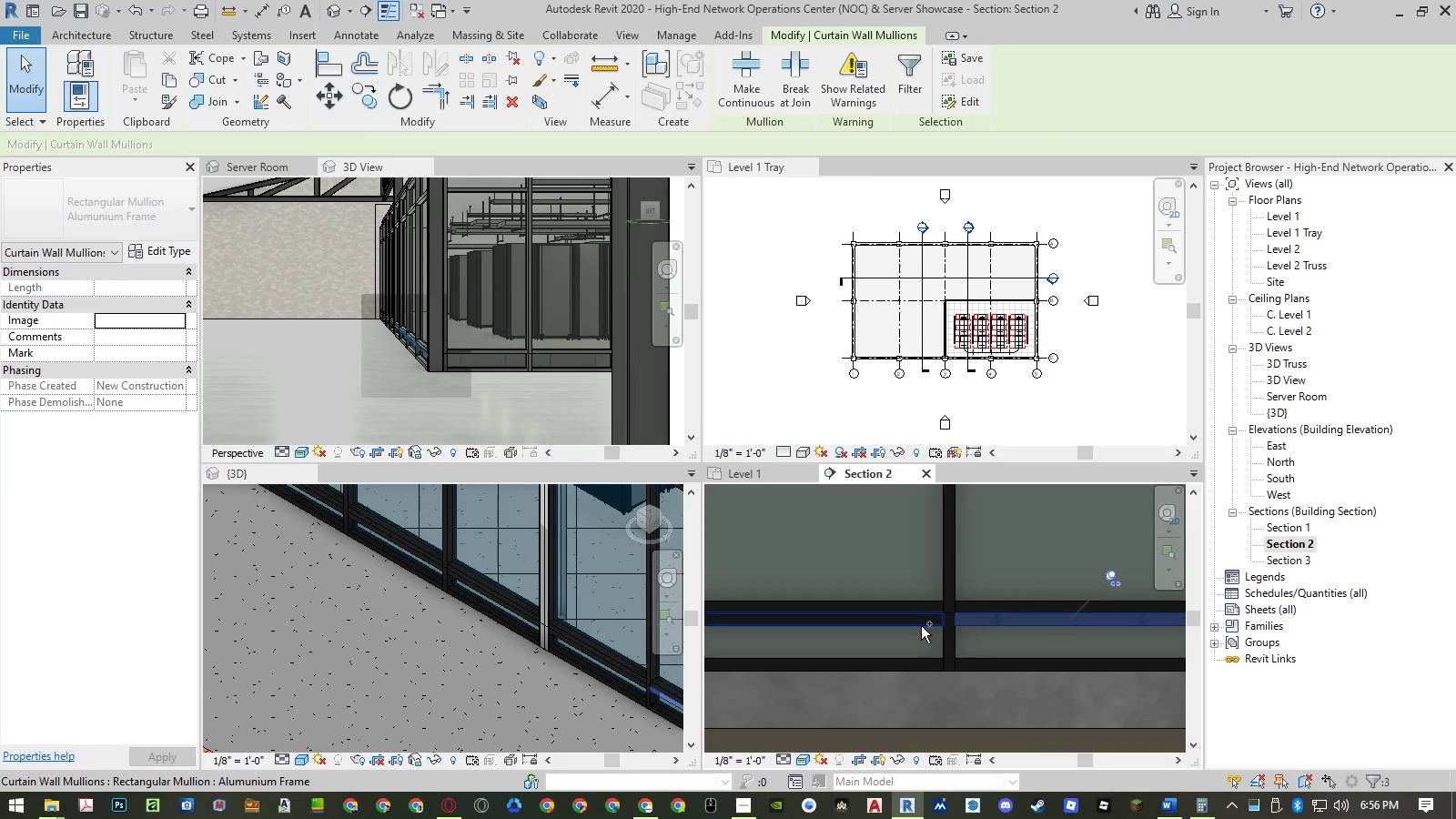 
key(Control+ControlLeft)
 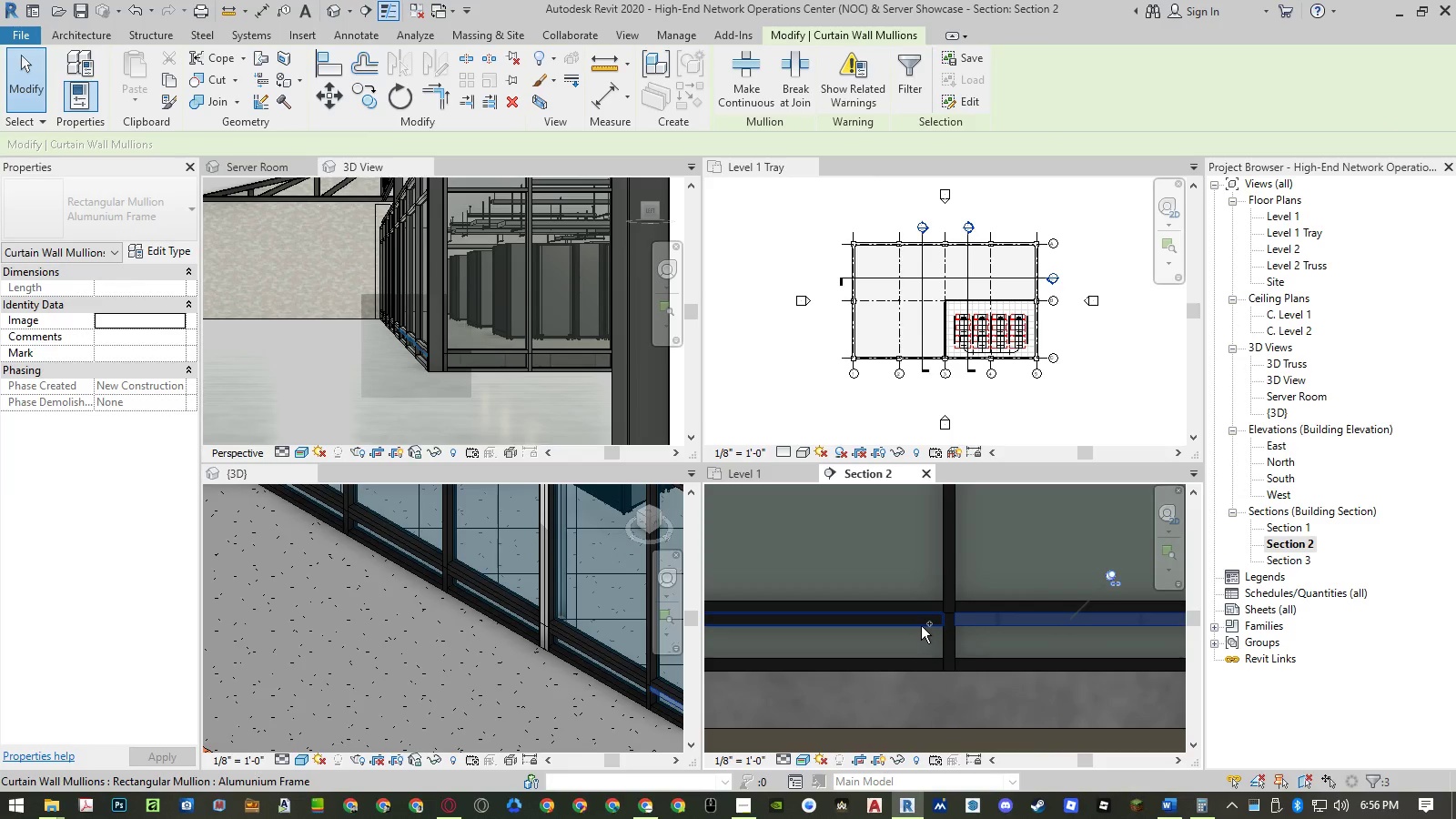 
key(Control+ControlLeft)
 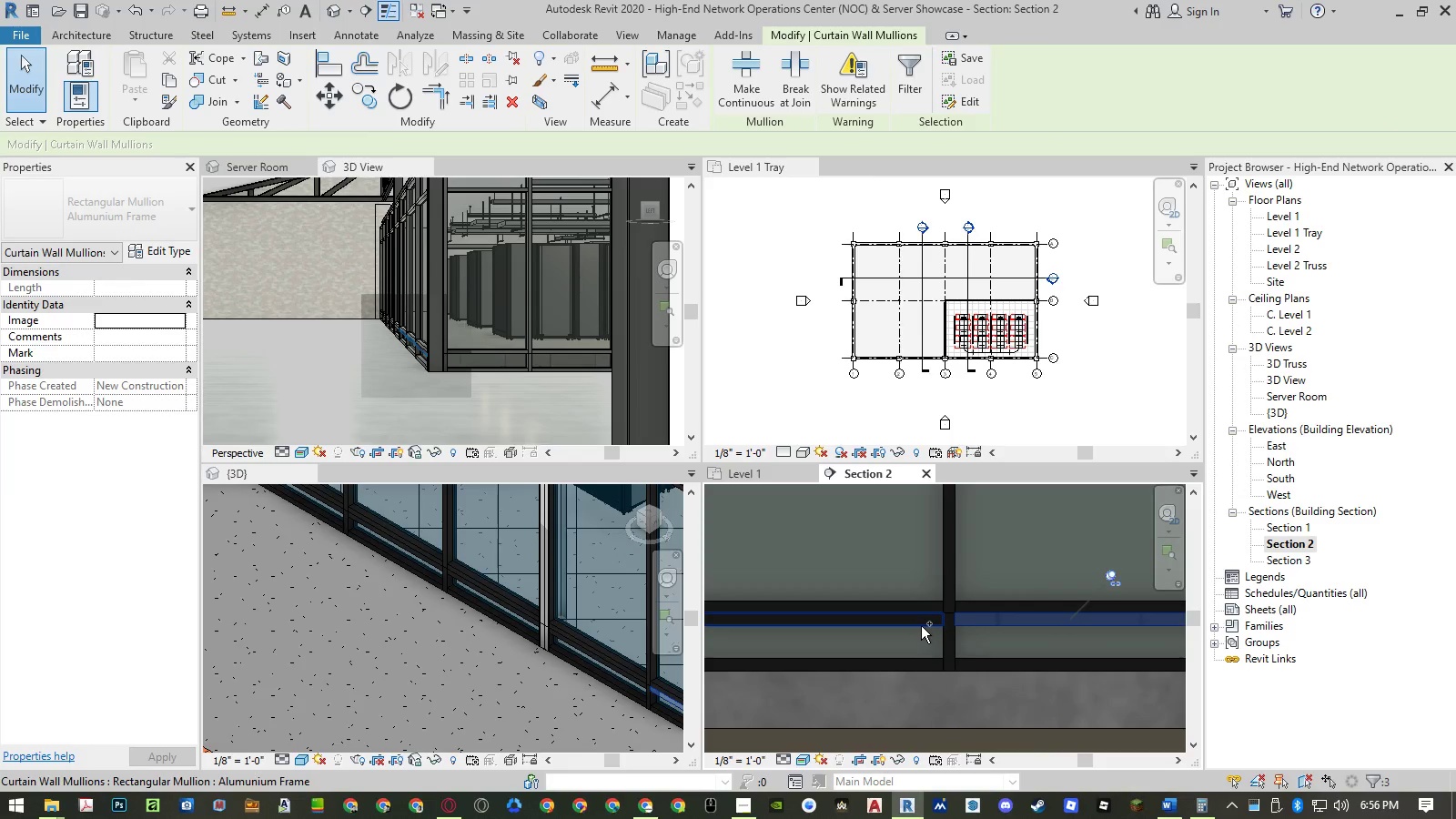 
key(Control+ControlLeft)
 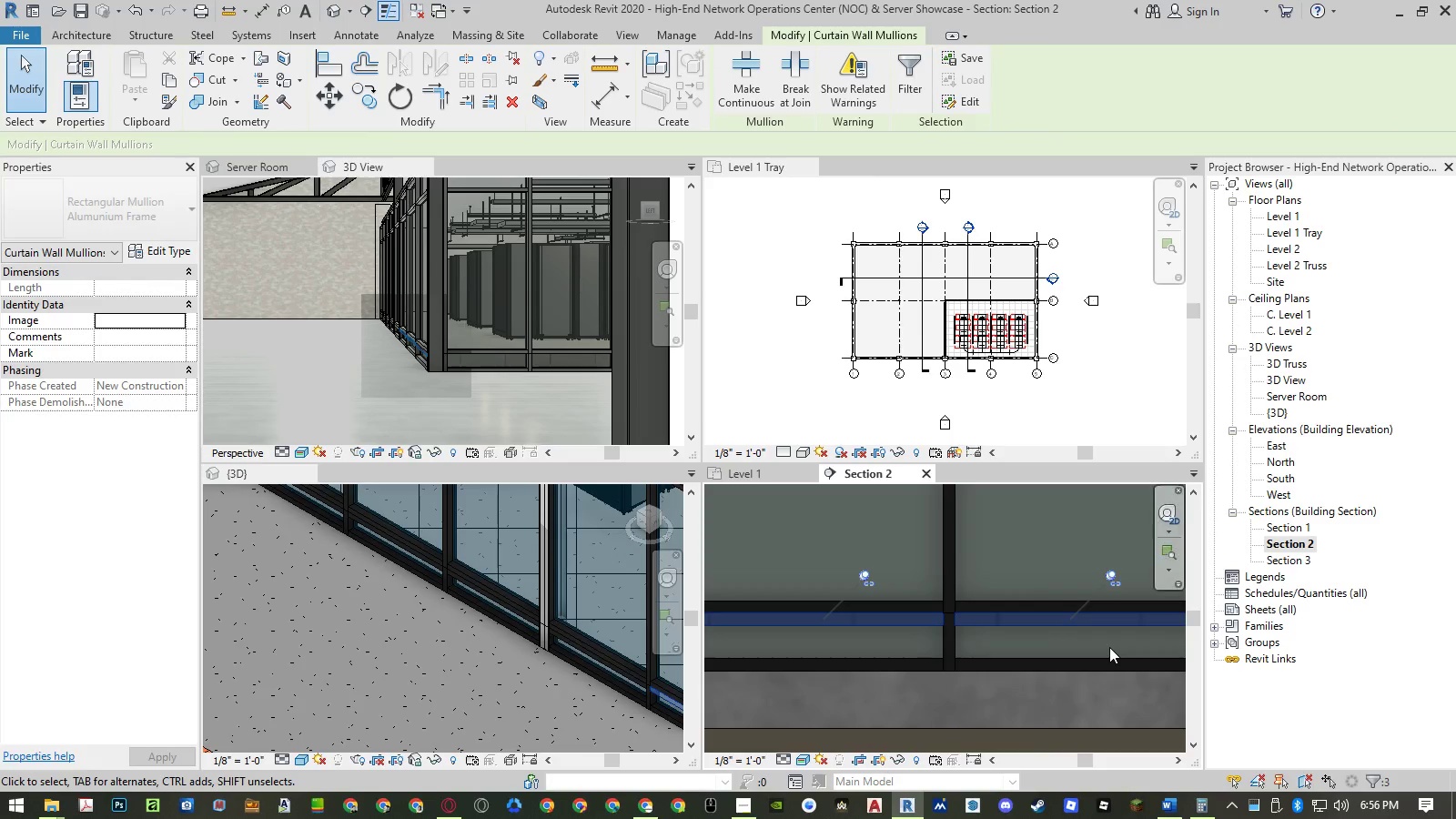 
scroll: coordinate [1109, 647], scroll_direction: down, amount: 1.0
 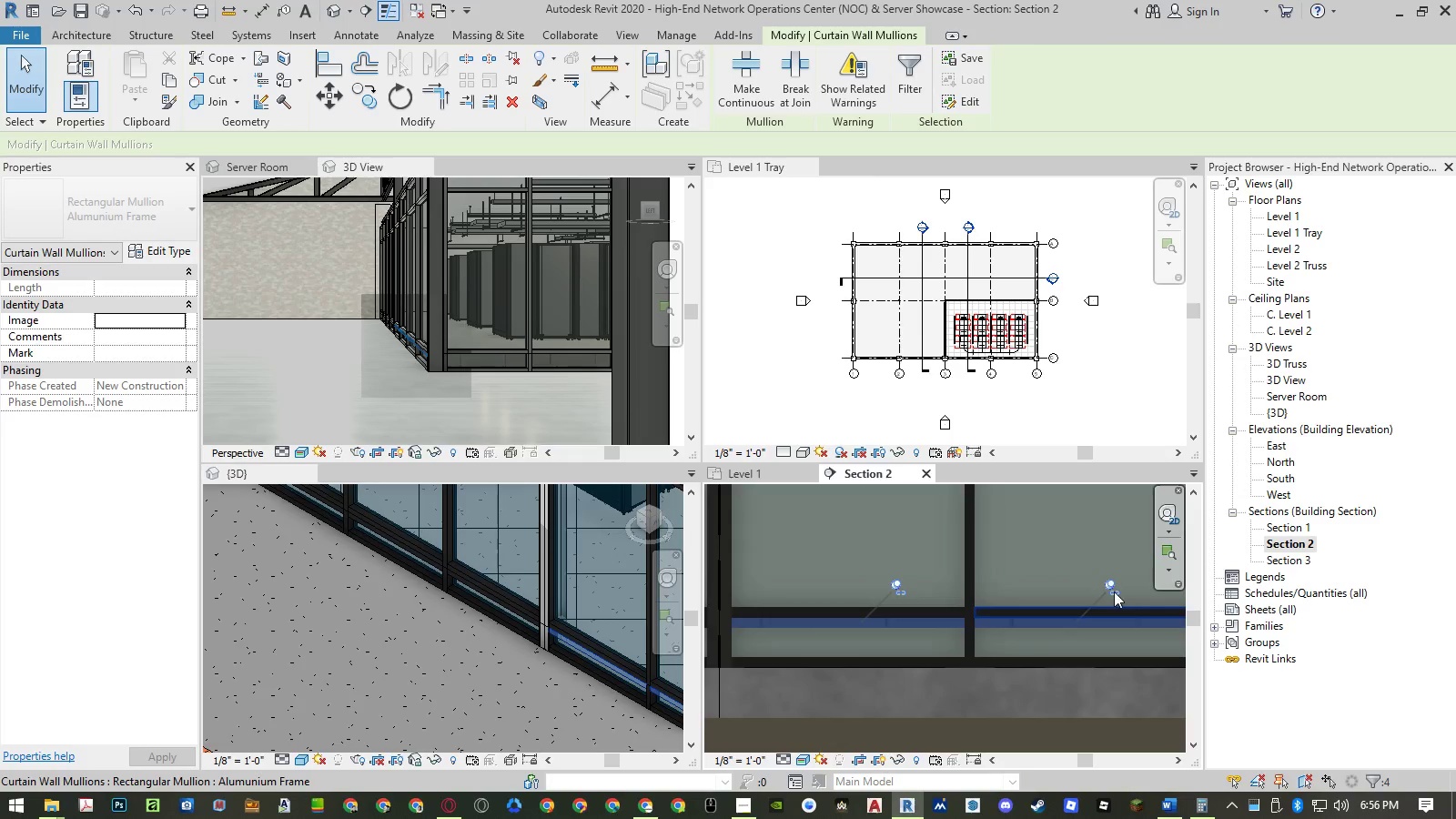 
left_click([1109, 581])
 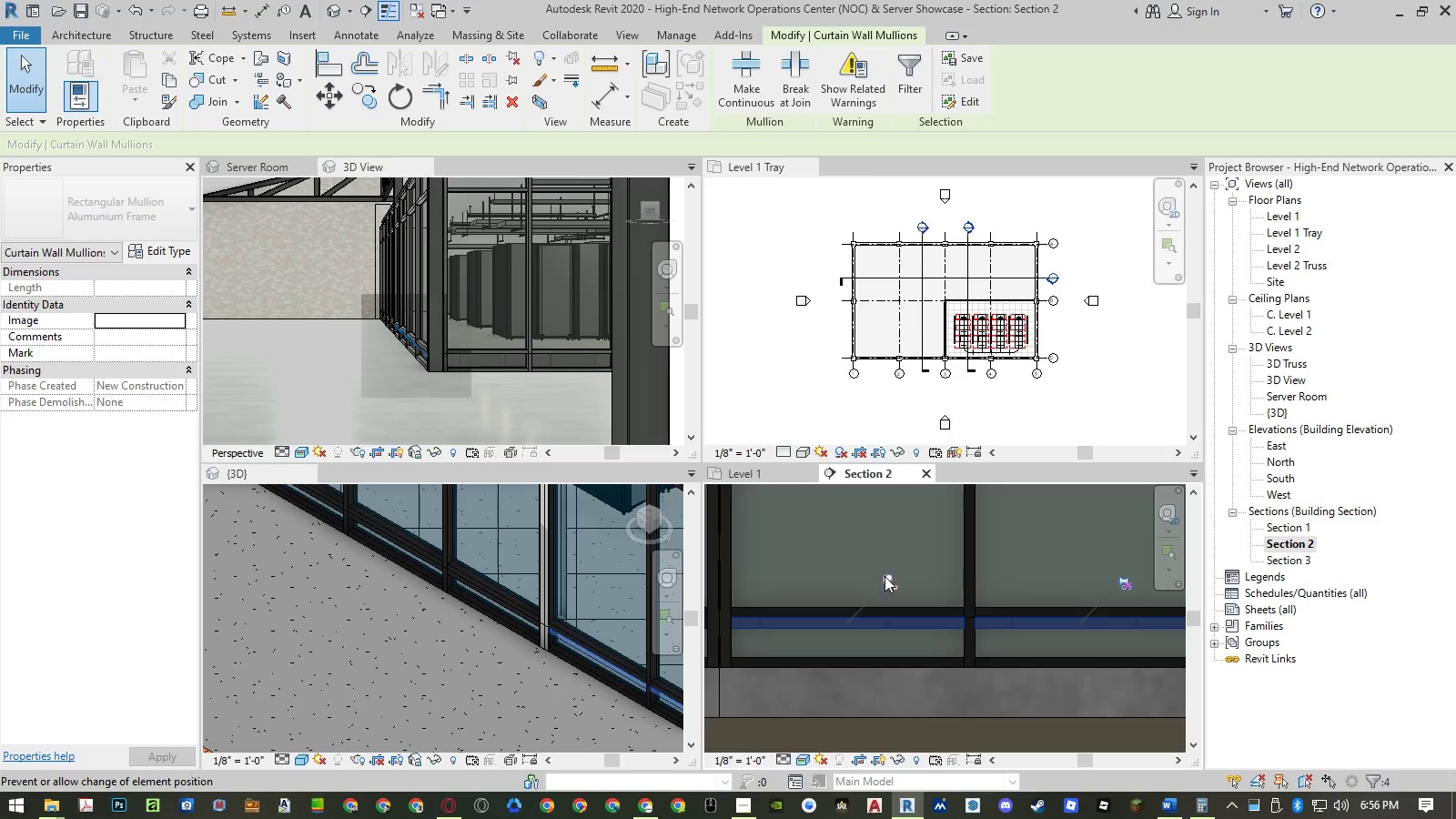 
left_click([884, 576])
 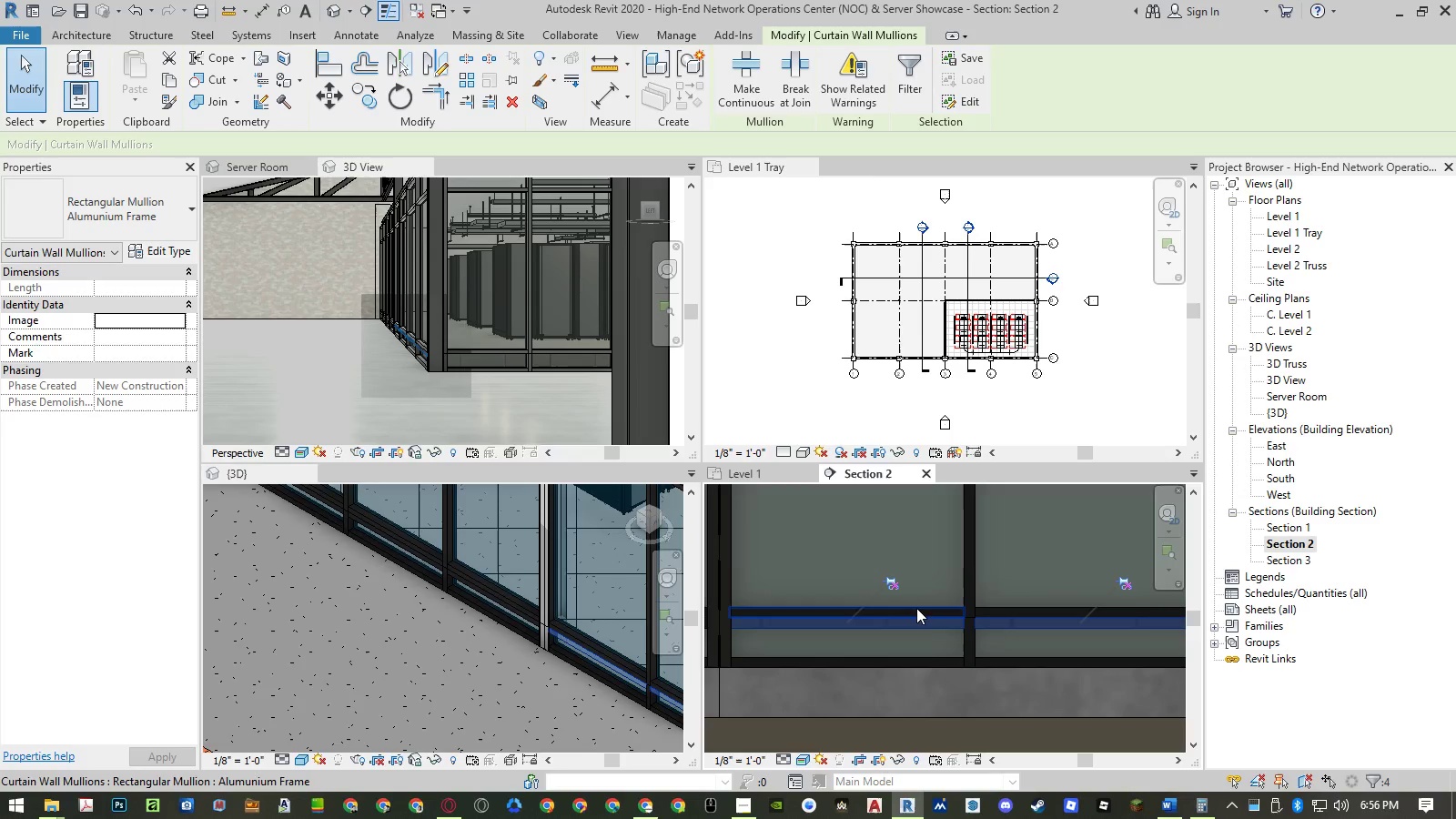 
key(Delete)
 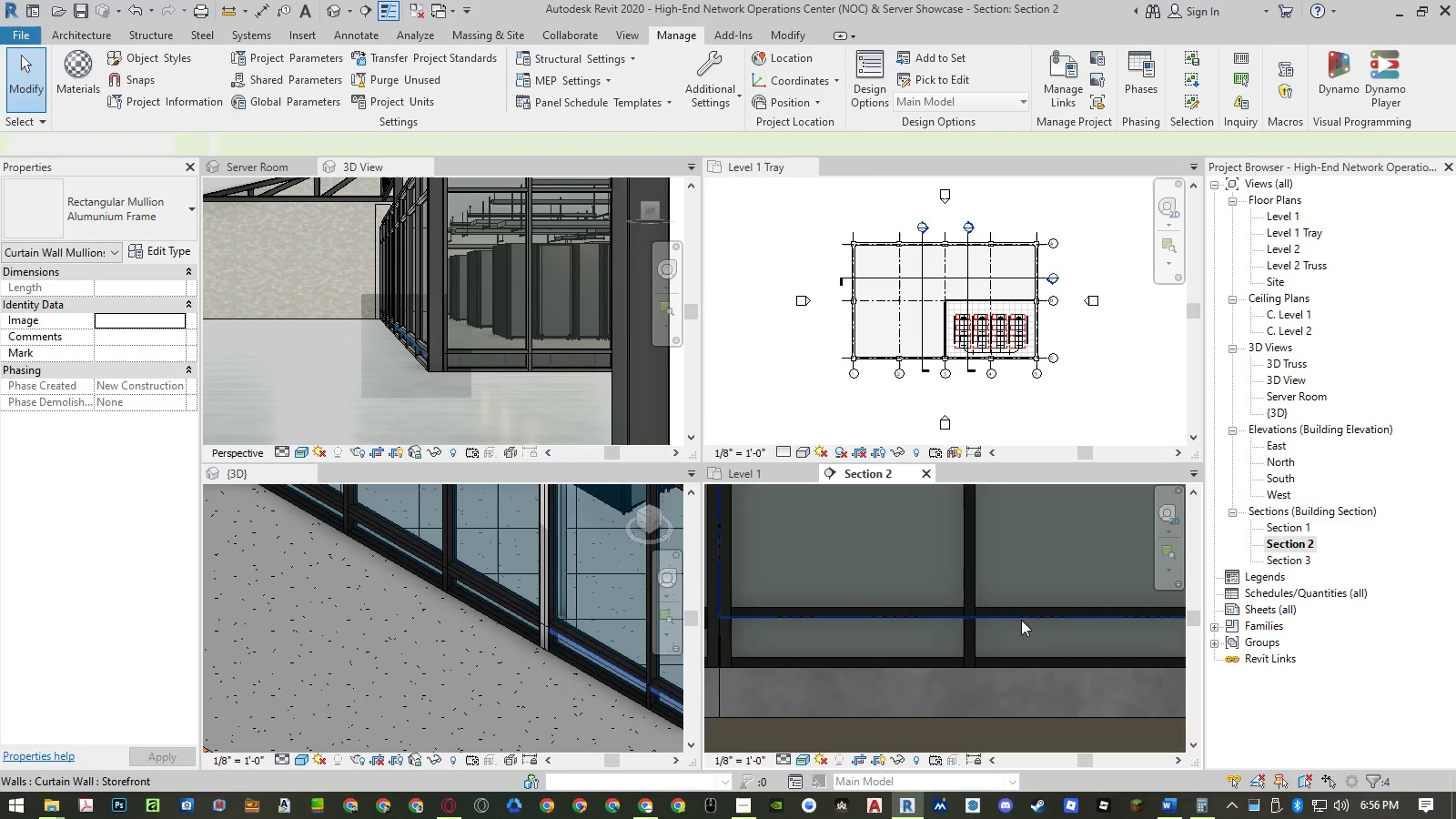 
scroll: coordinate [1091, 619], scroll_direction: down, amount: 11.0
 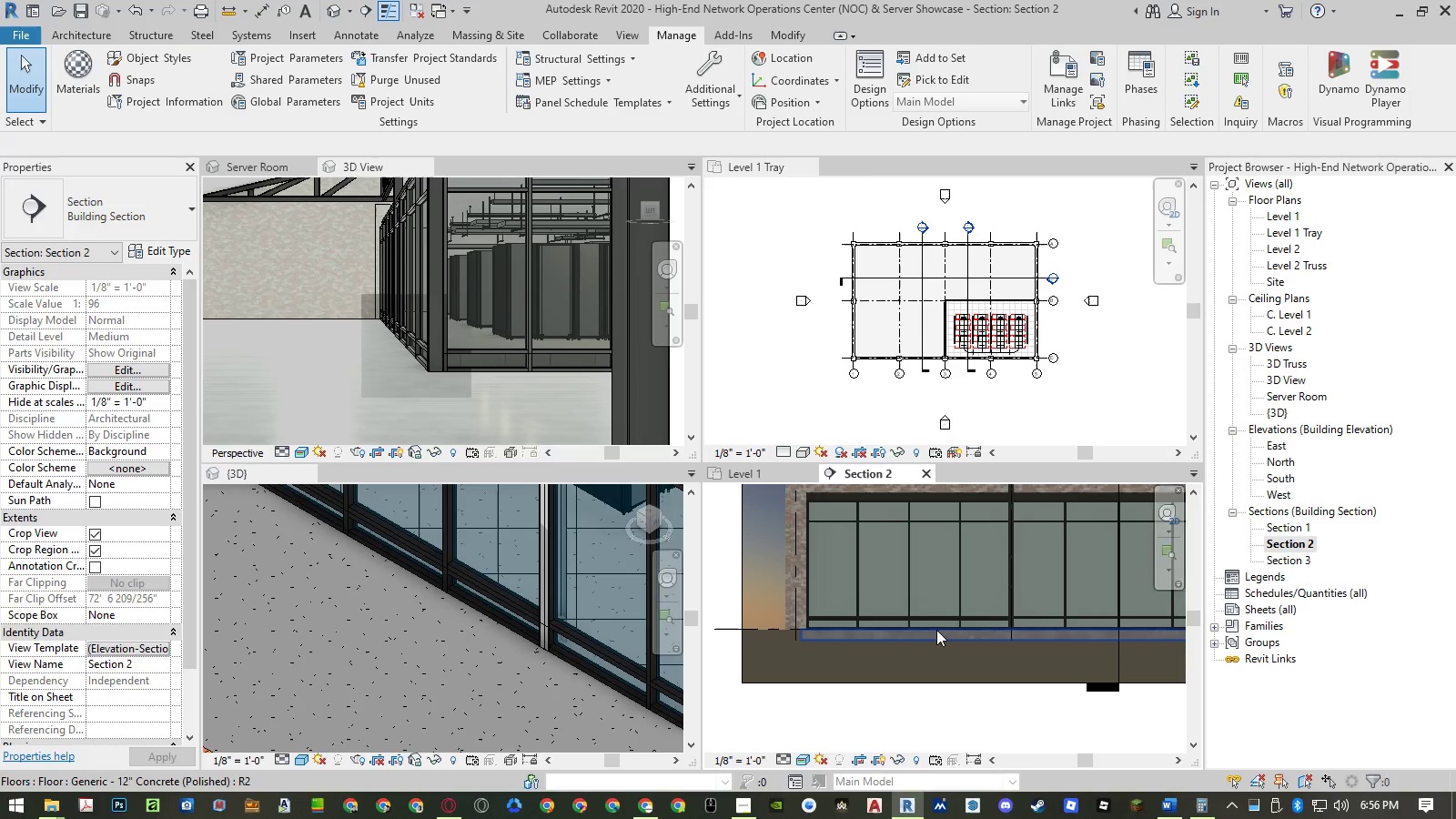 
scroll: coordinate [975, 614], scroll_direction: up, amount: 11.0
 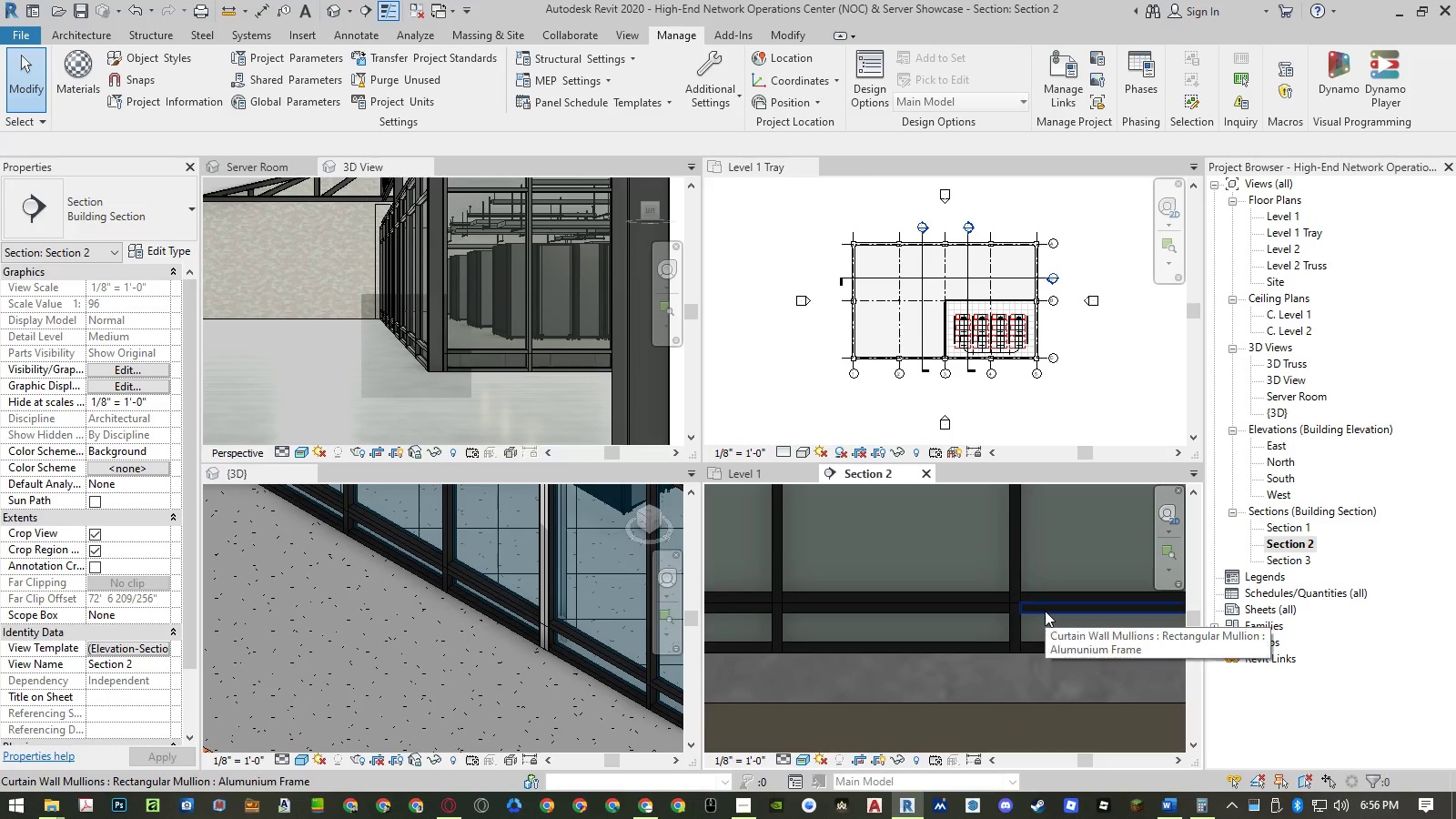 
left_click([1045, 611])
 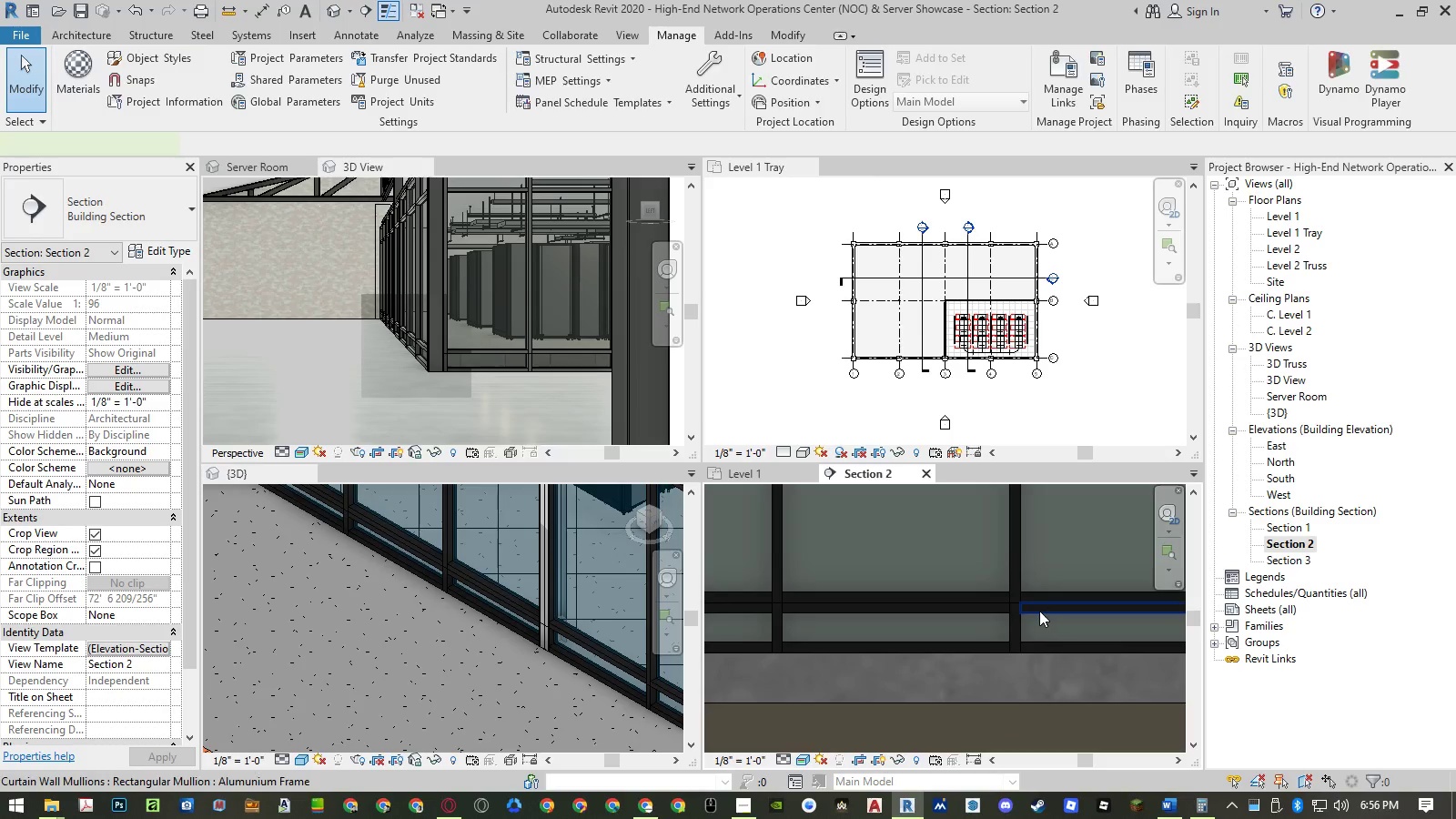 
hold_key(key=ControlLeft, duration=1.34)
left_click([987, 611])
 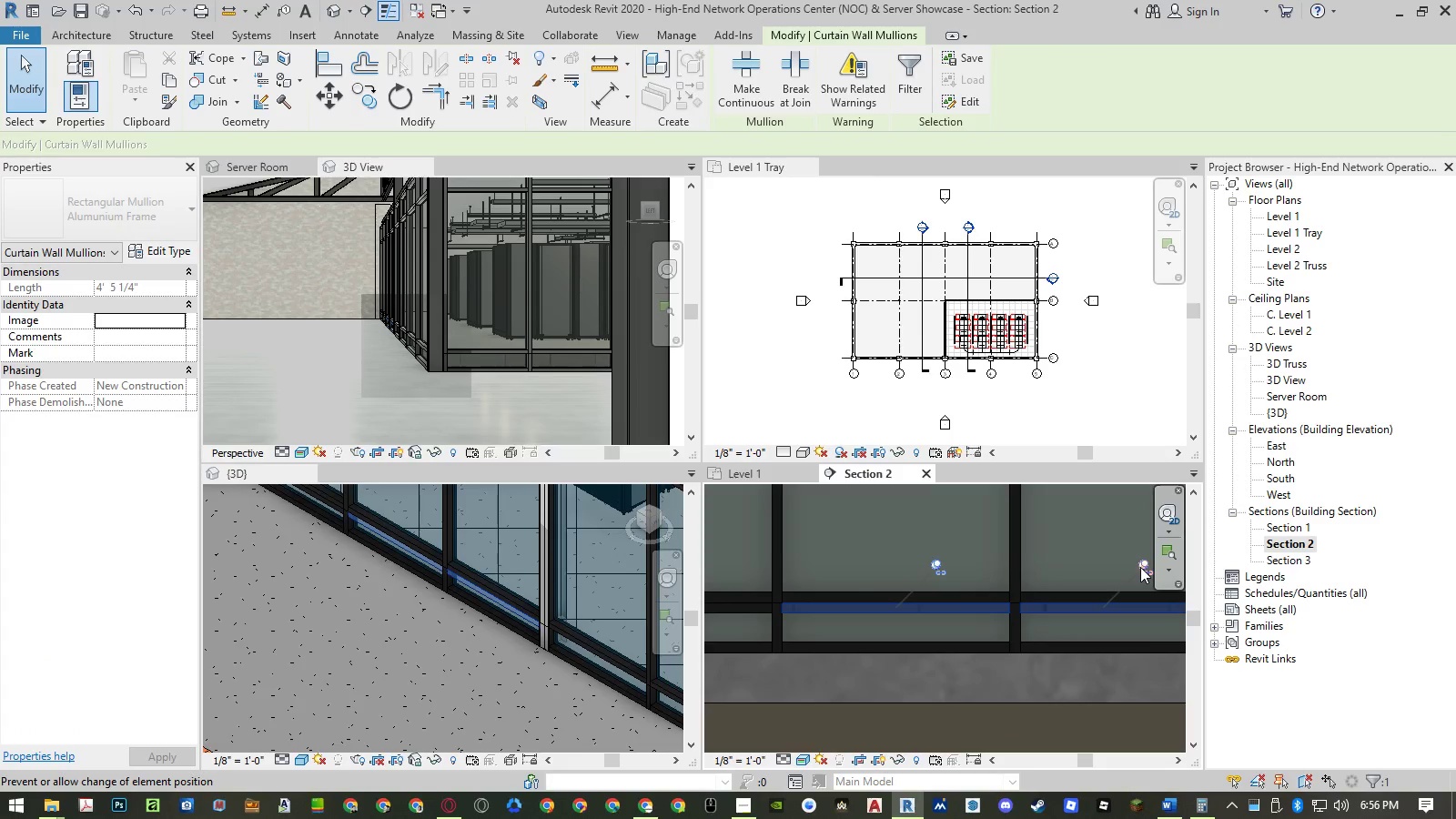 
double_click([935, 562])
 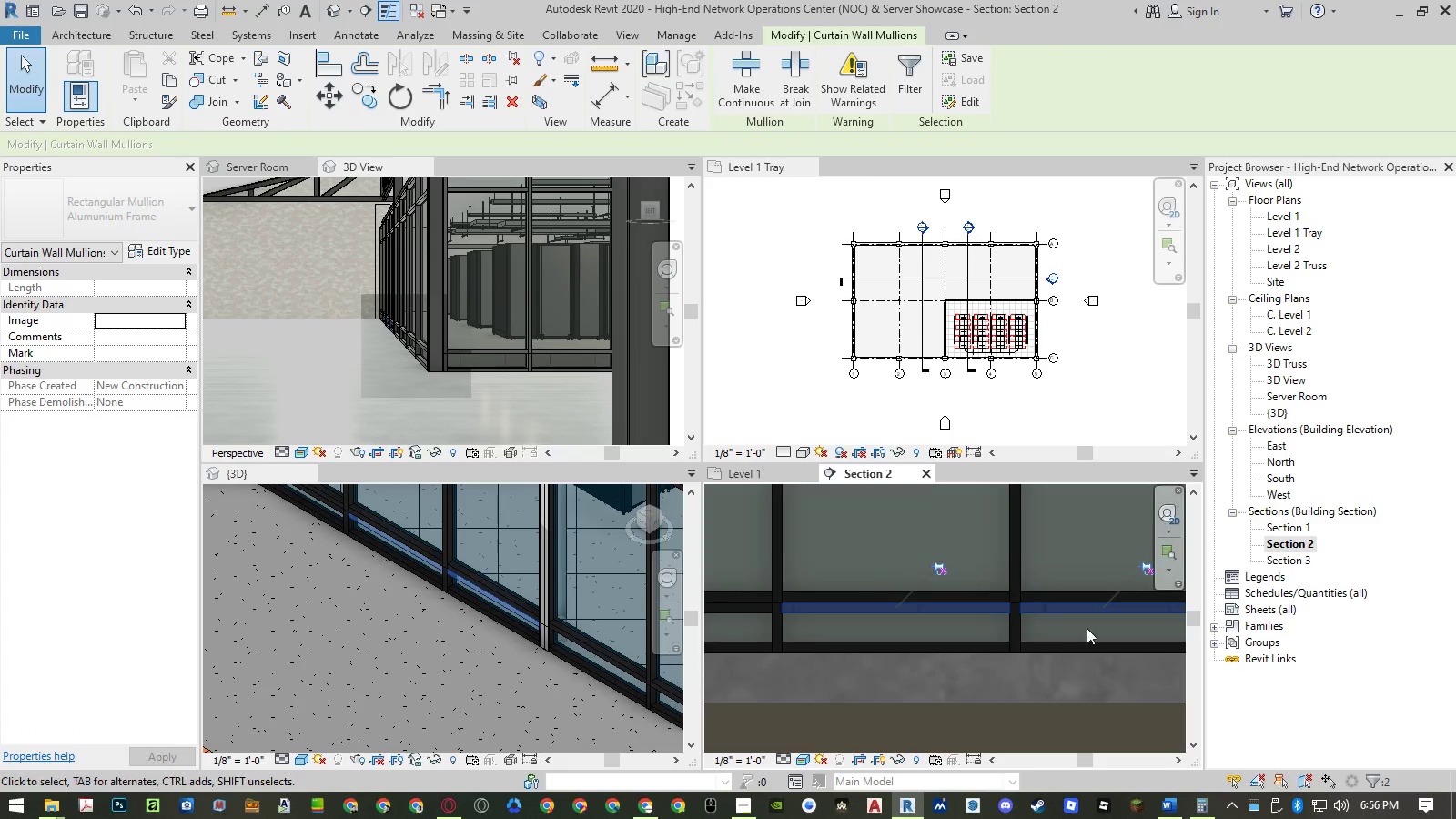 
hold_key(key=ControlLeft, duration=1.5)
 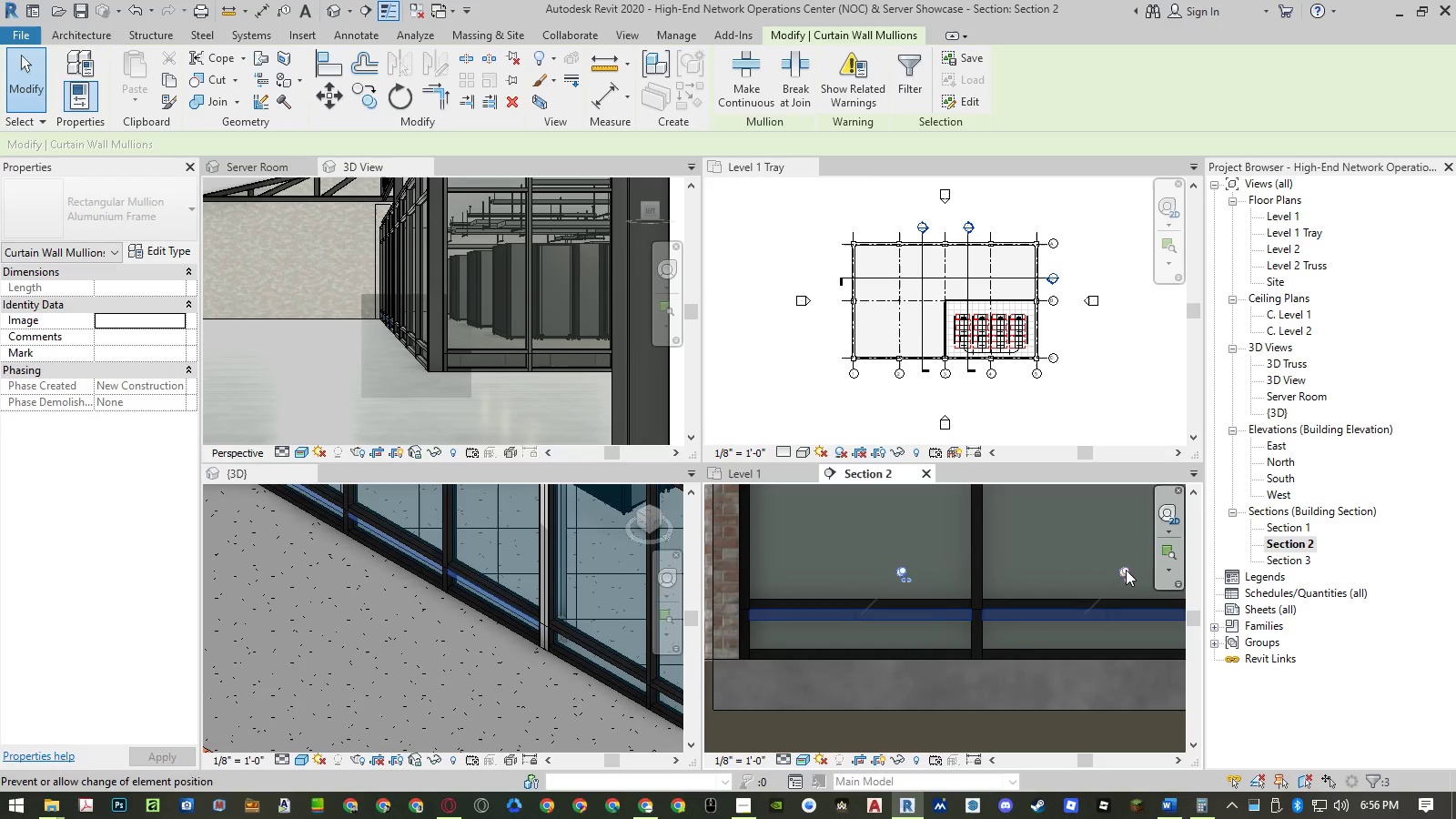 
scroll: coordinate [967, 624], scroll_direction: none, amount: 0.0
 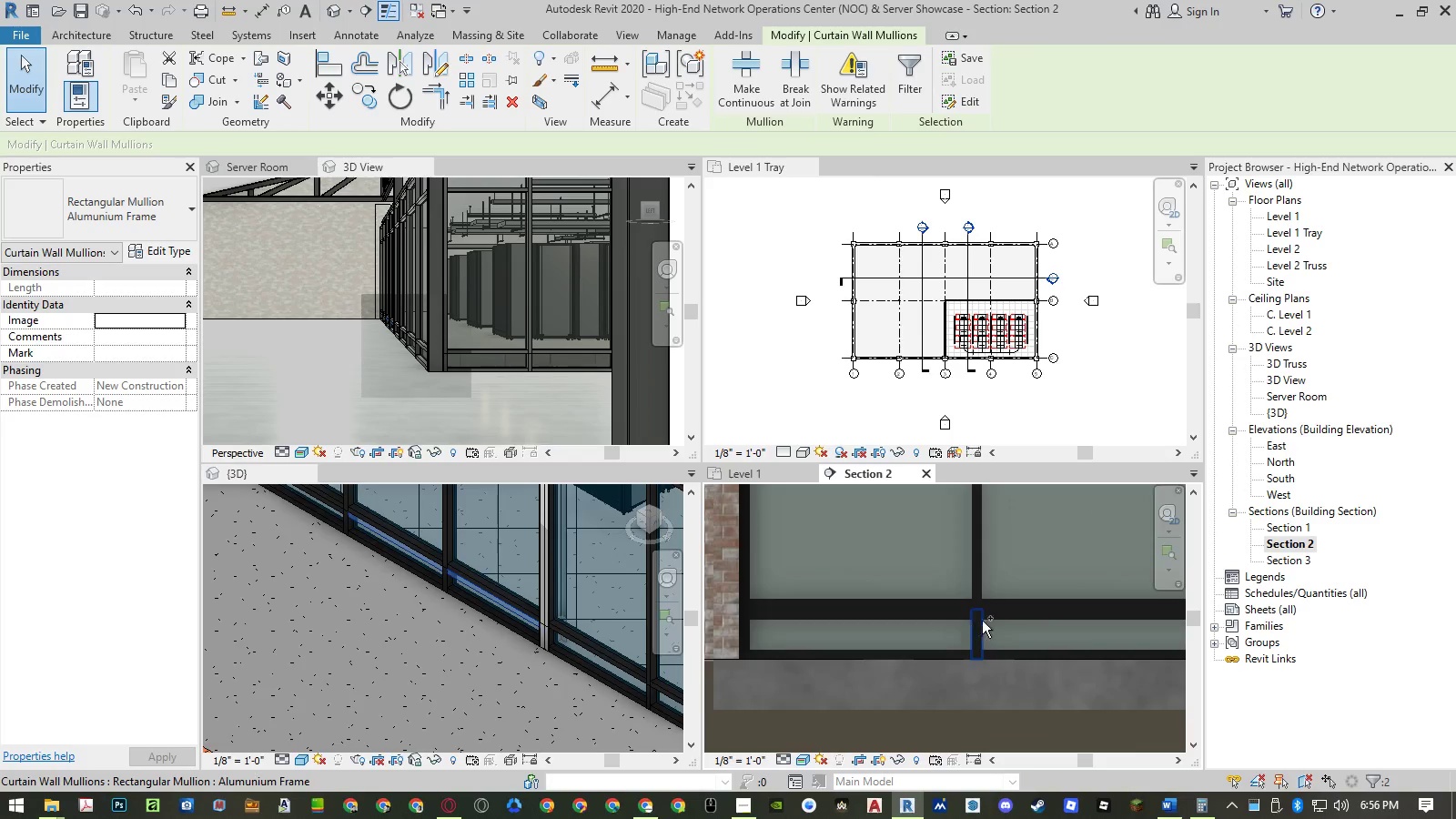 
left_click([994, 619])
 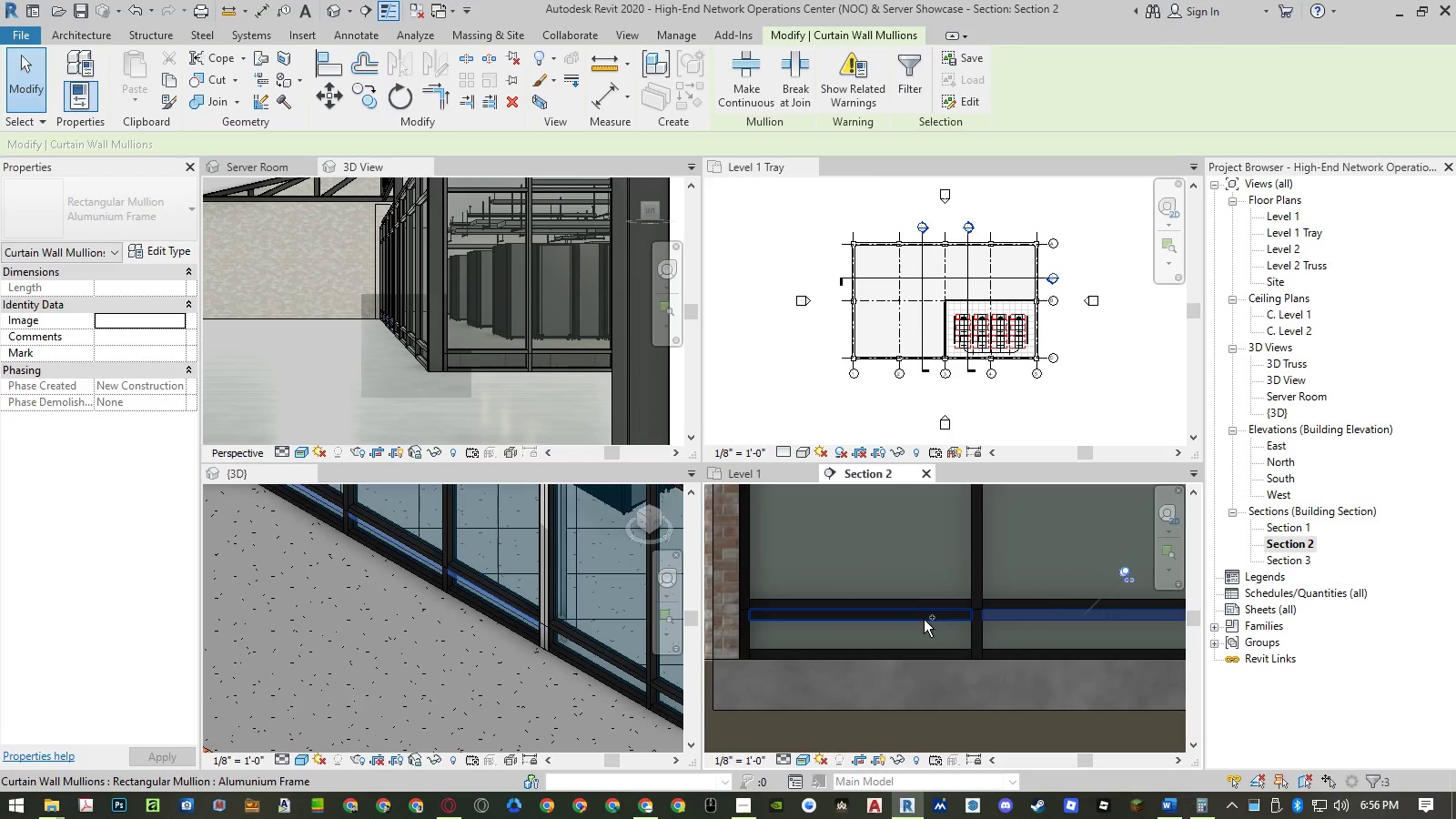 
left_click([924, 620])
 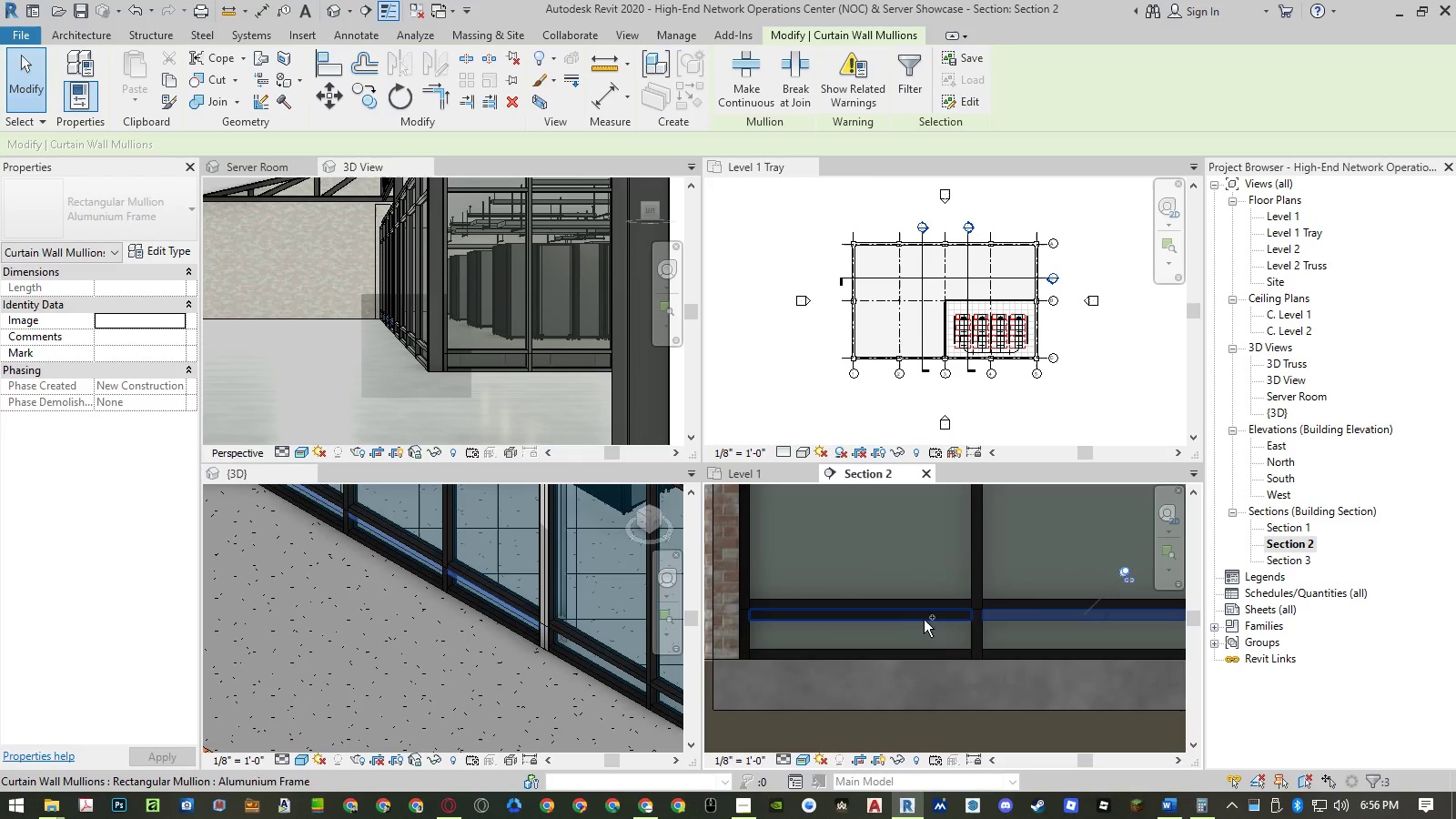 
key(Control+ControlLeft)
 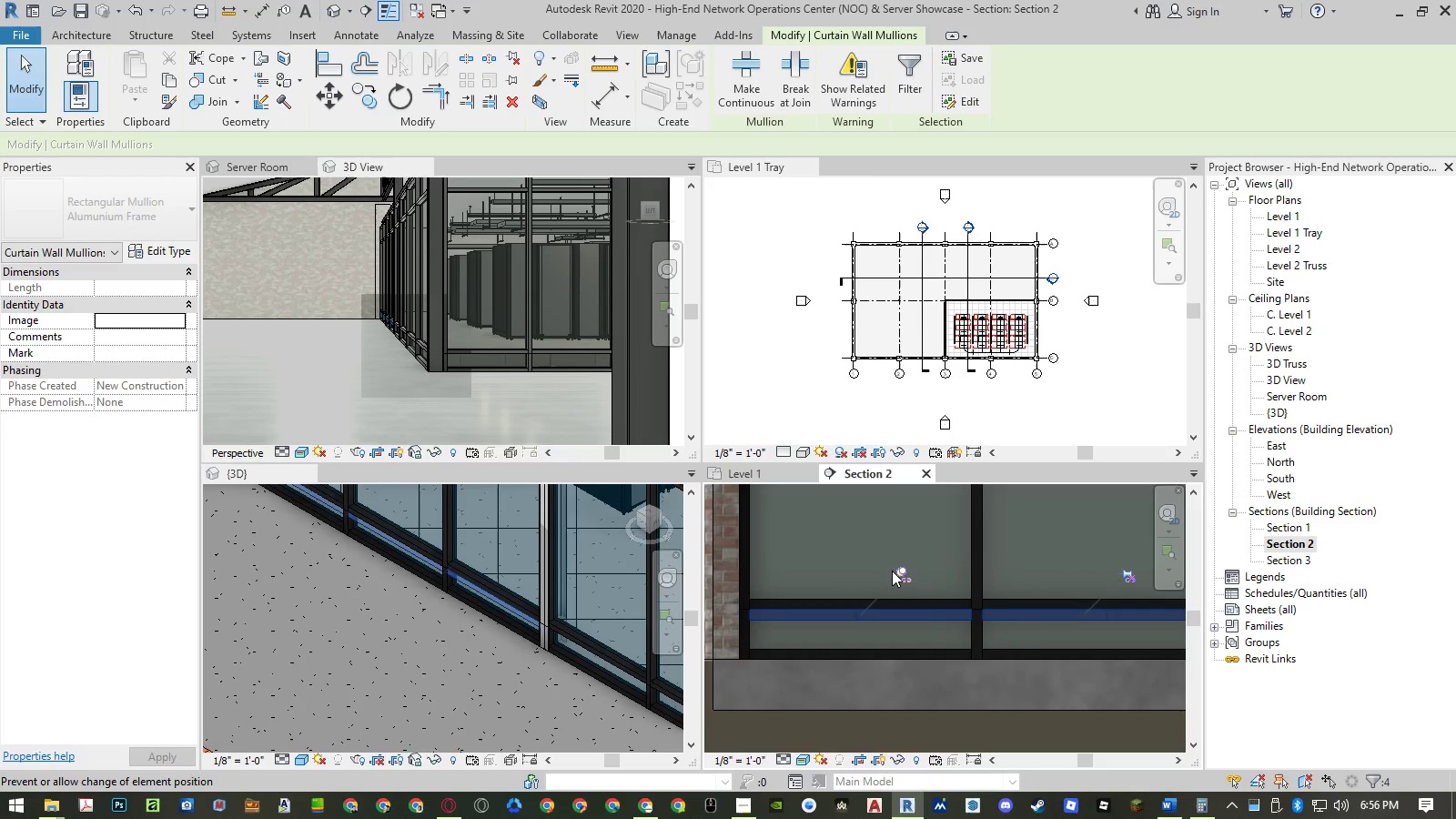 
left_click([897, 571])
 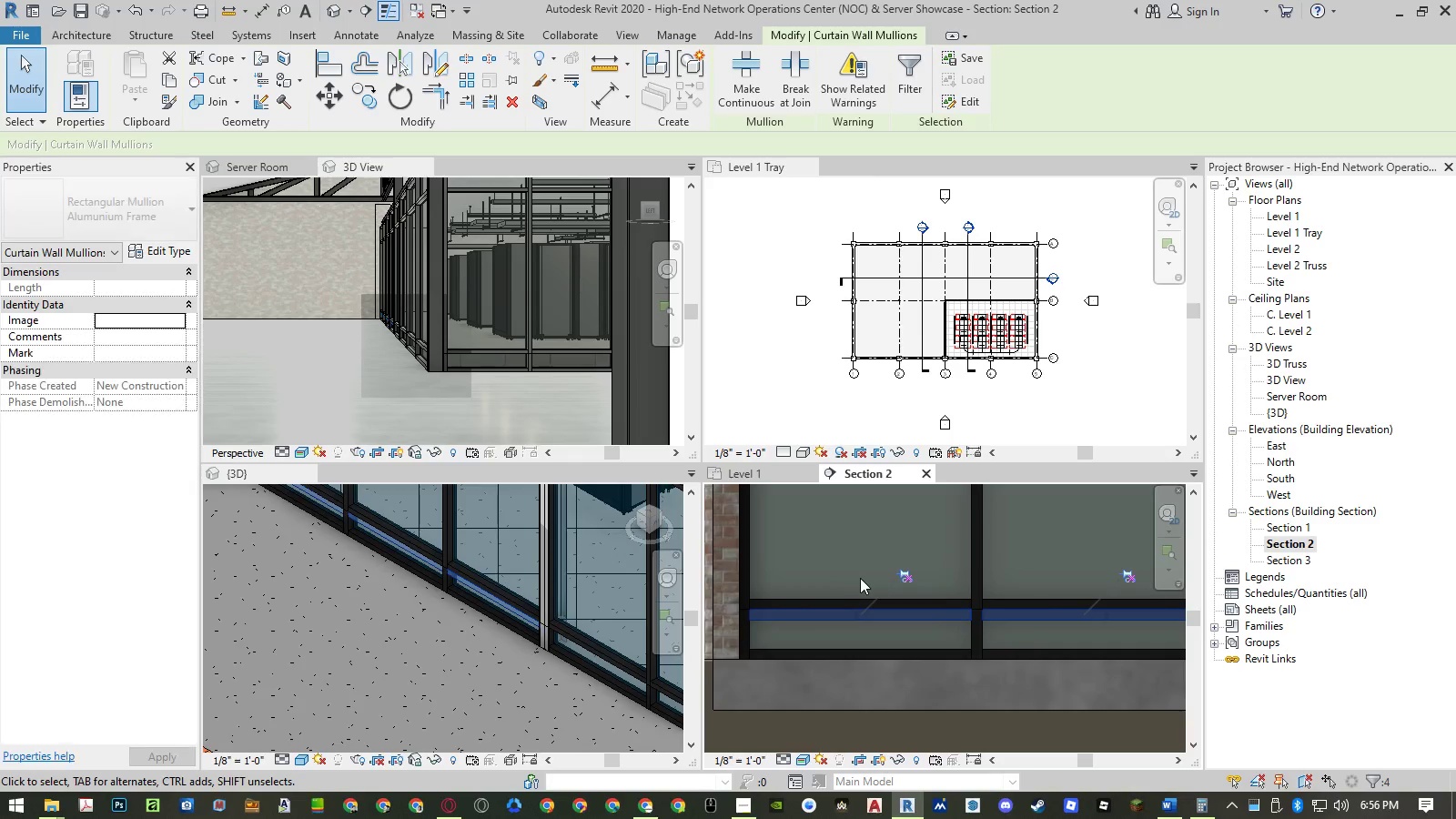 
key(Delete)
 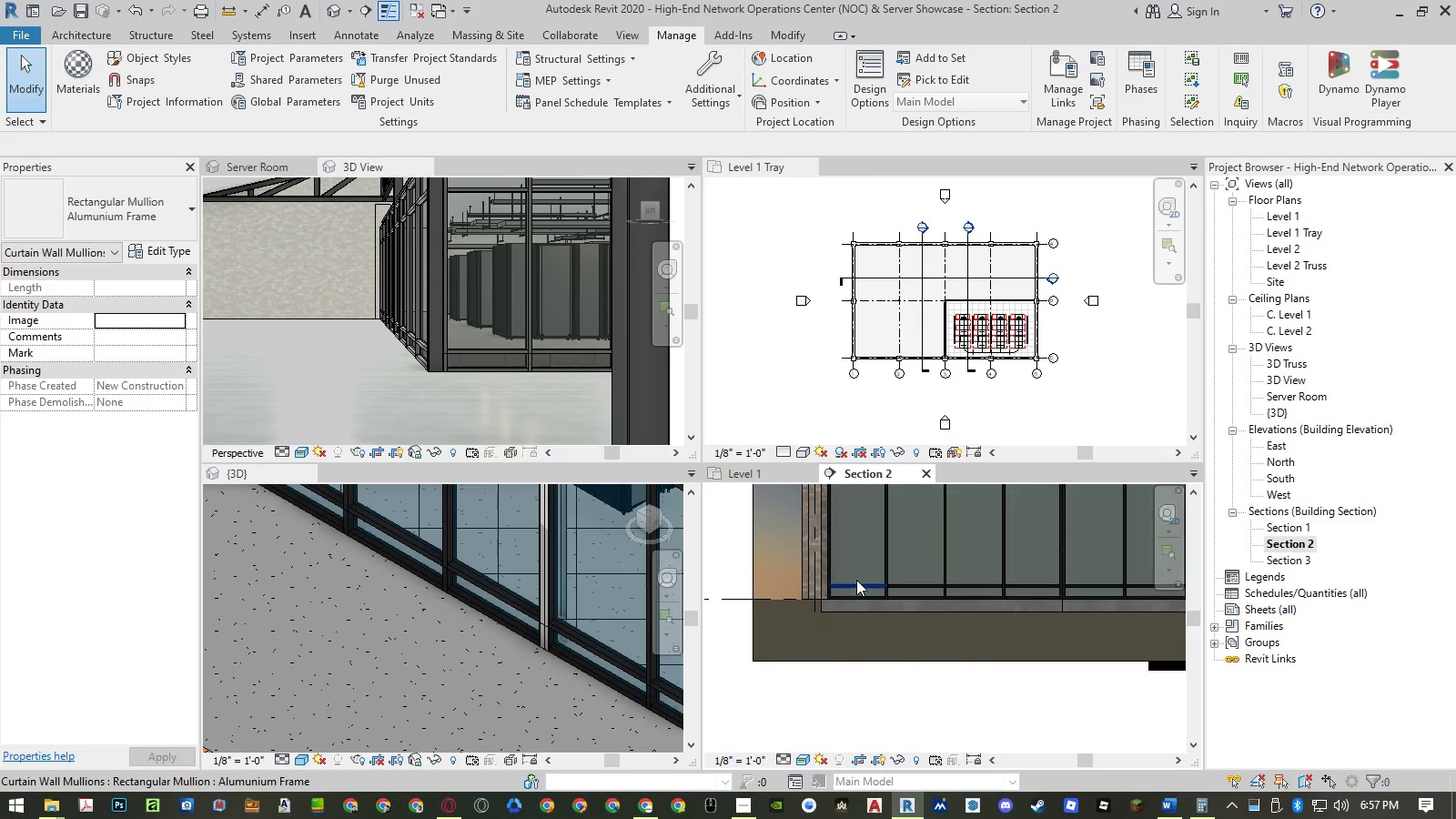 
scroll: coordinate [856, 580], scroll_direction: down, amount: 10.0
 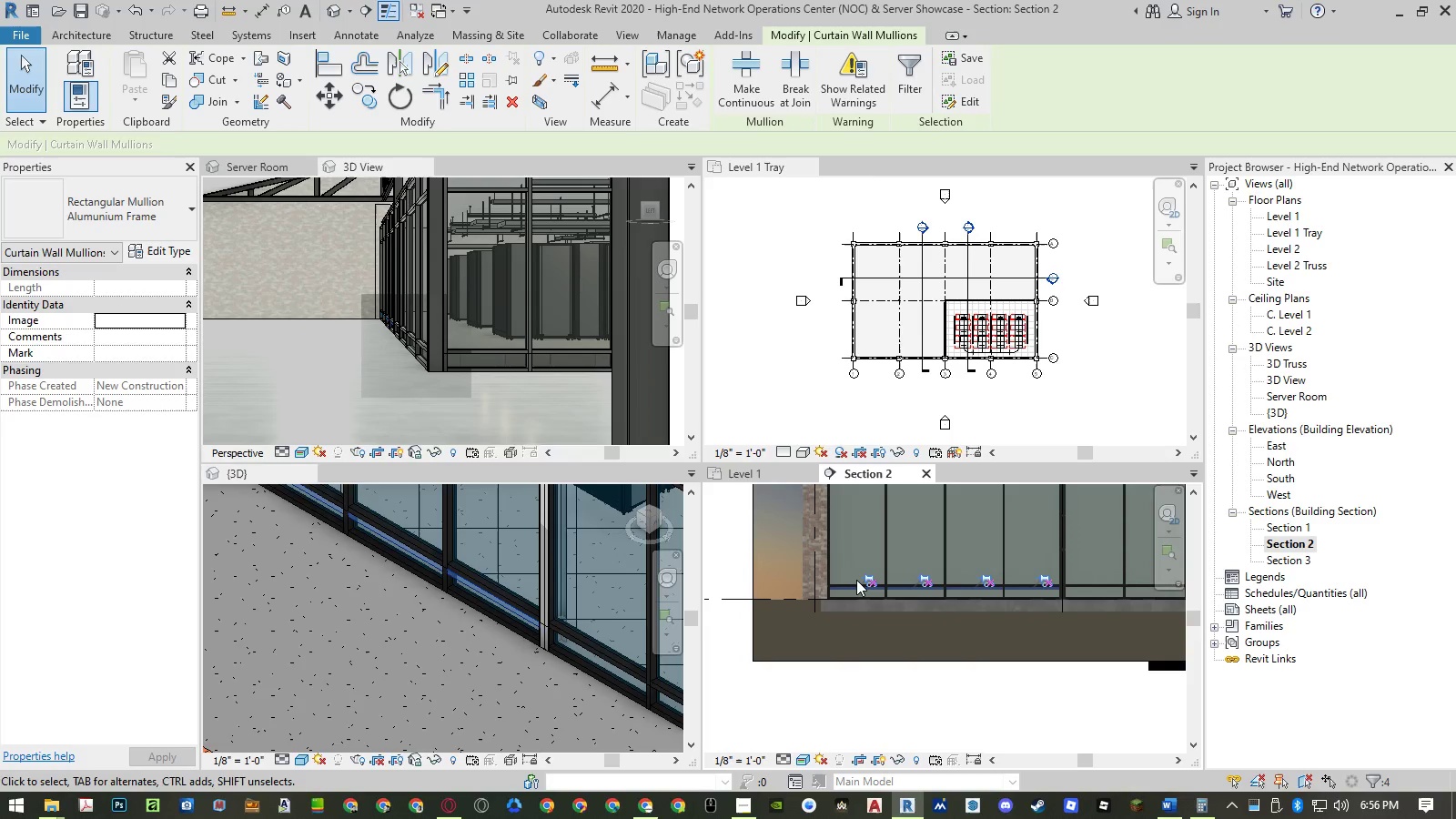 
key(Escape)
 